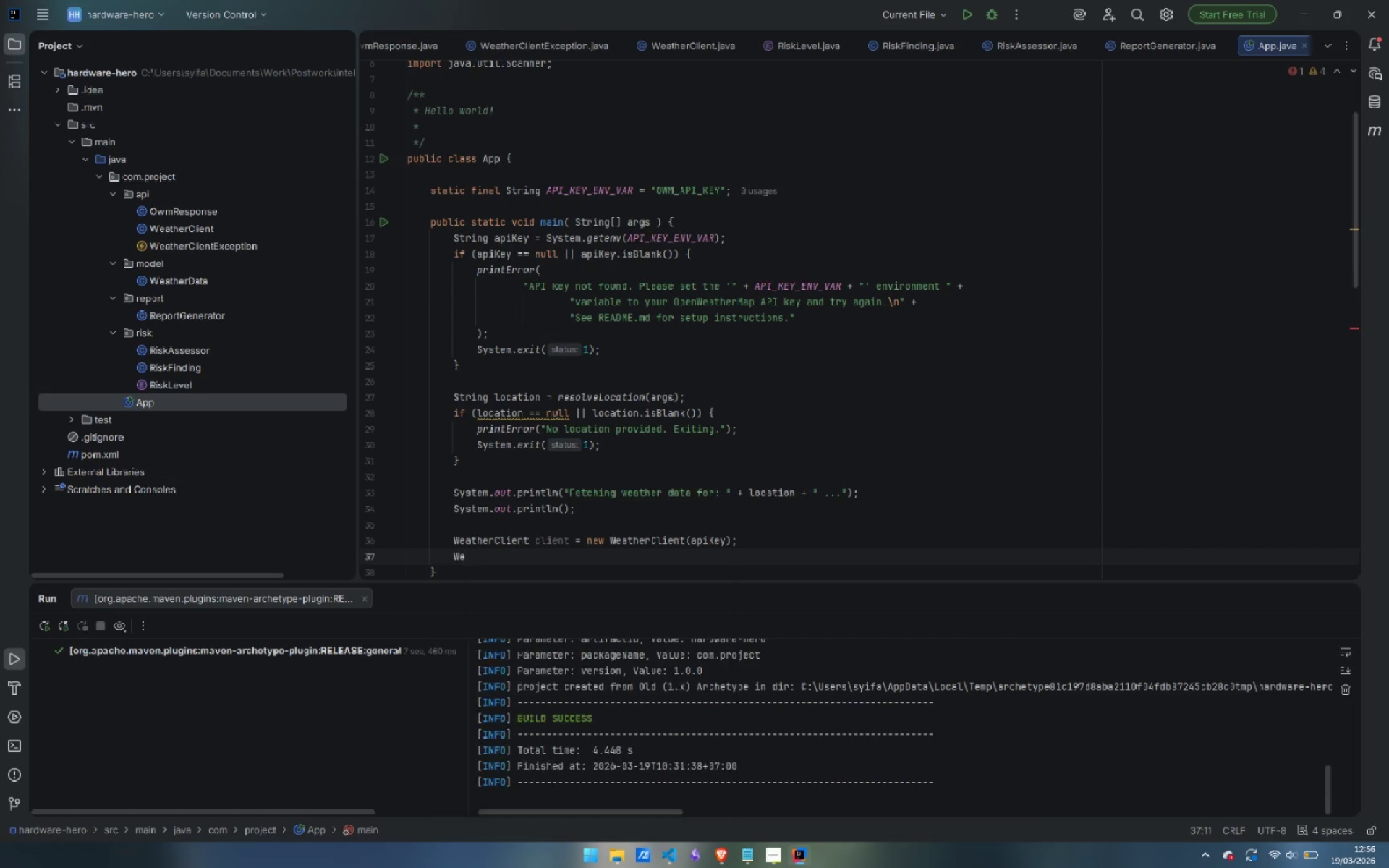 
key(Enter)
 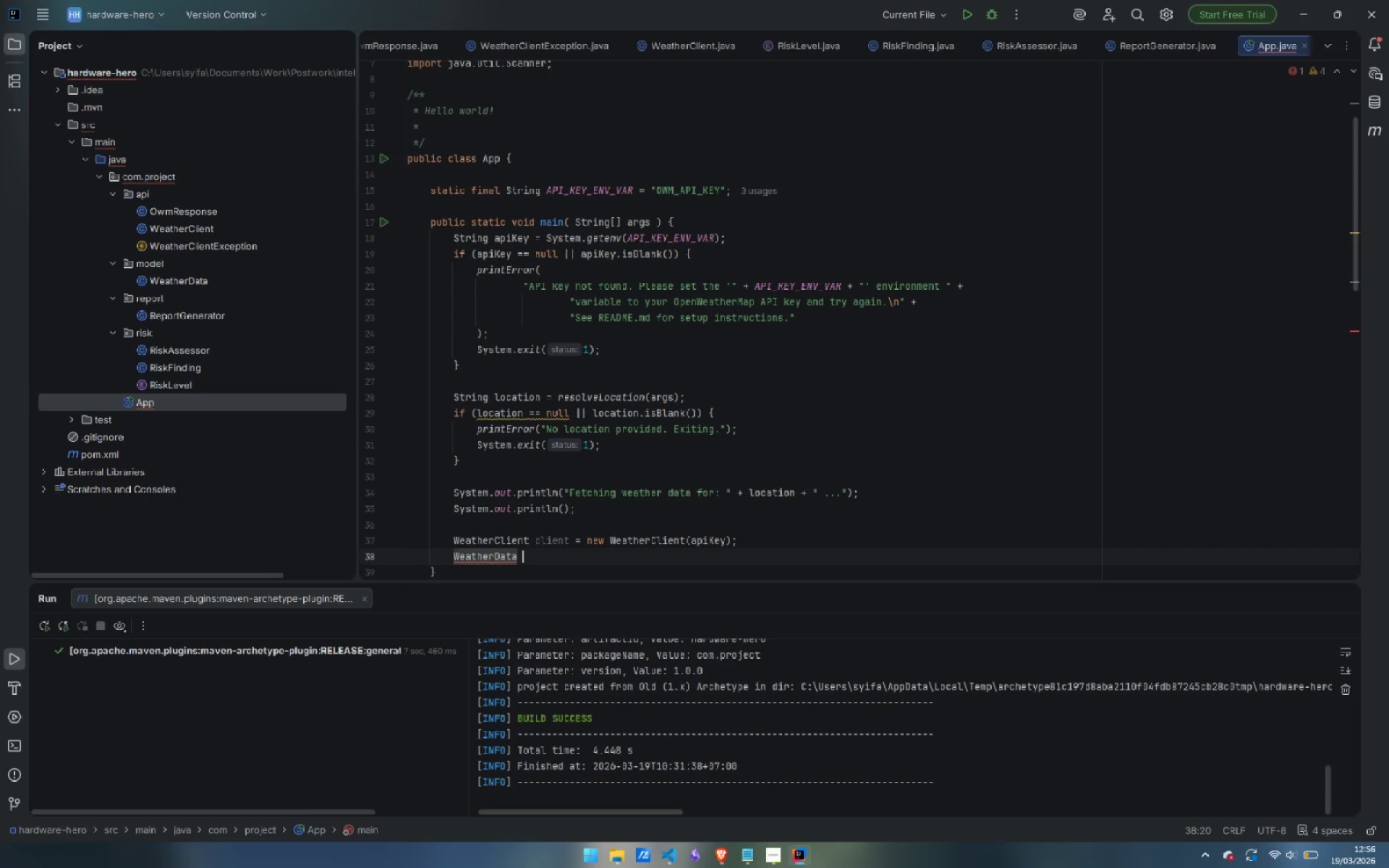 
type( we)
 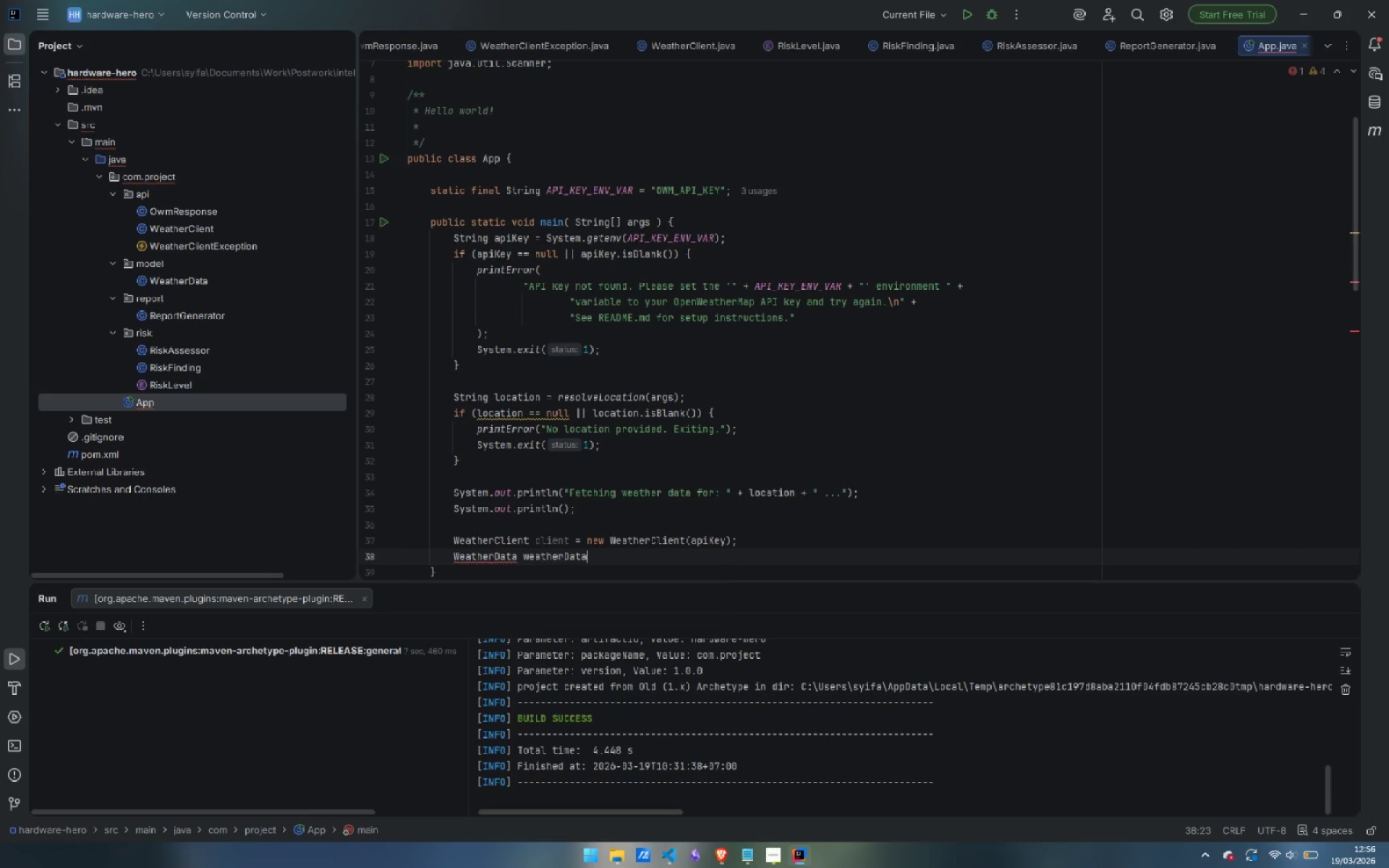 
key(Enter)
 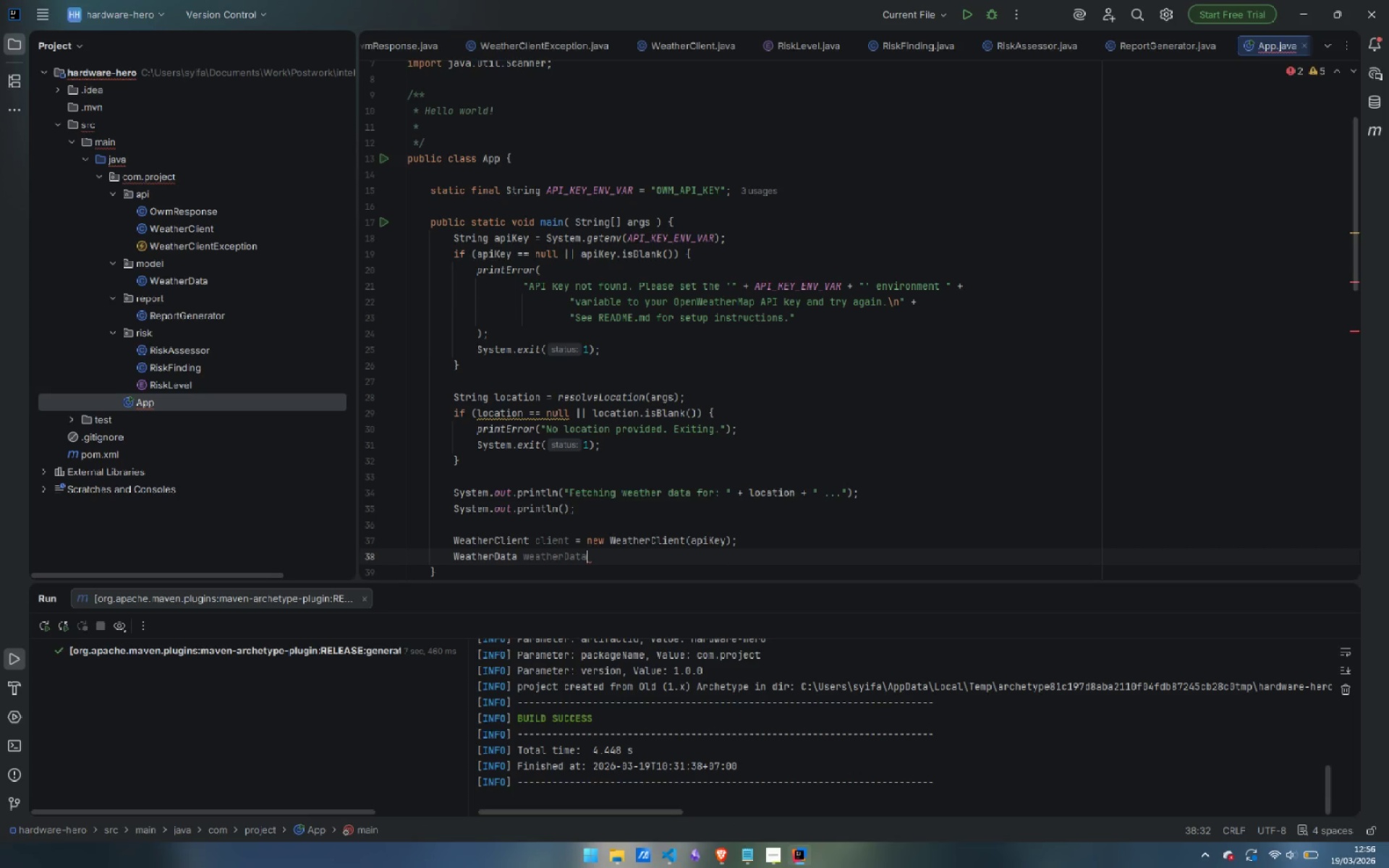 
key(Semicolon)
 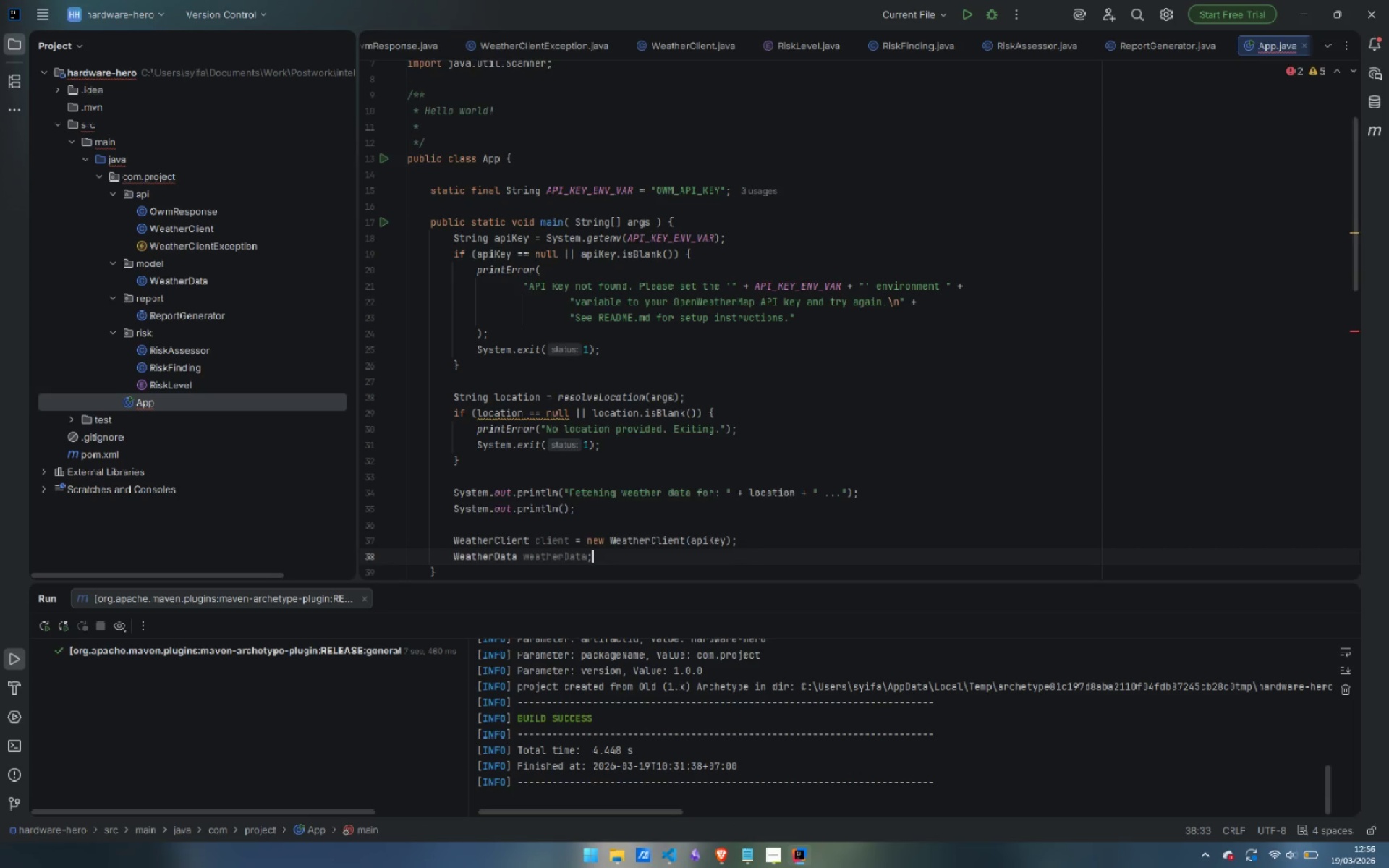 
key(Enter)
 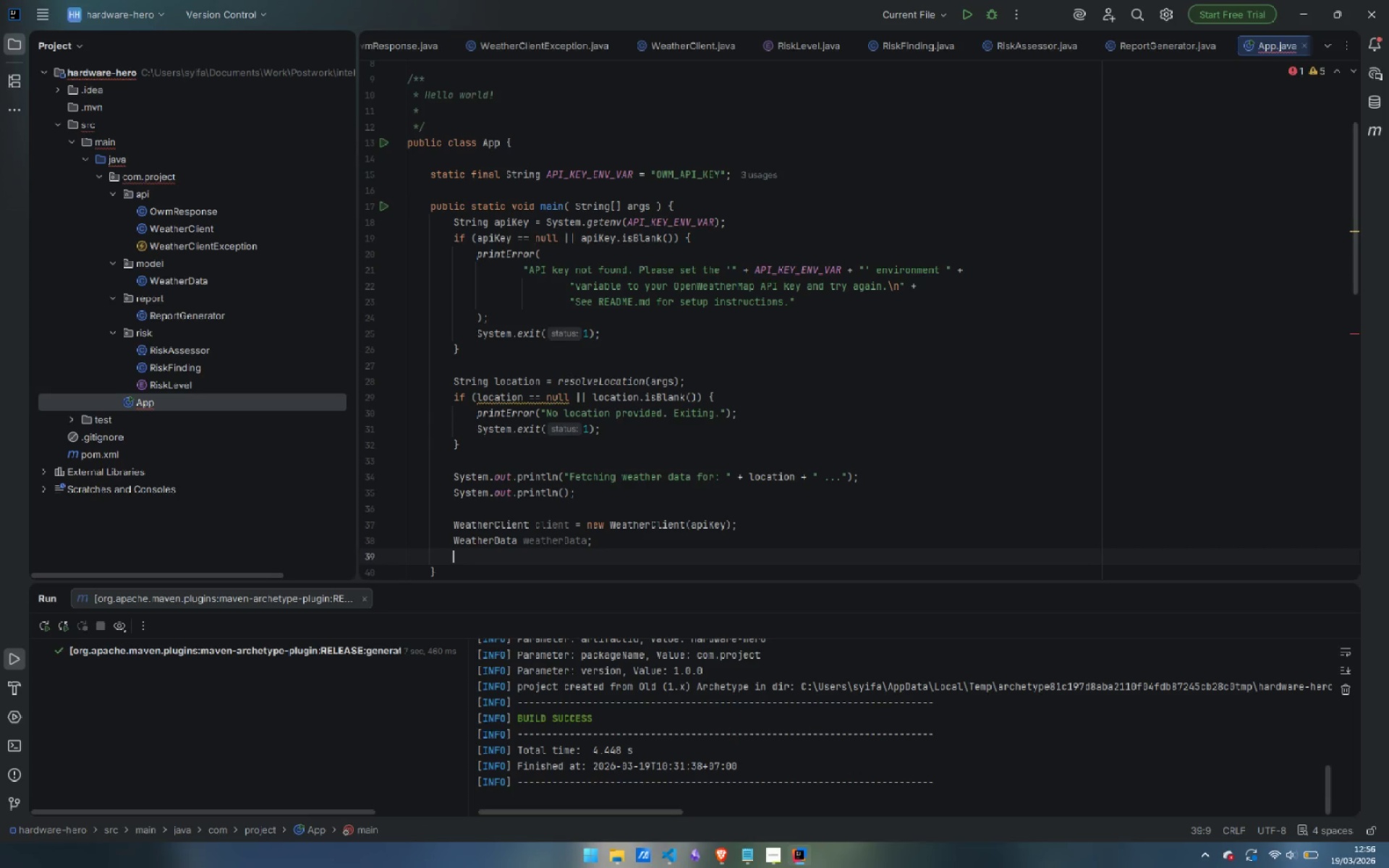 
type(try {)
 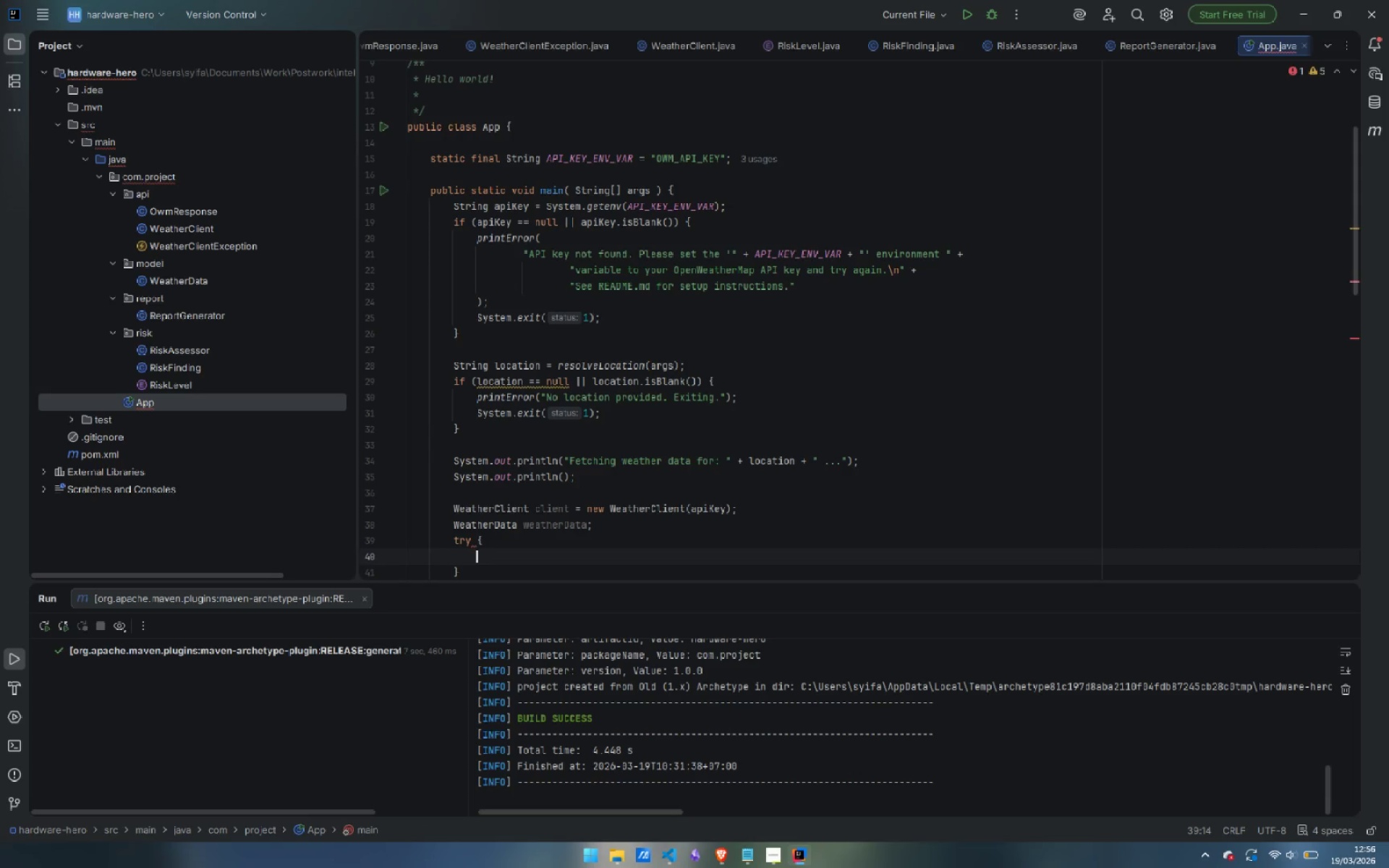 
key(Enter)
 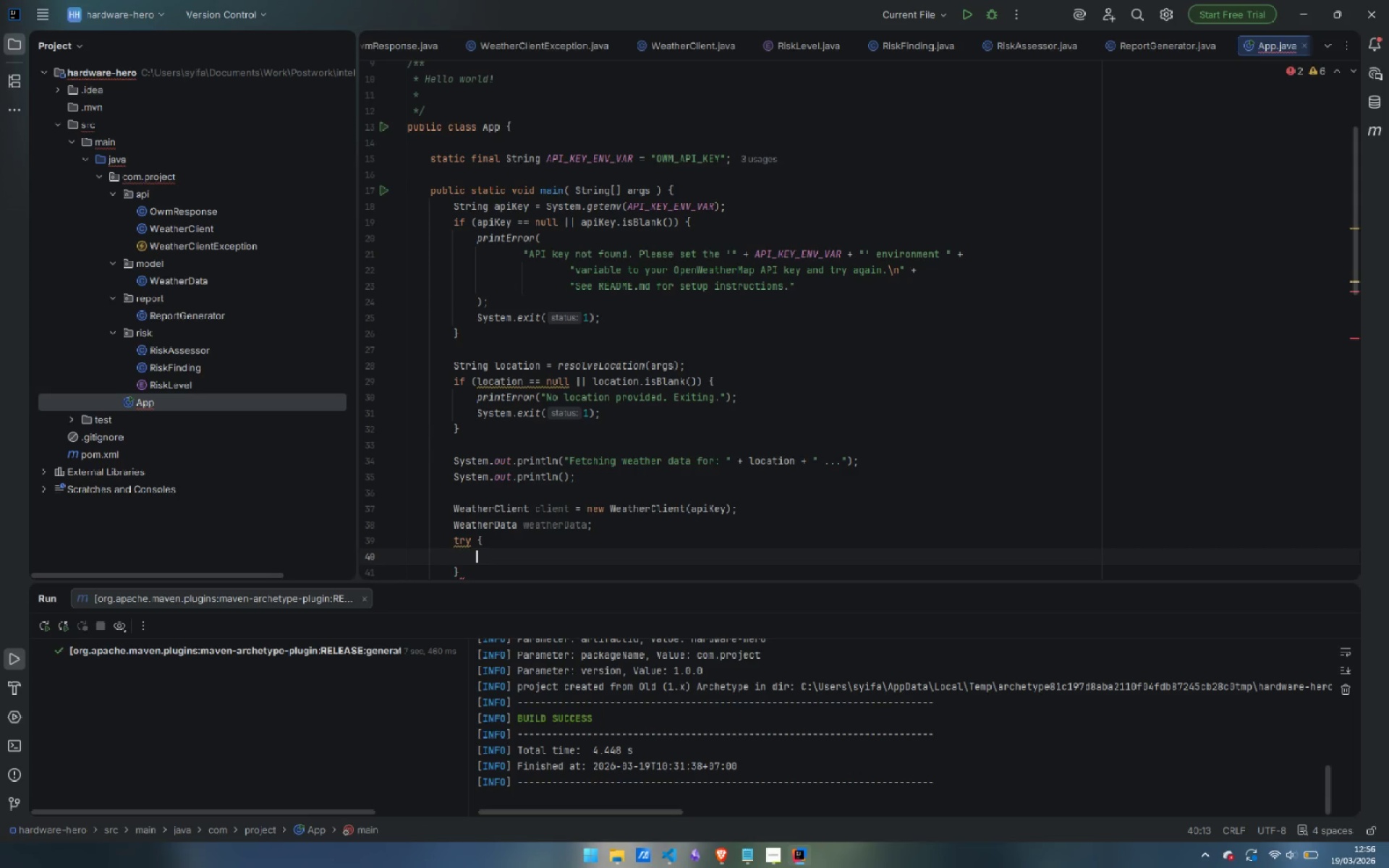 
type(we)
 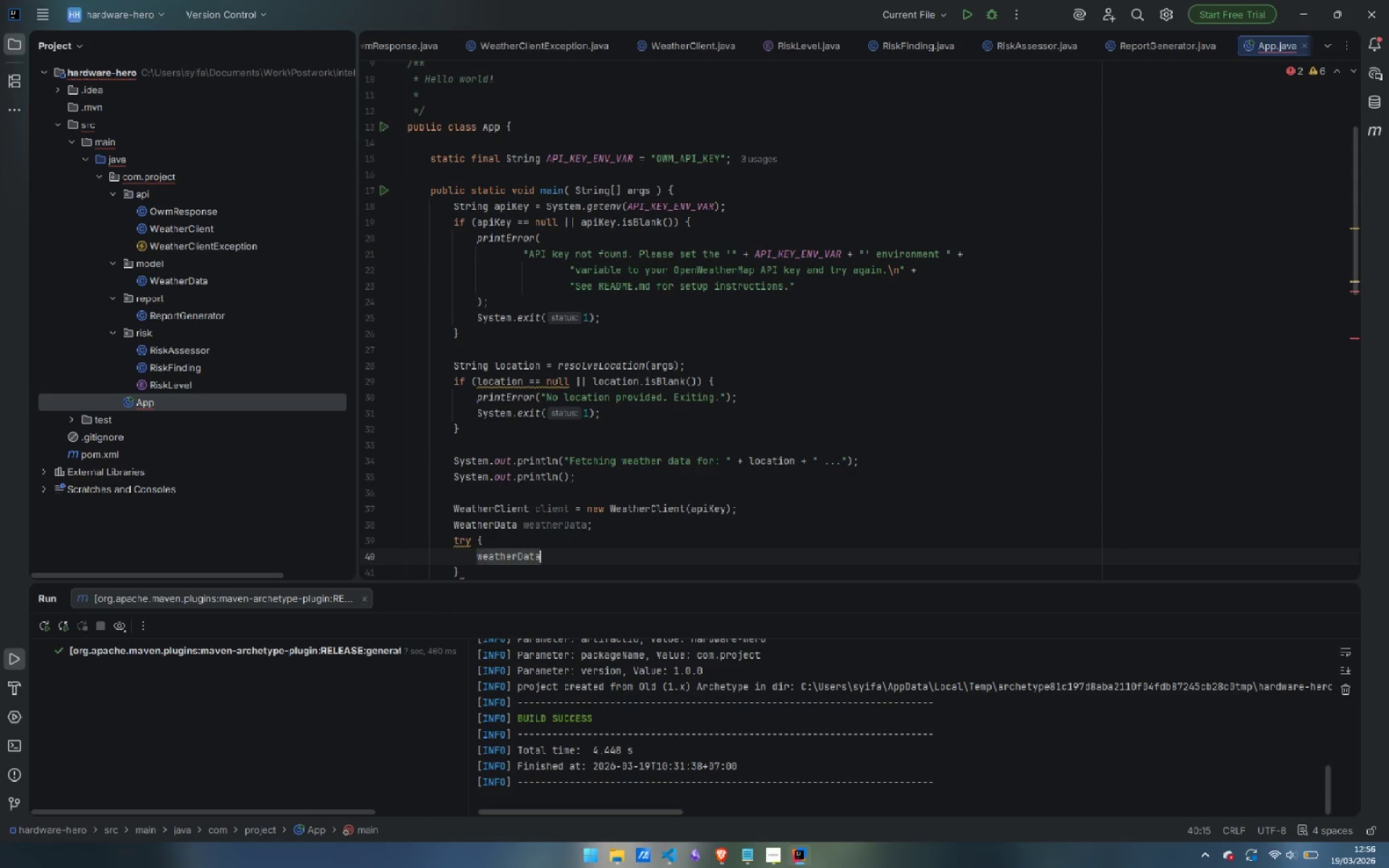 
key(Enter)
 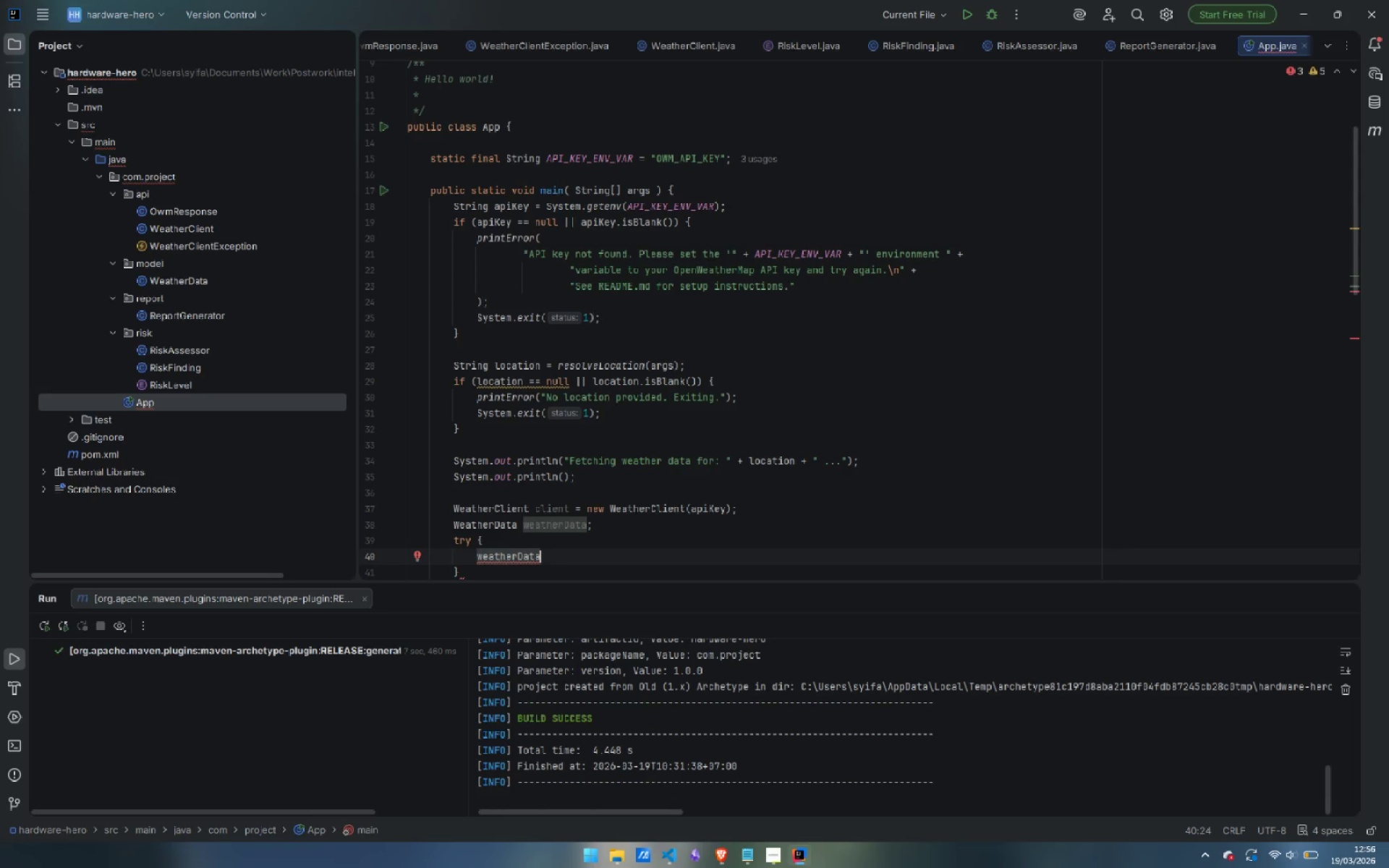 
type( = cli)
 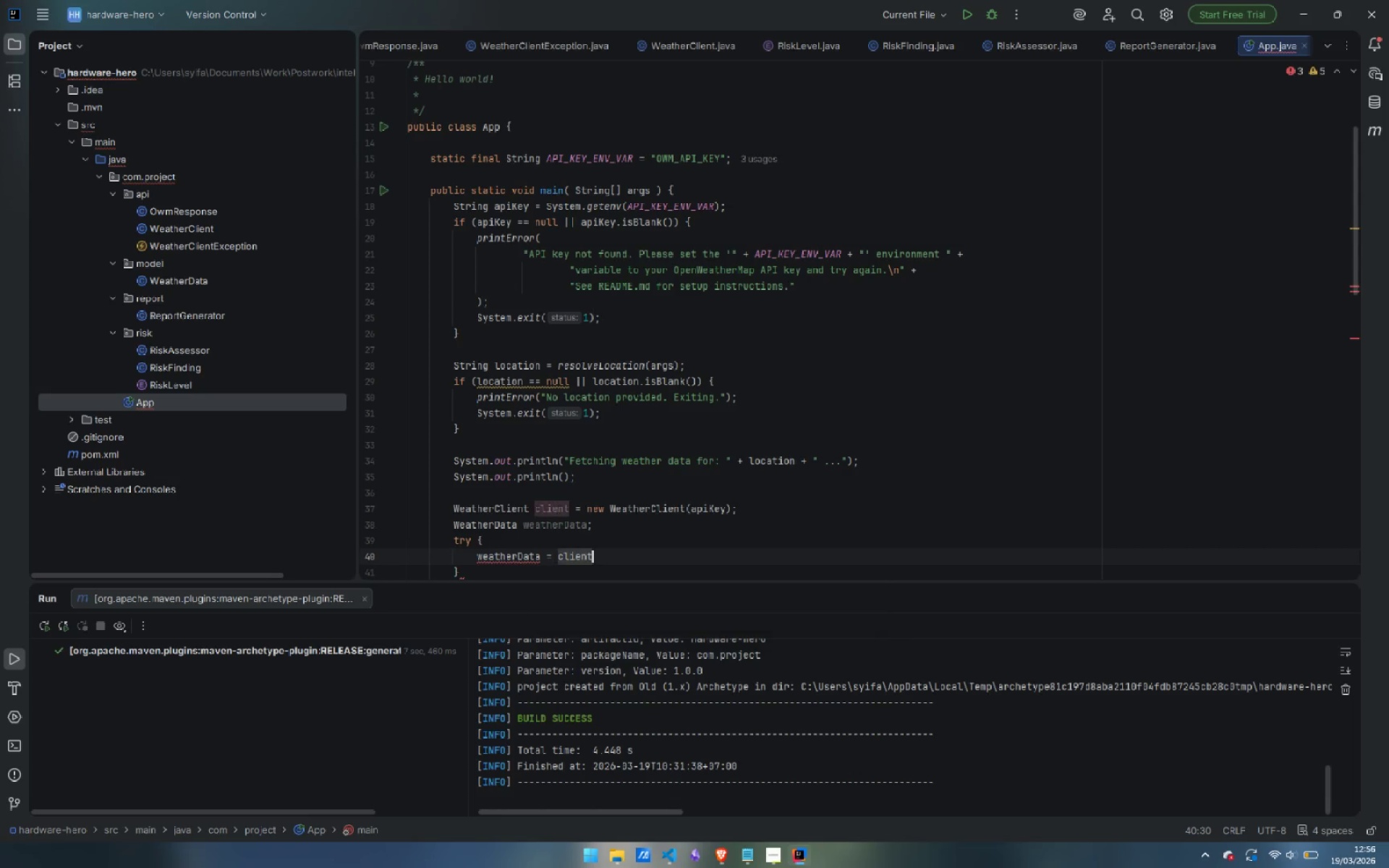 
key(Enter)
 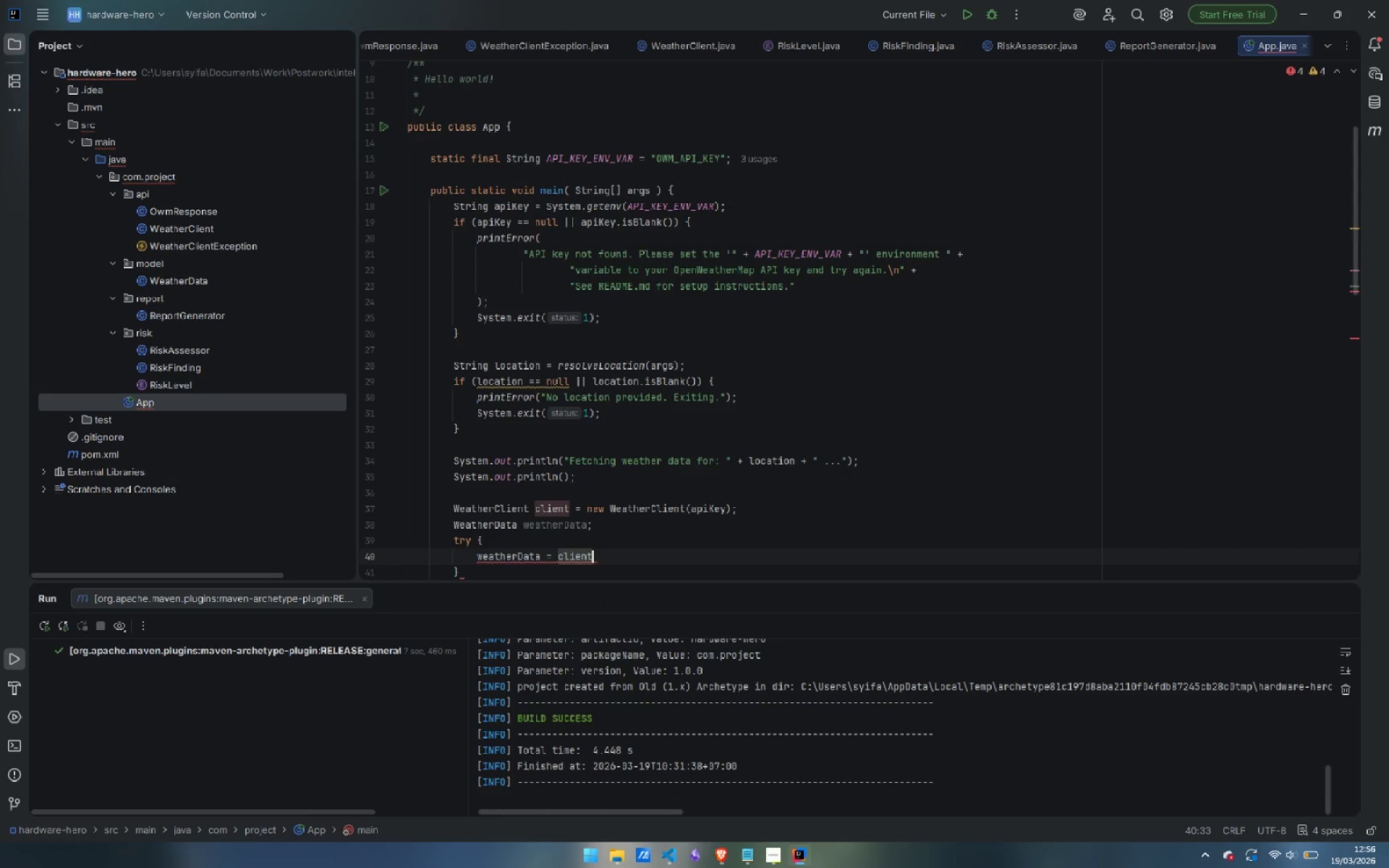 
key(Period)
 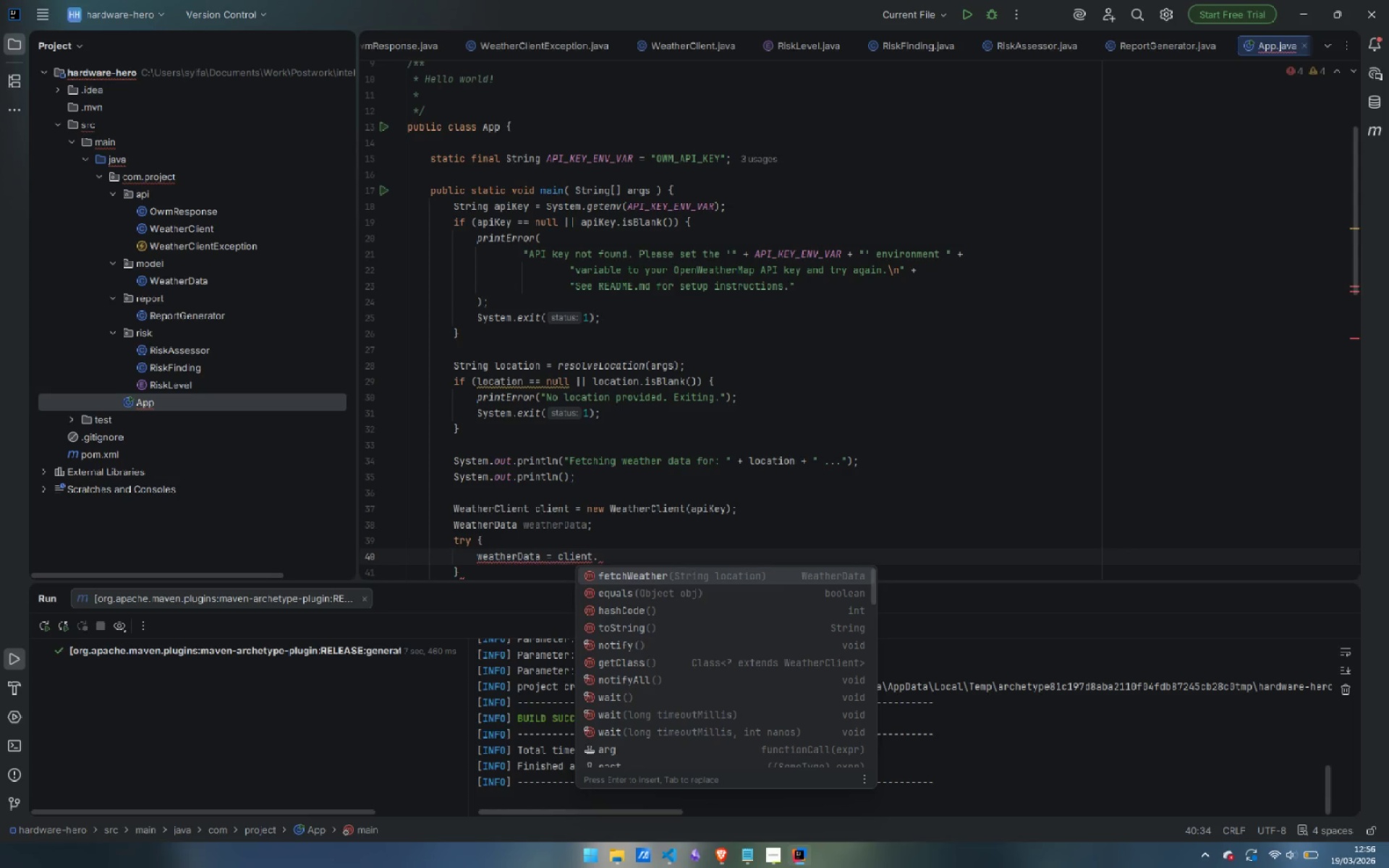 
key(Enter)
 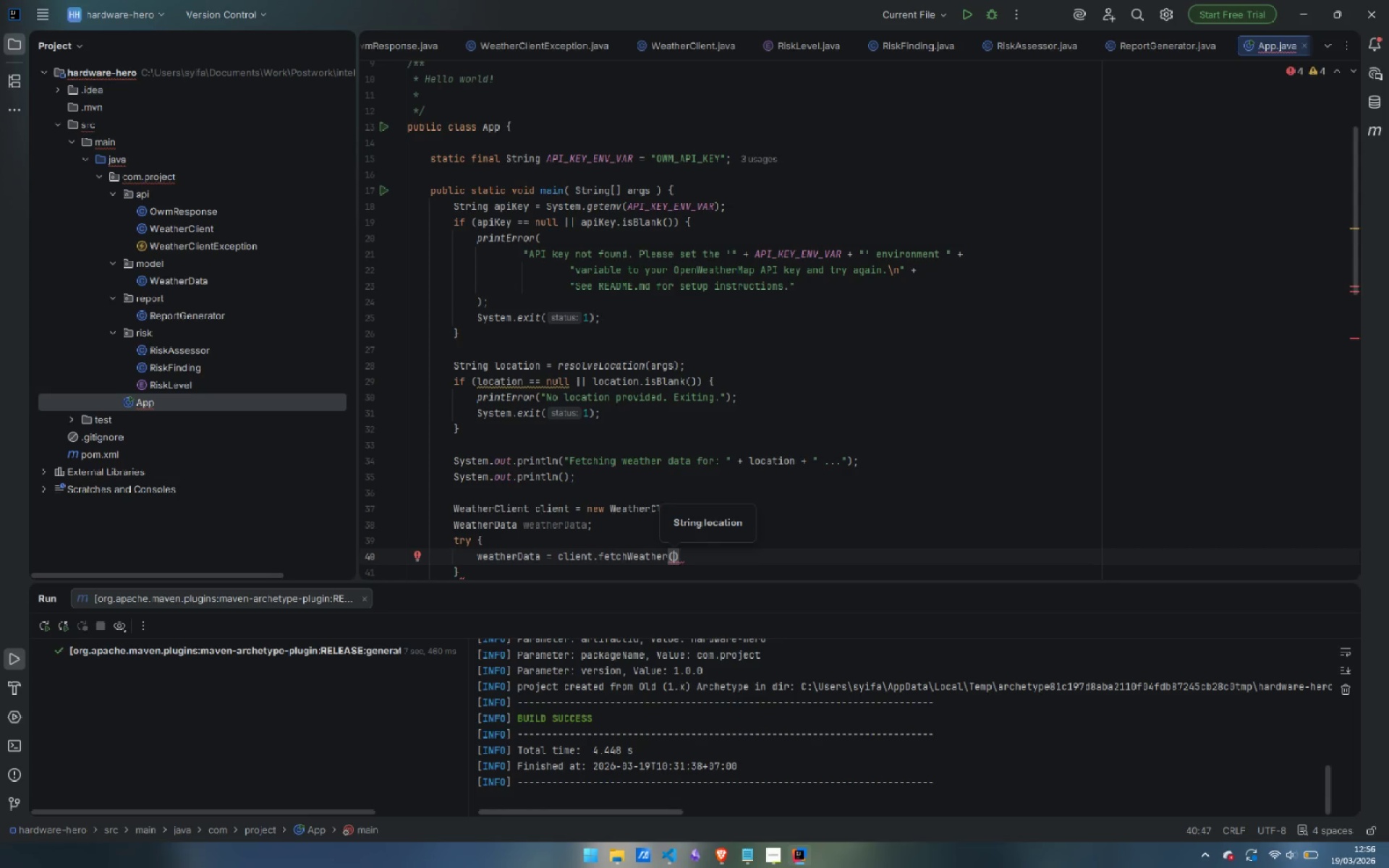 
type(loca)
 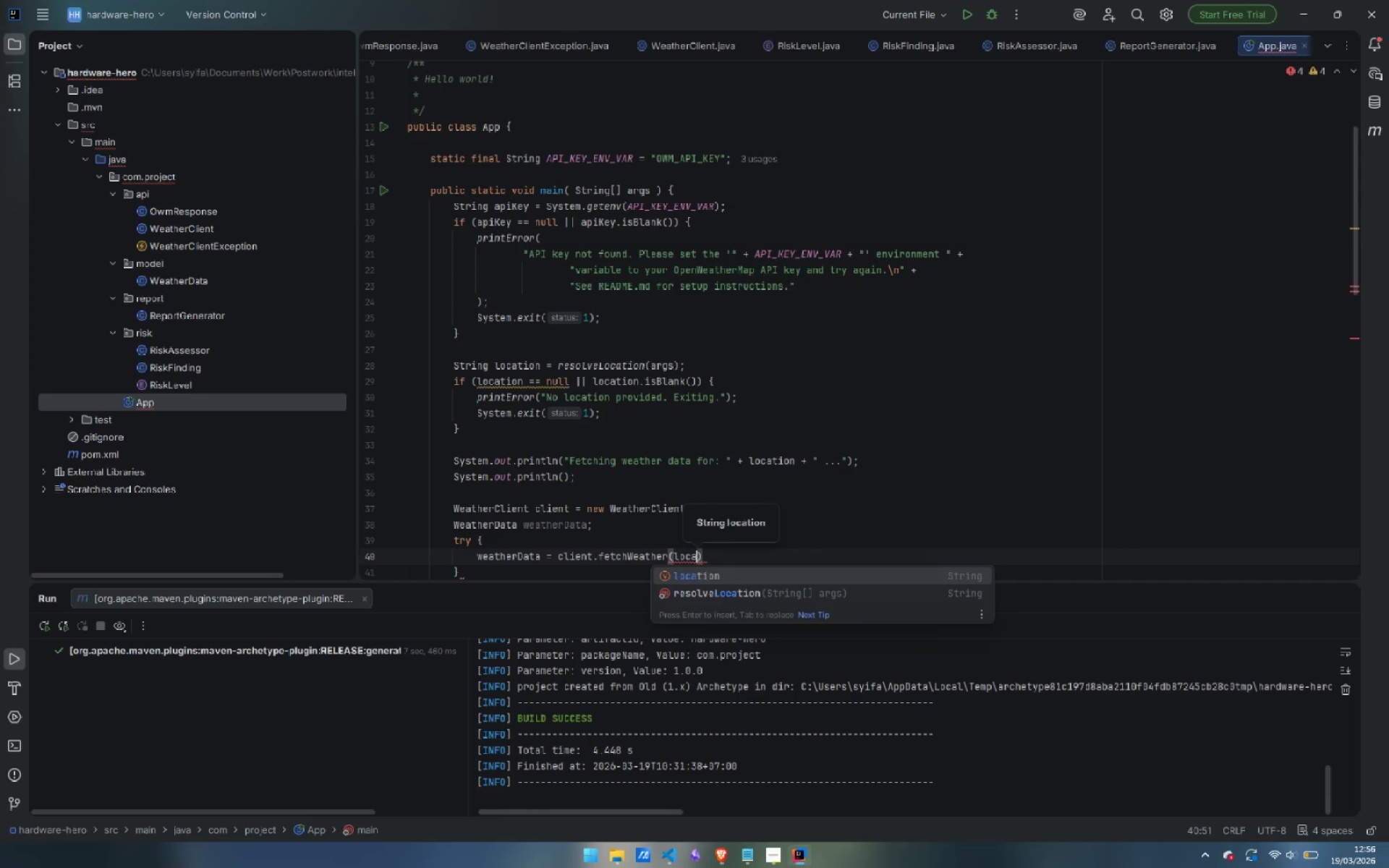 
key(Enter)
 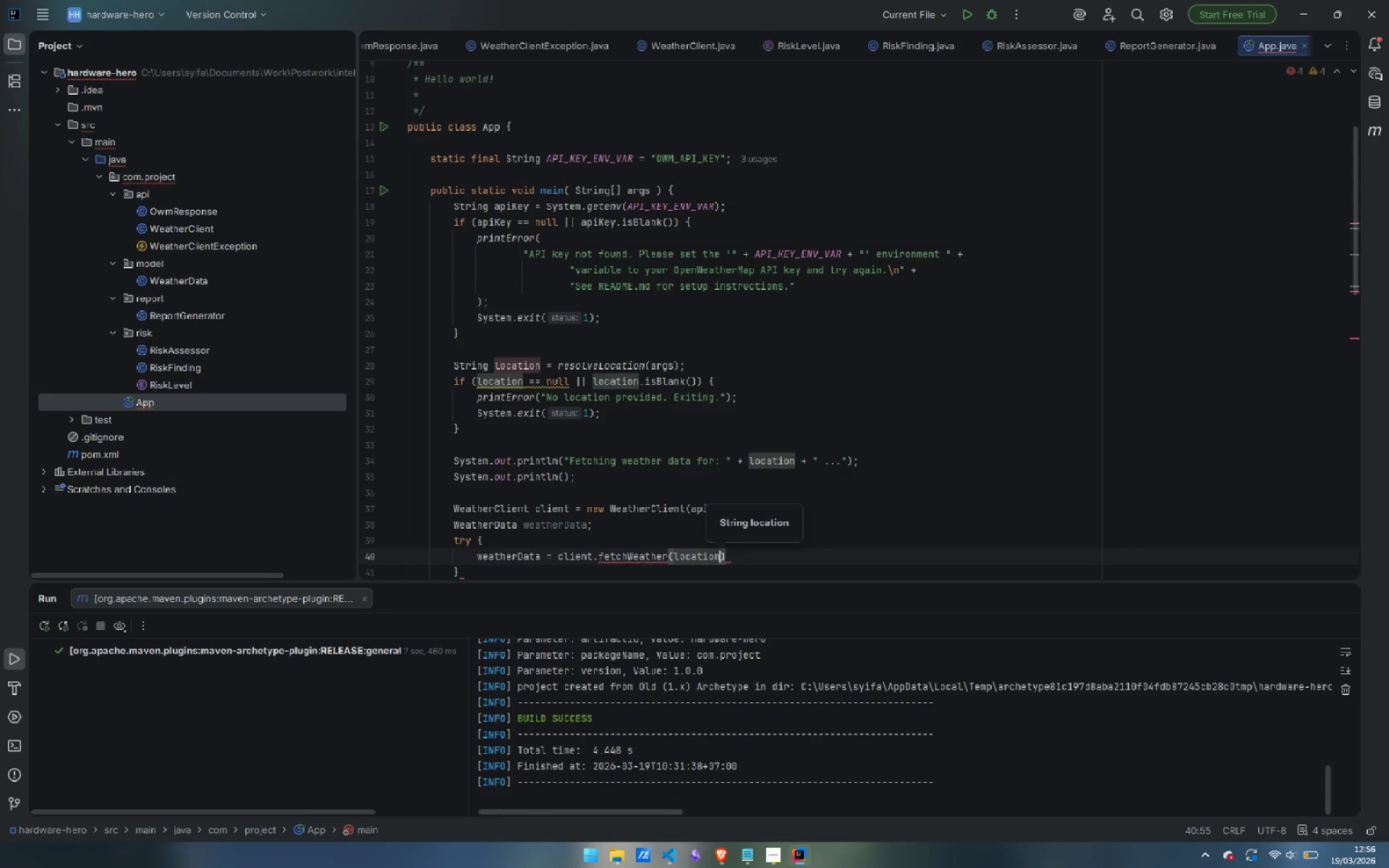 
key(ArrowRight)
 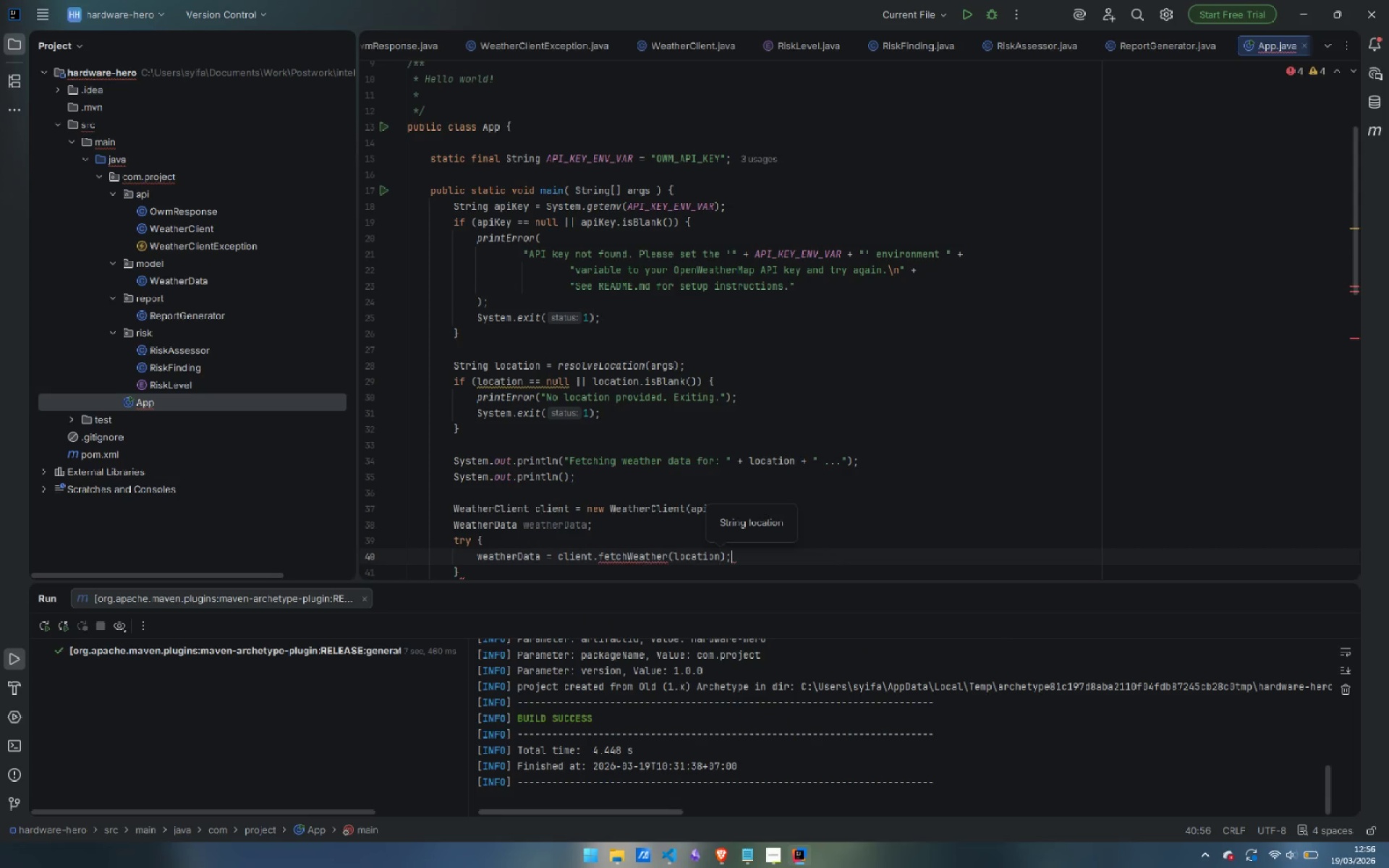 
key(Semicolon)
 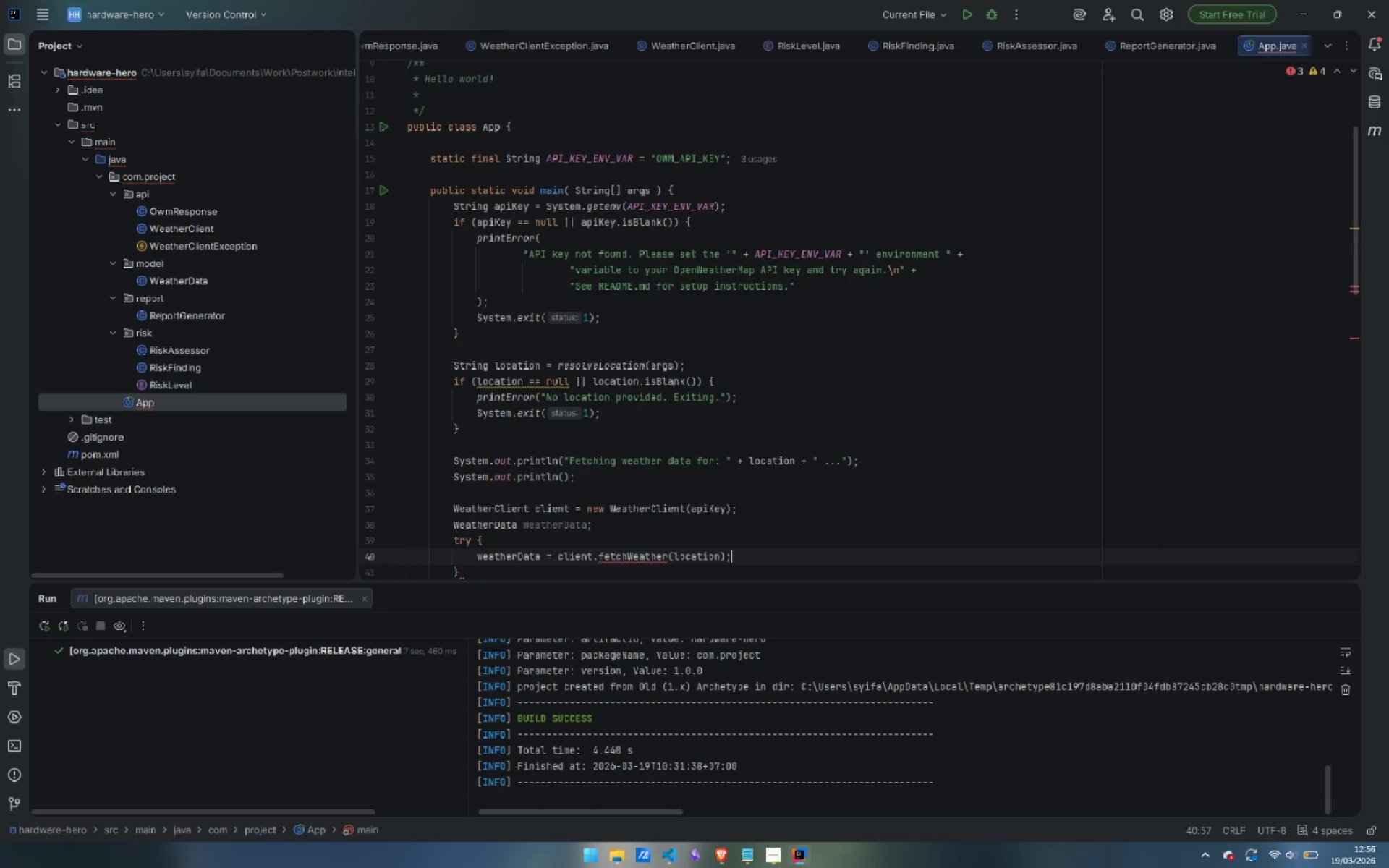 
key(ArrowDown)
 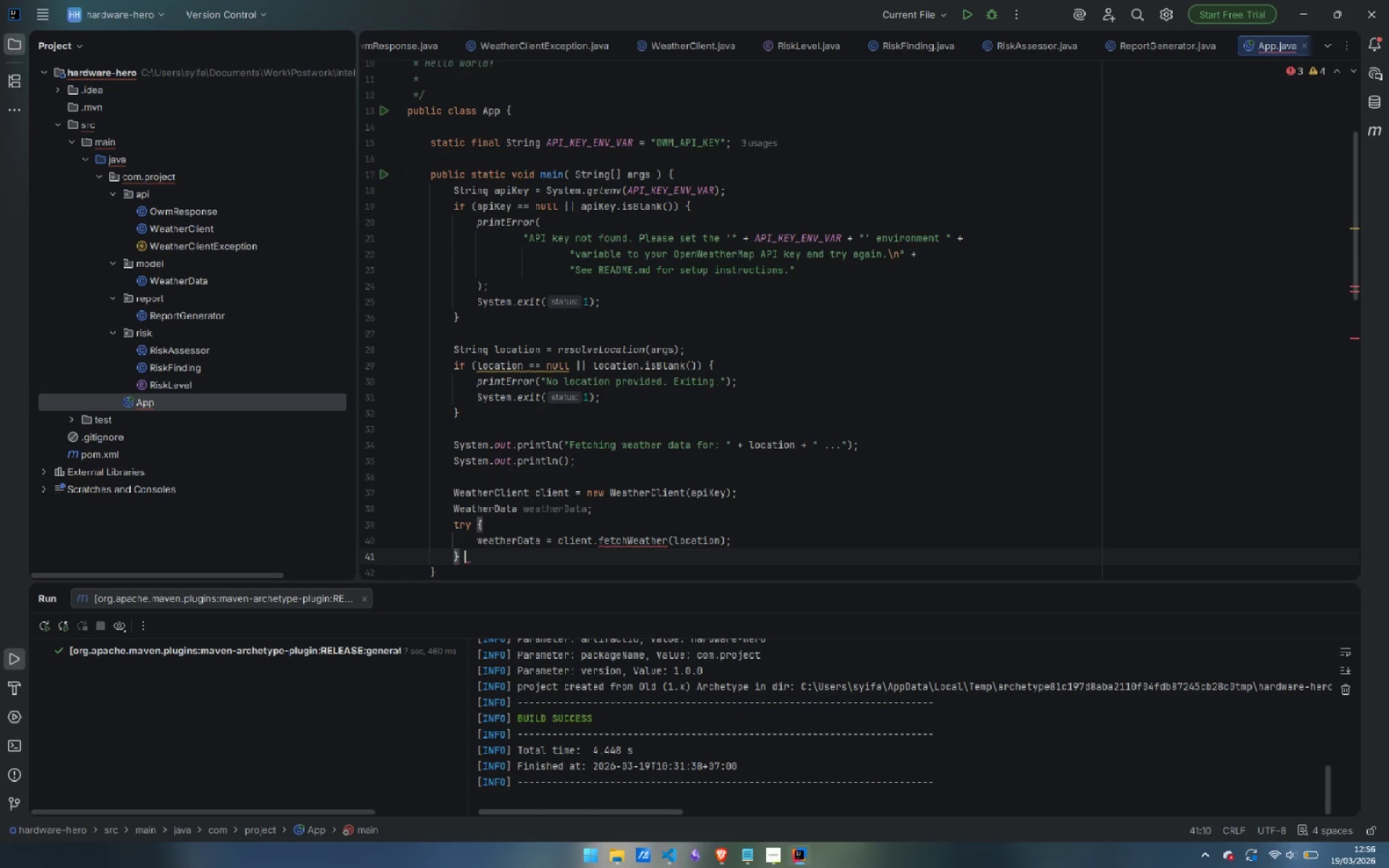 
type( ca)
 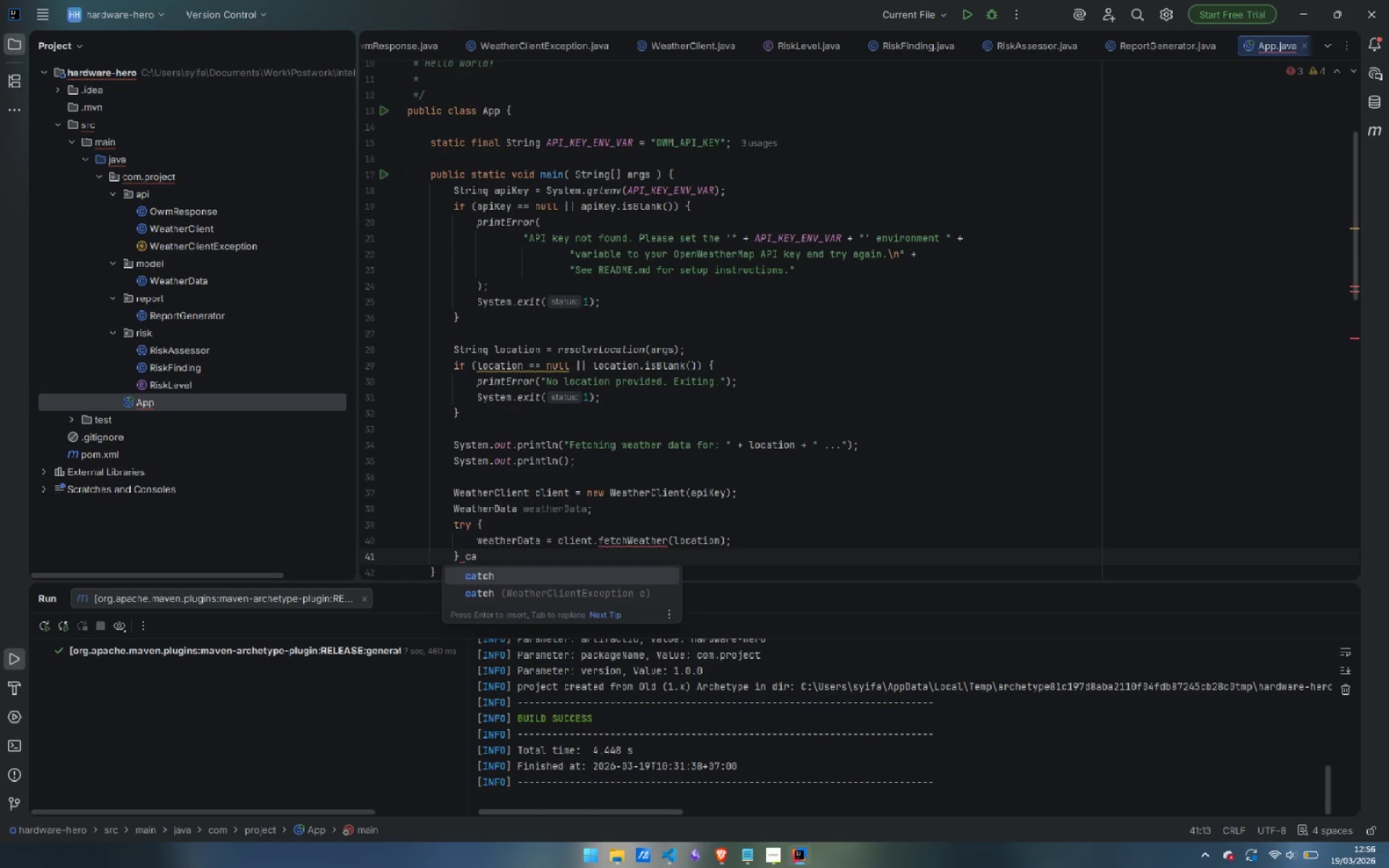 
key(Enter)
 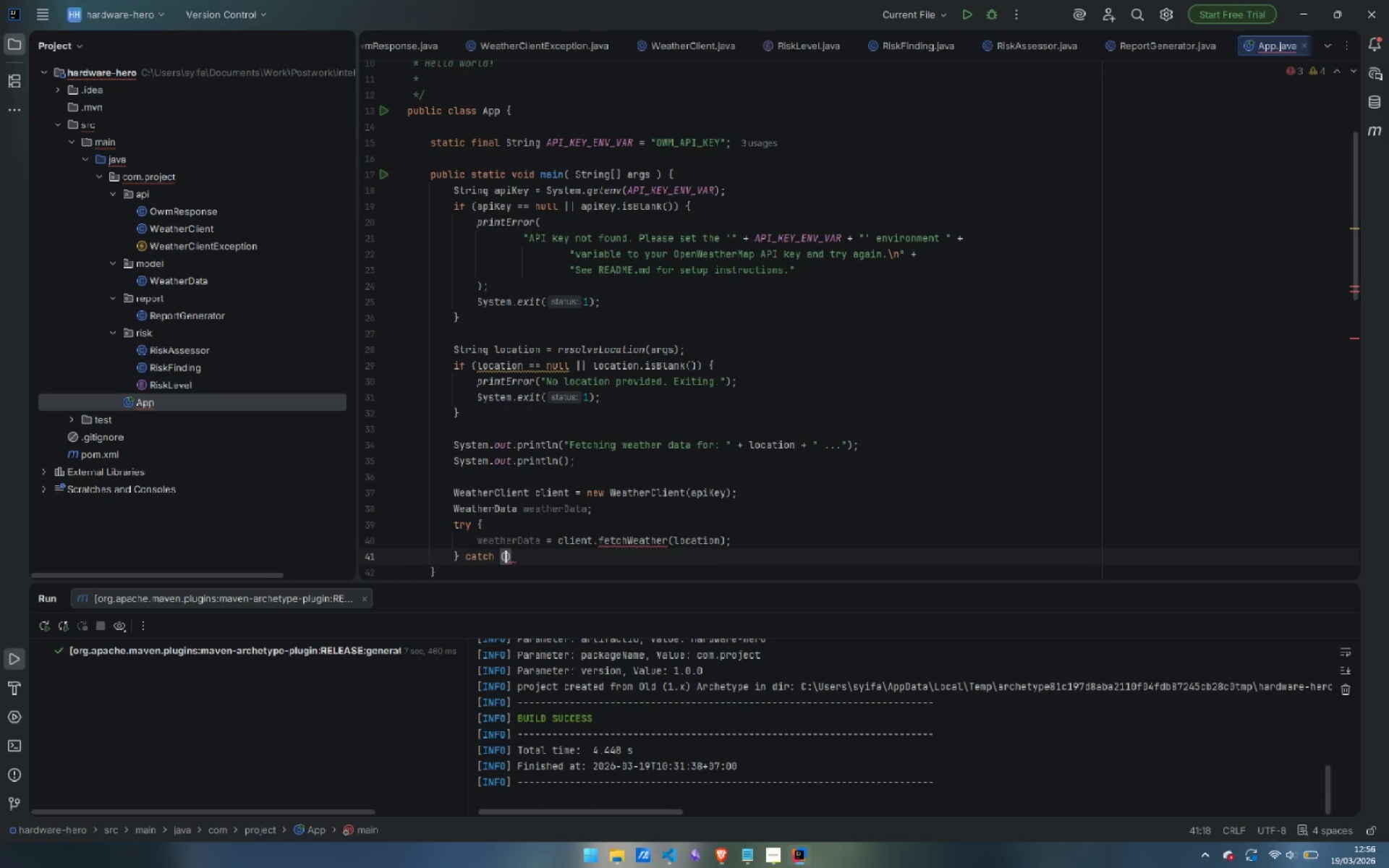 
type(Wea)
 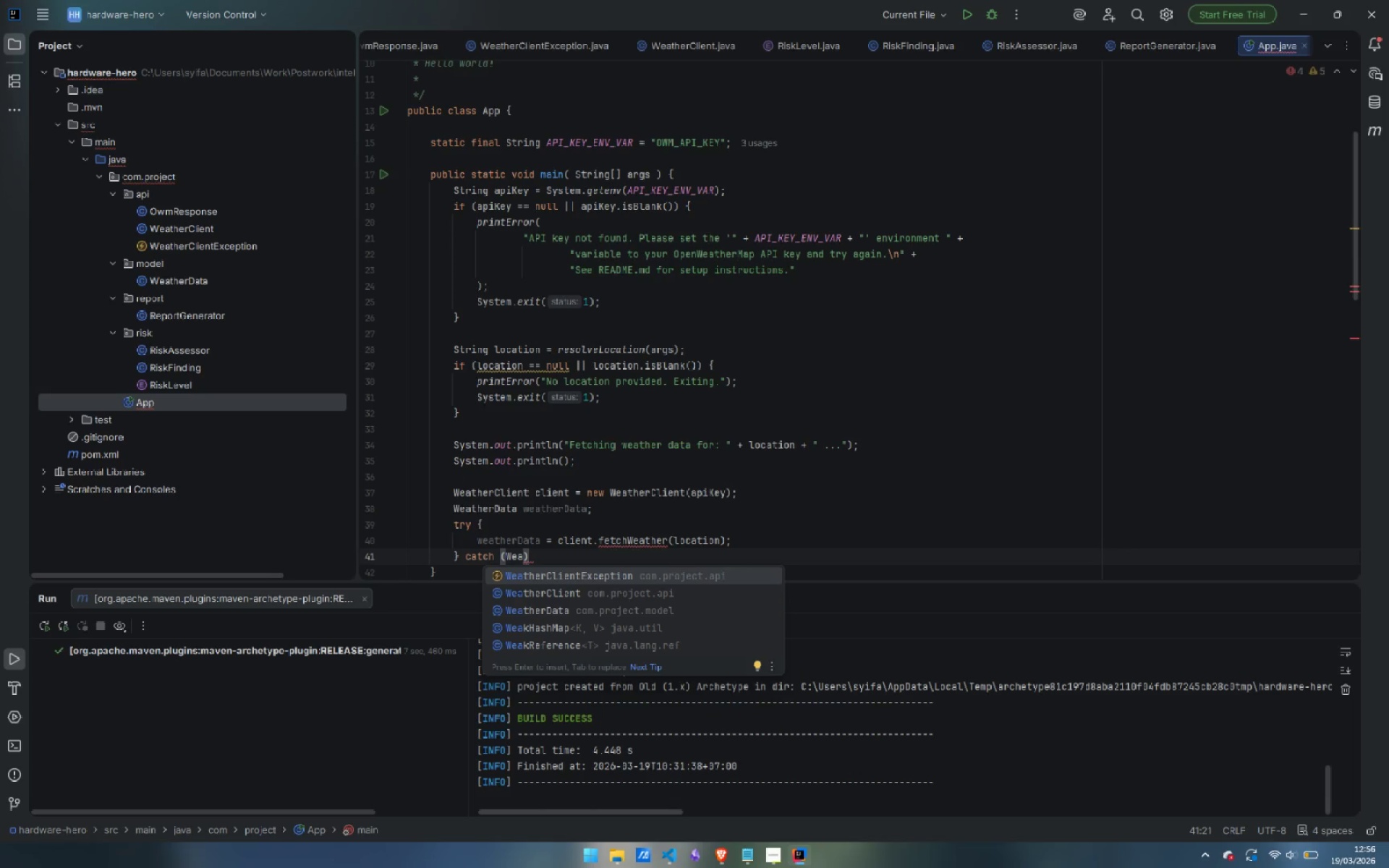 
key(Enter)
 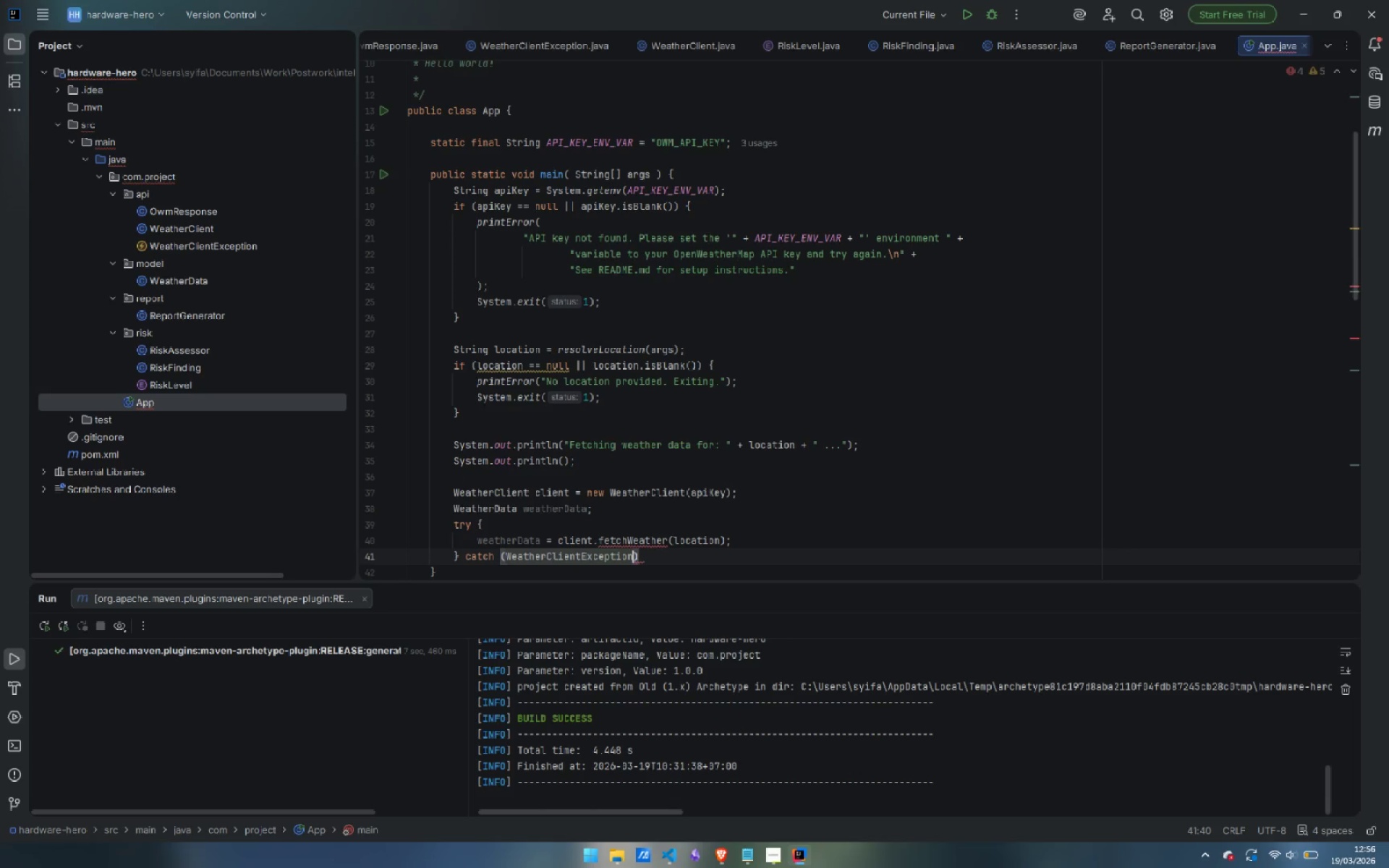 
key(Space)
 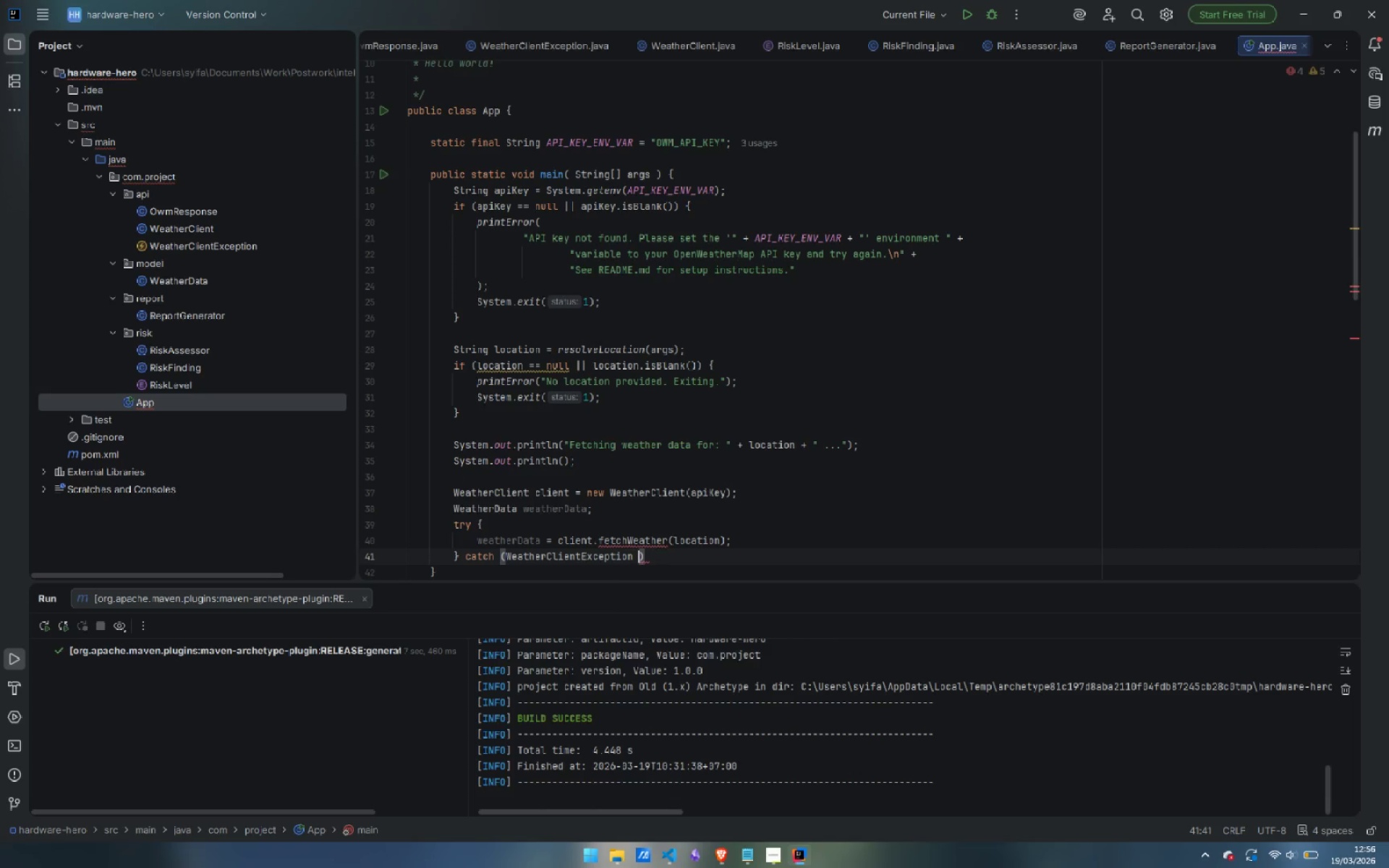 
key(E)
 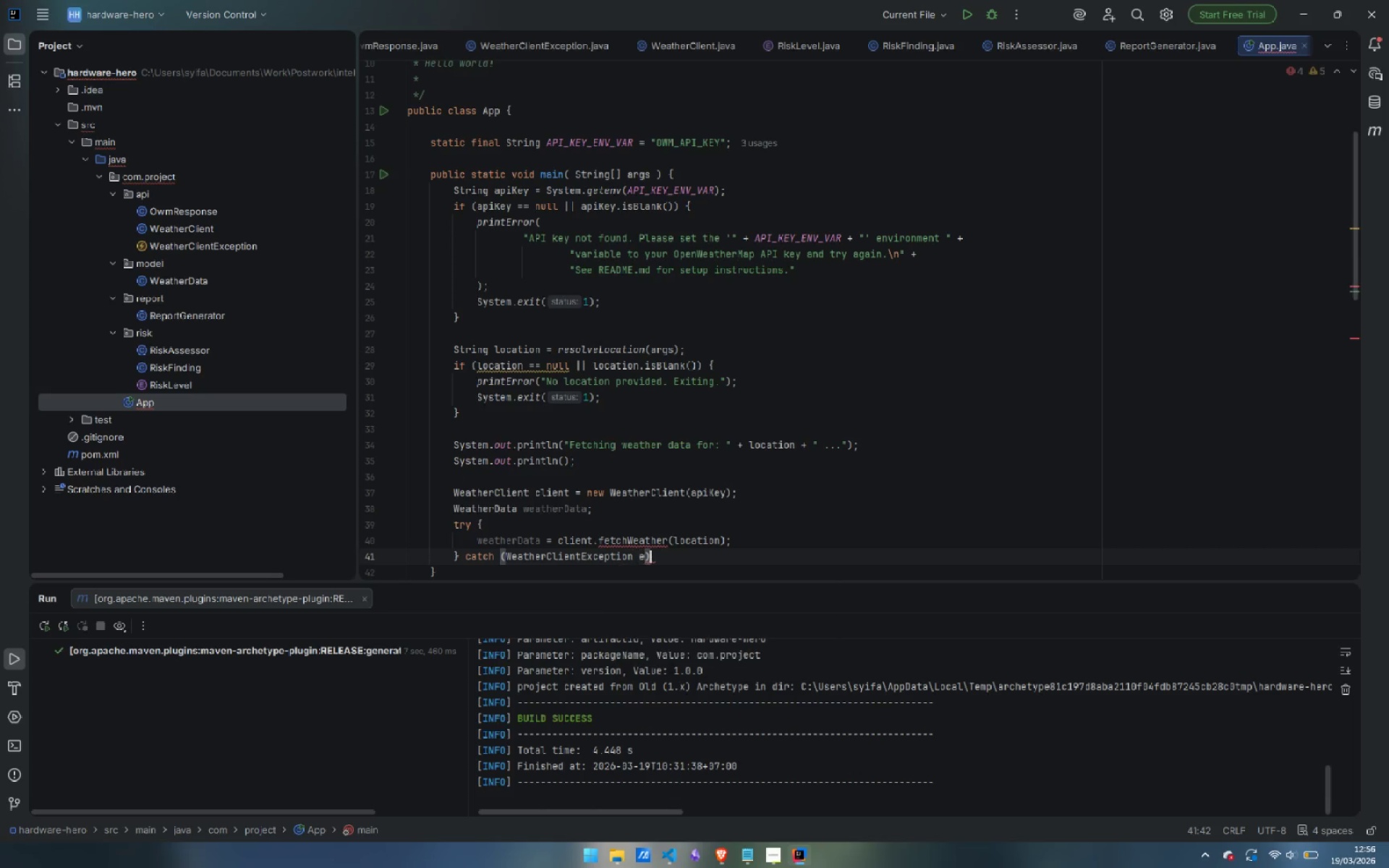 
key(ArrowRight)
 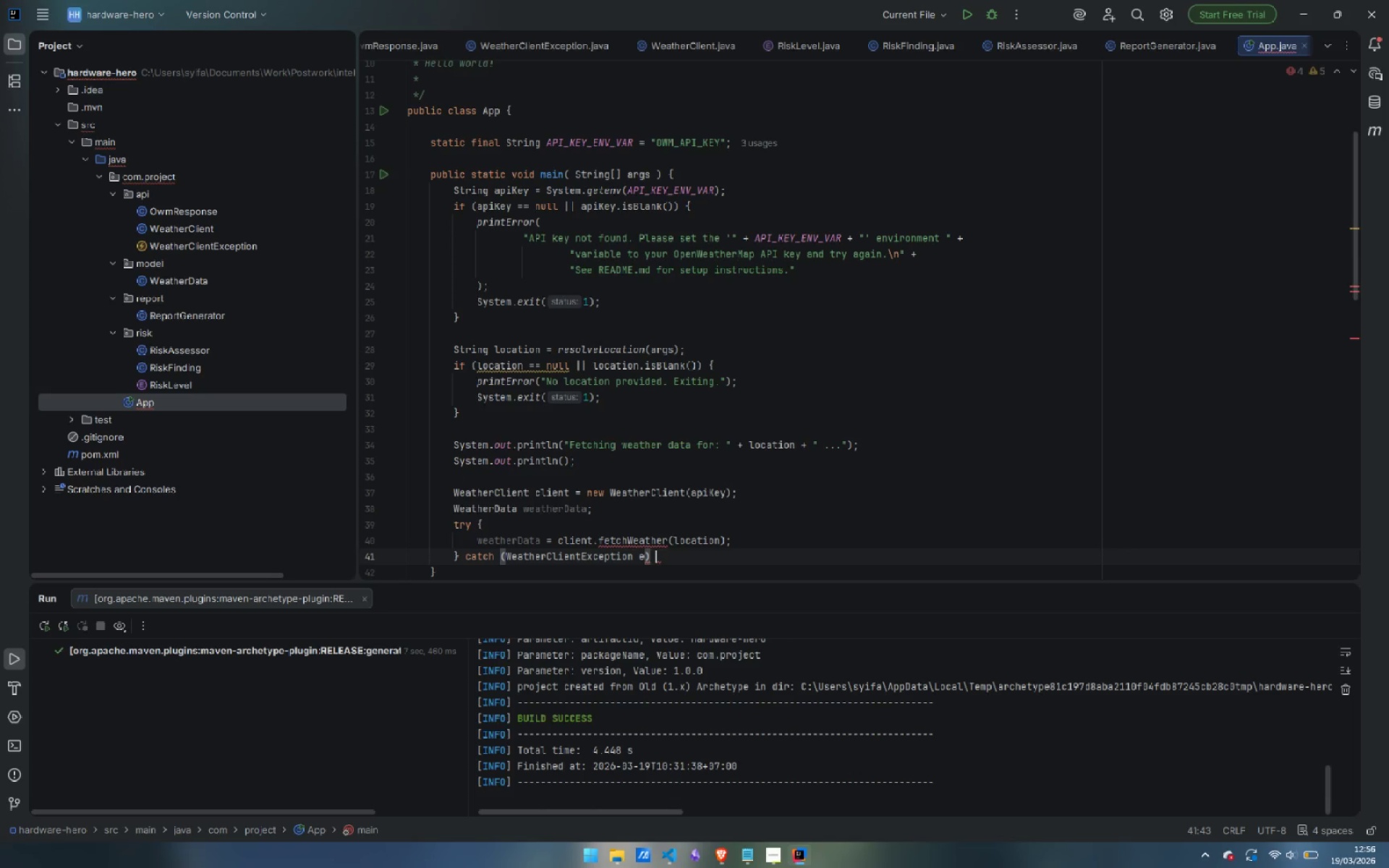 
key(Space)
 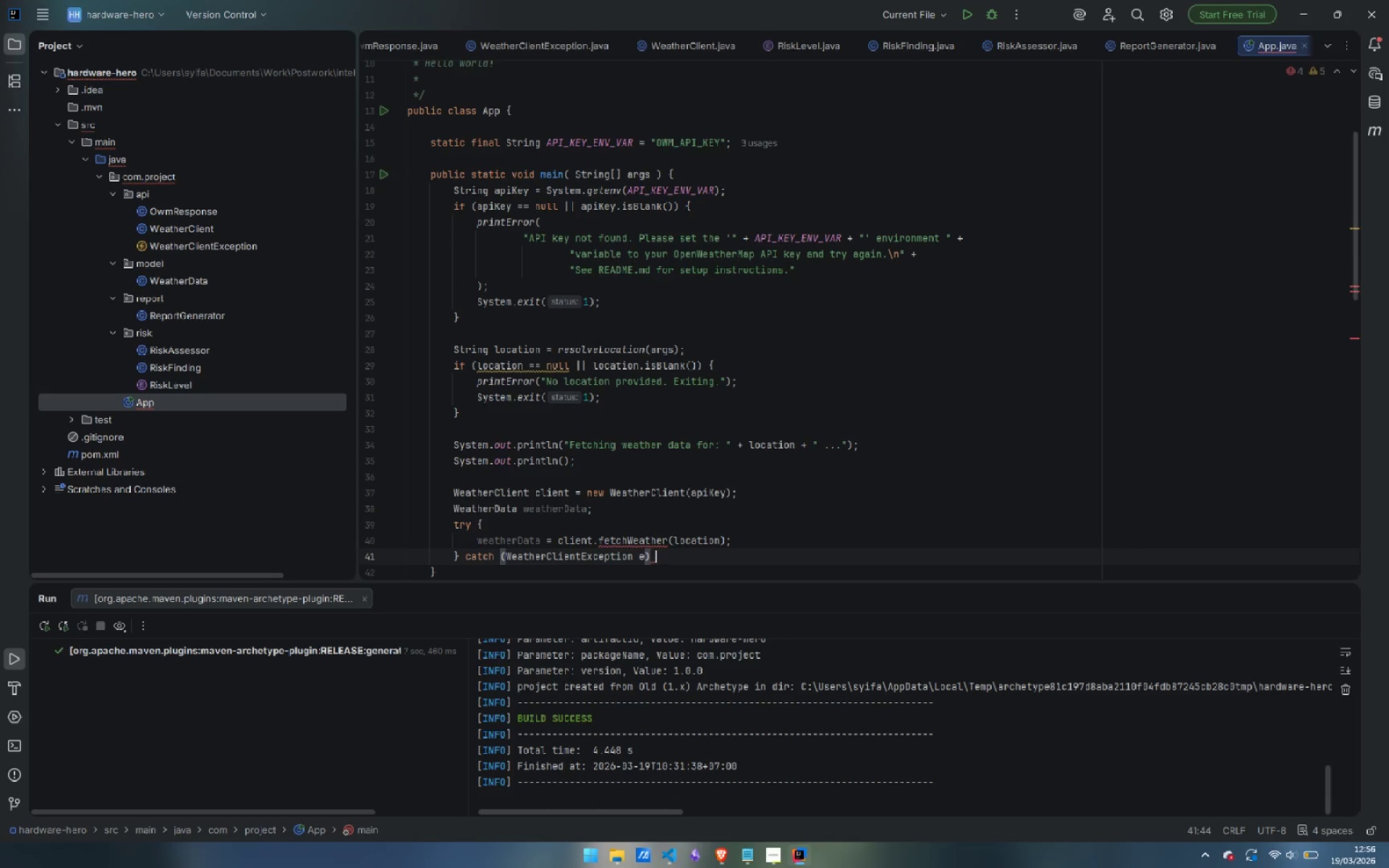 
key(Shift+BracketLeft)
 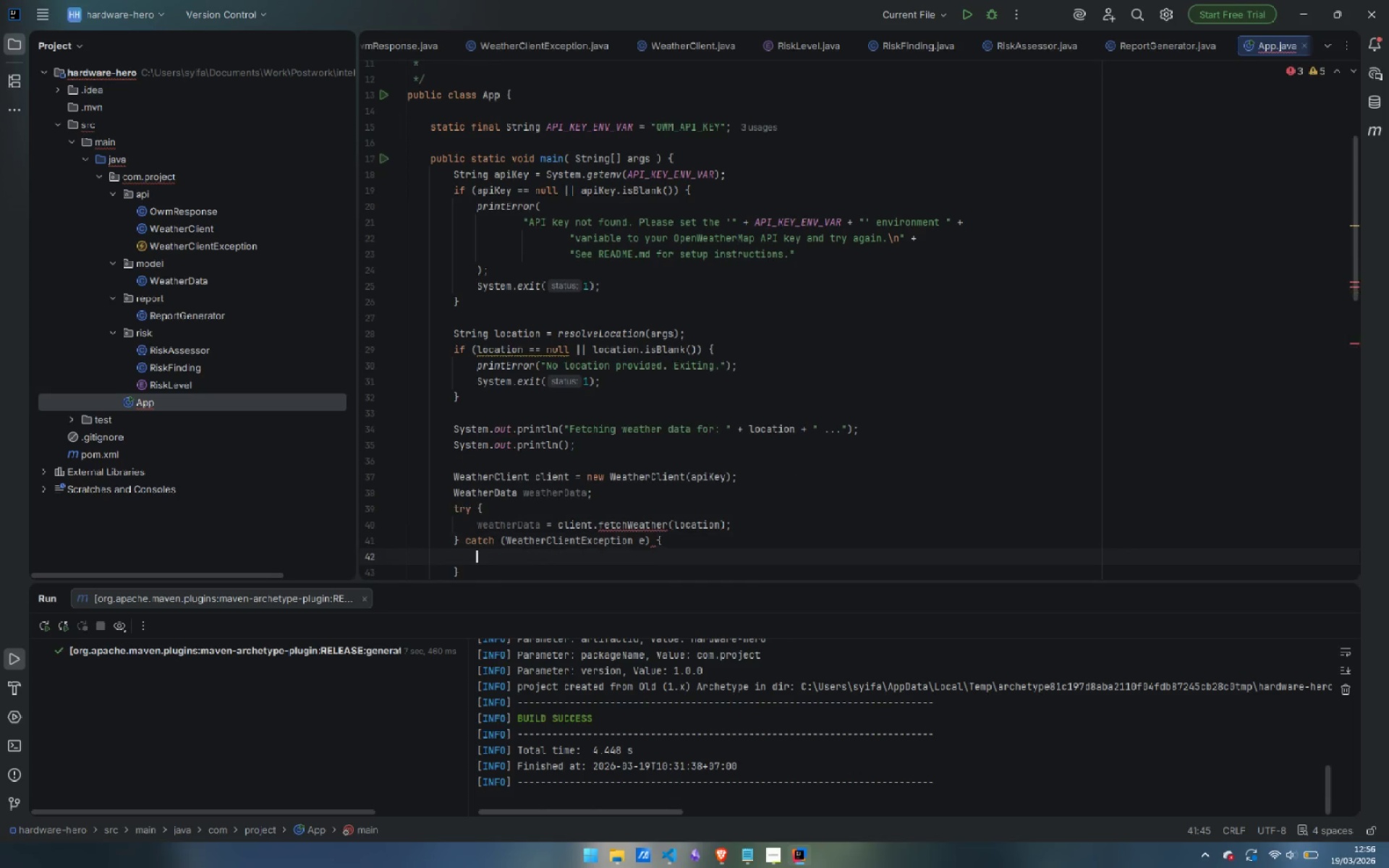 
key(Enter)
 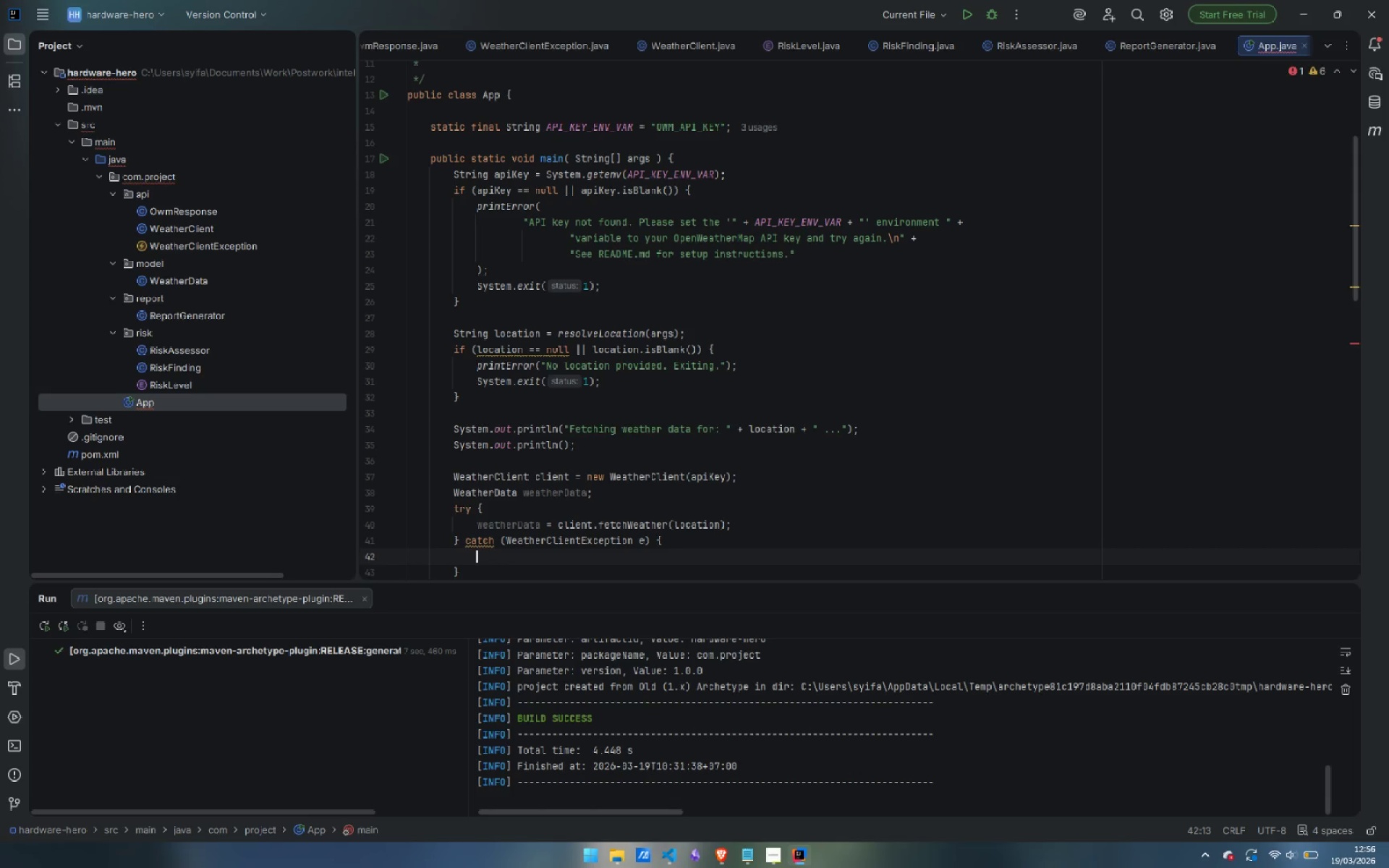 
type(pr)
 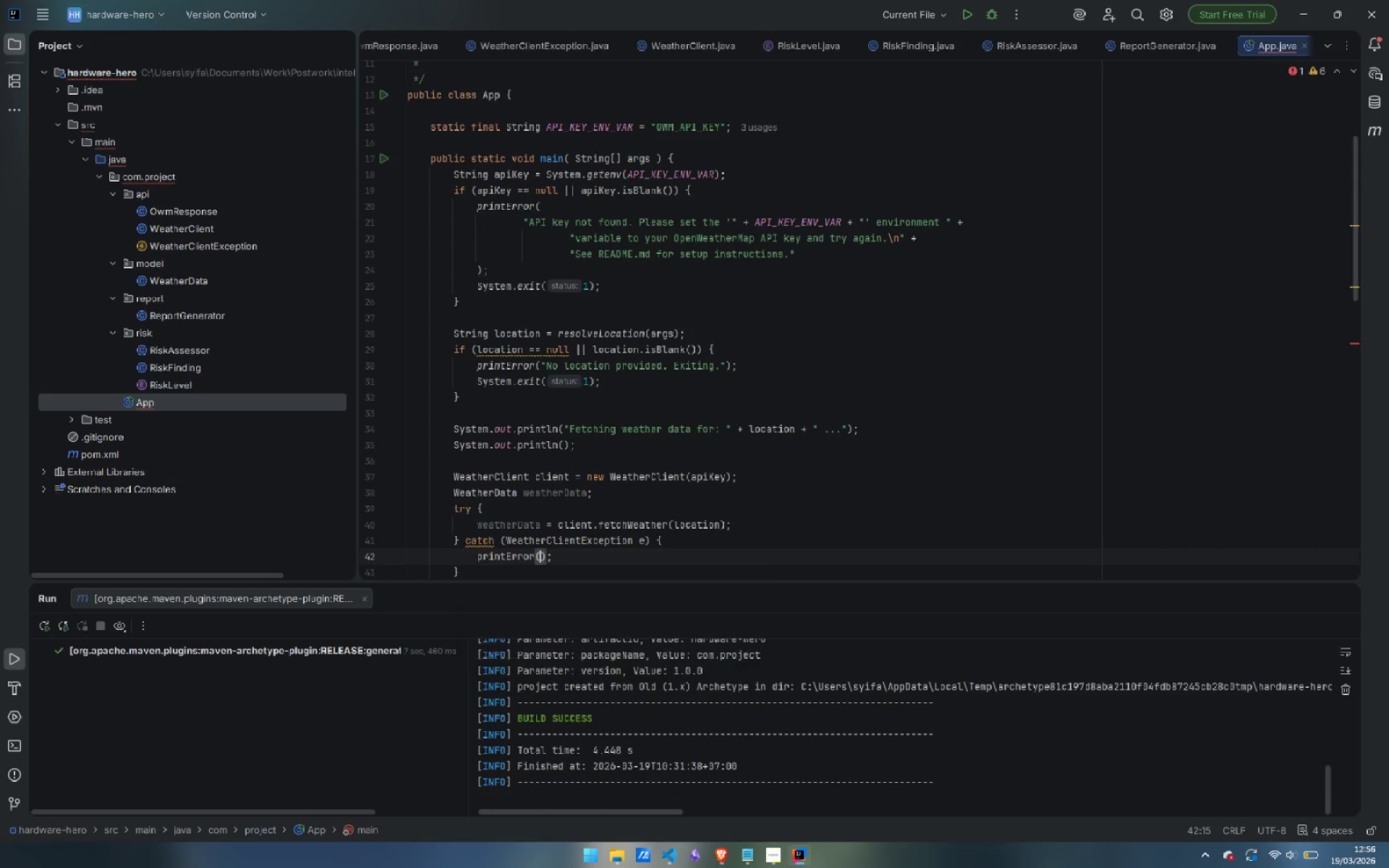 
key(Enter)
 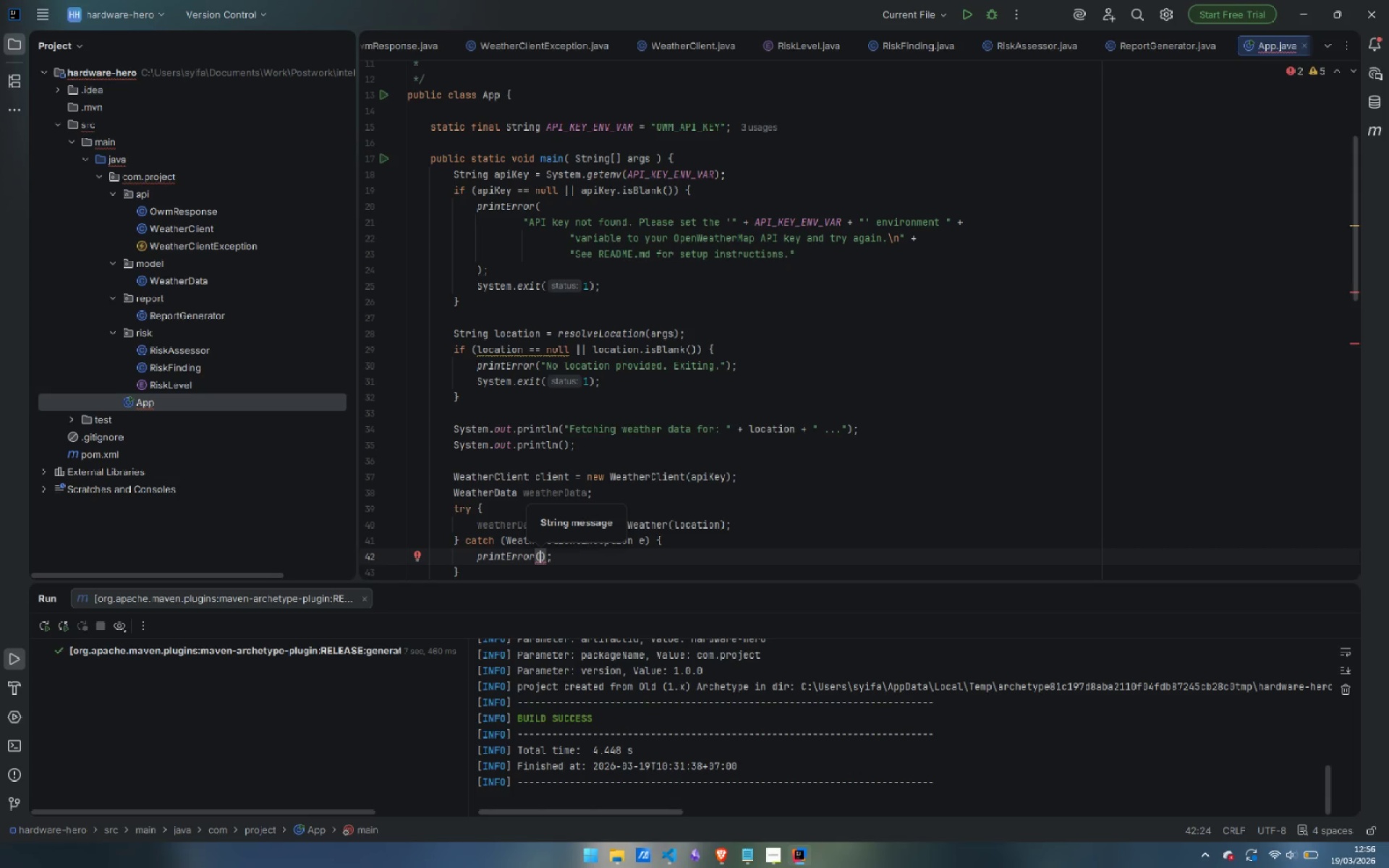 
type(for)
 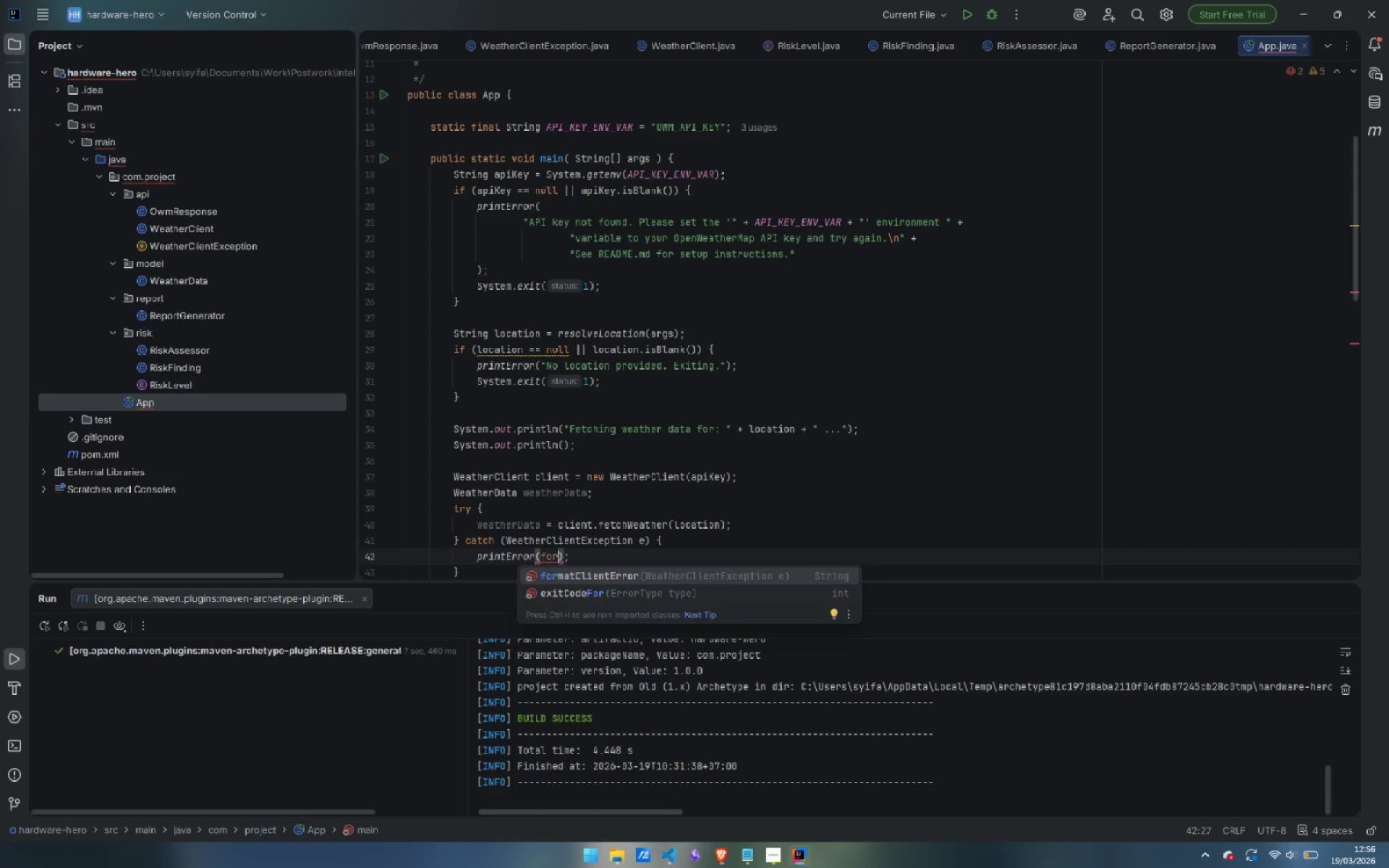 
key(Enter)
 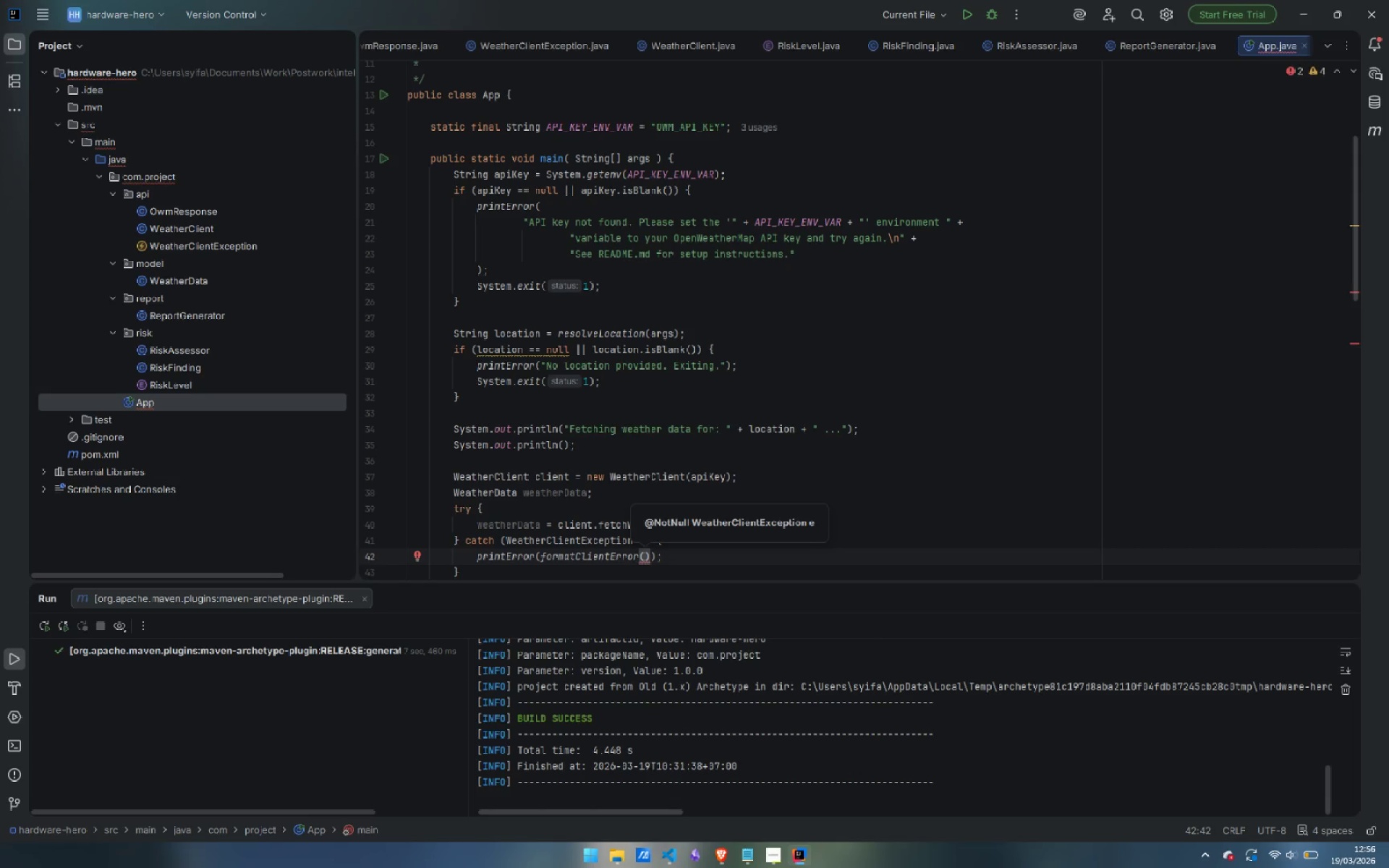 
key(E)
 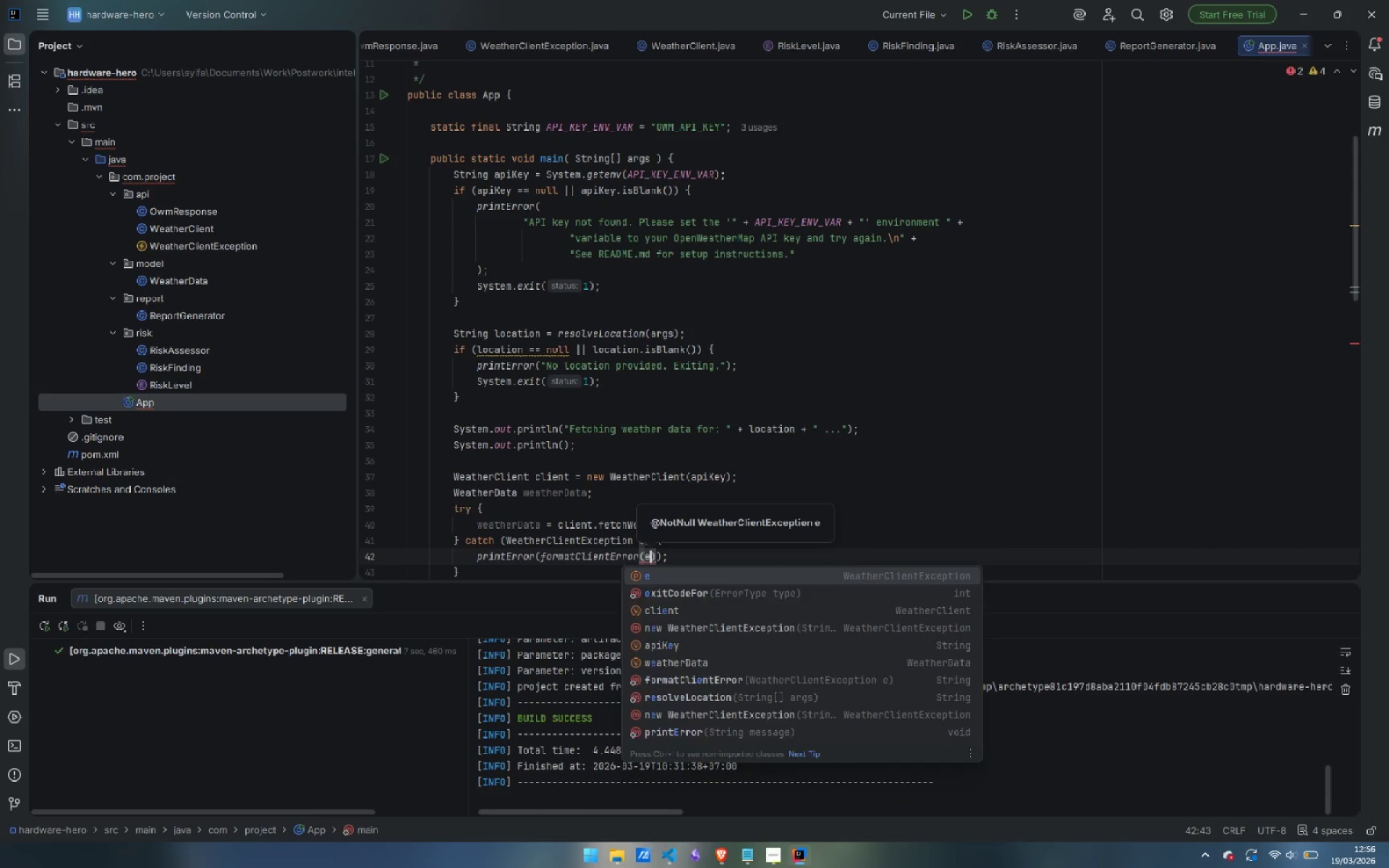 
key(ArrowRight)
 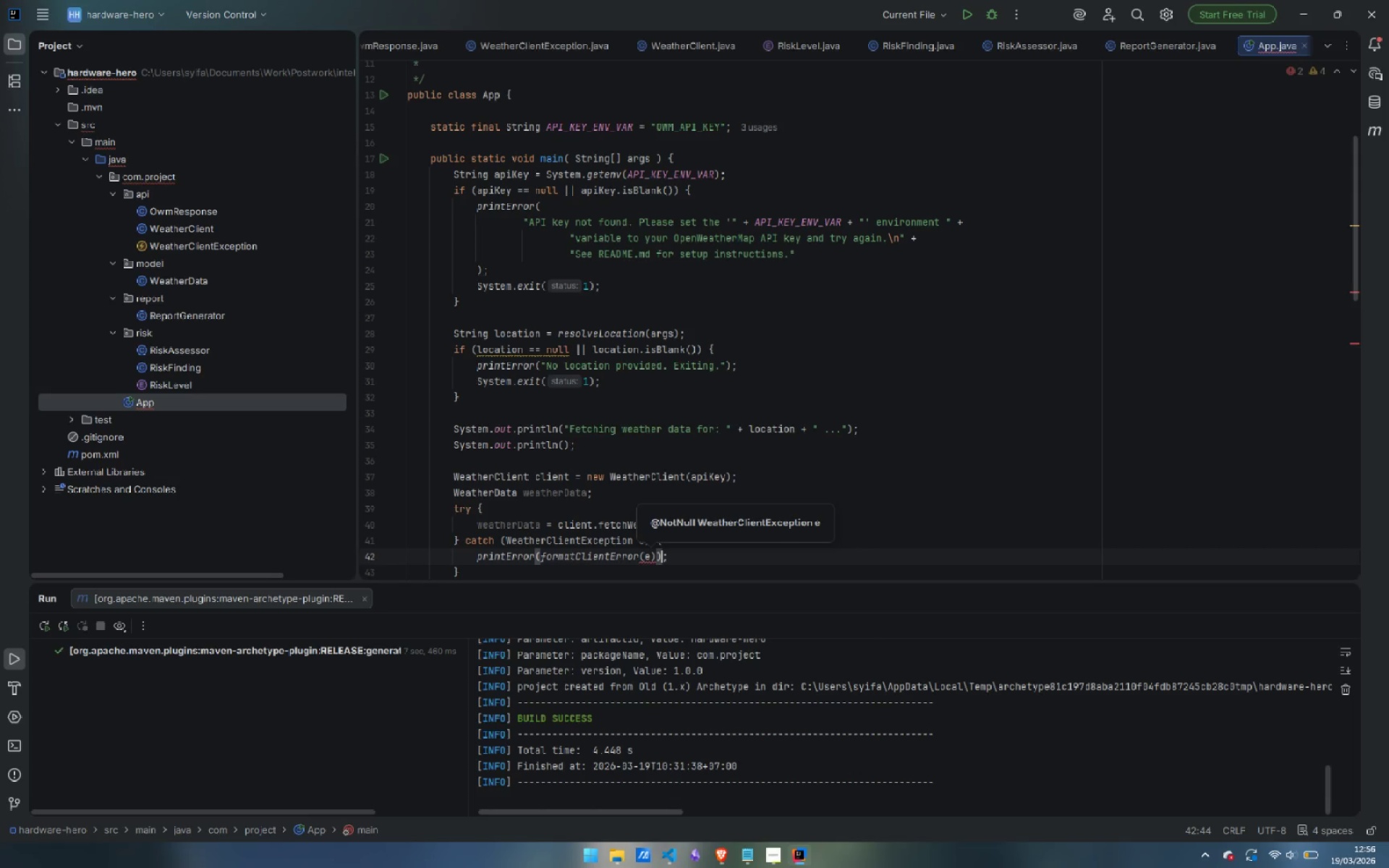 
key(ArrowRight)
 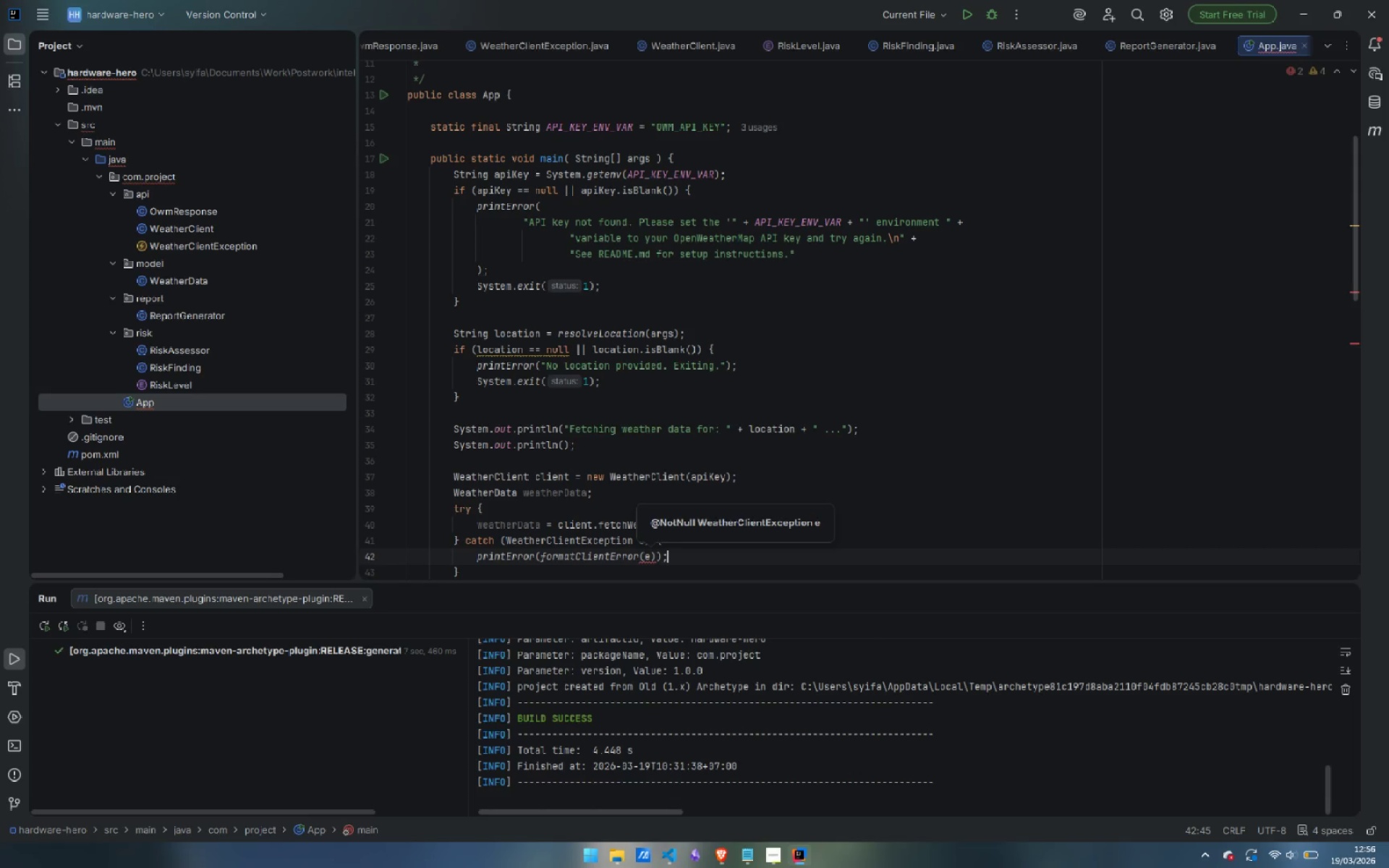 
key(ArrowRight)
 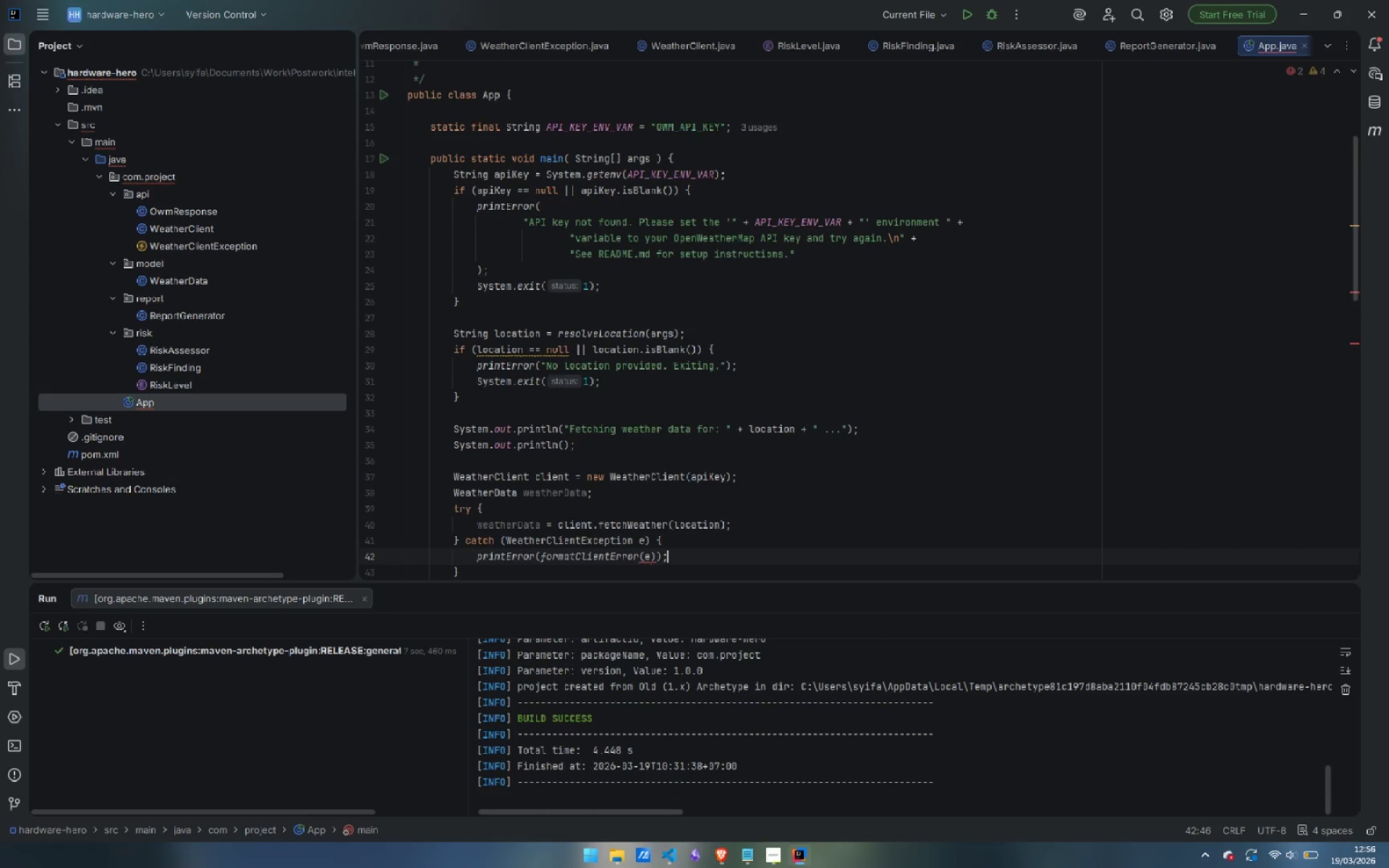 
key(Enter)
 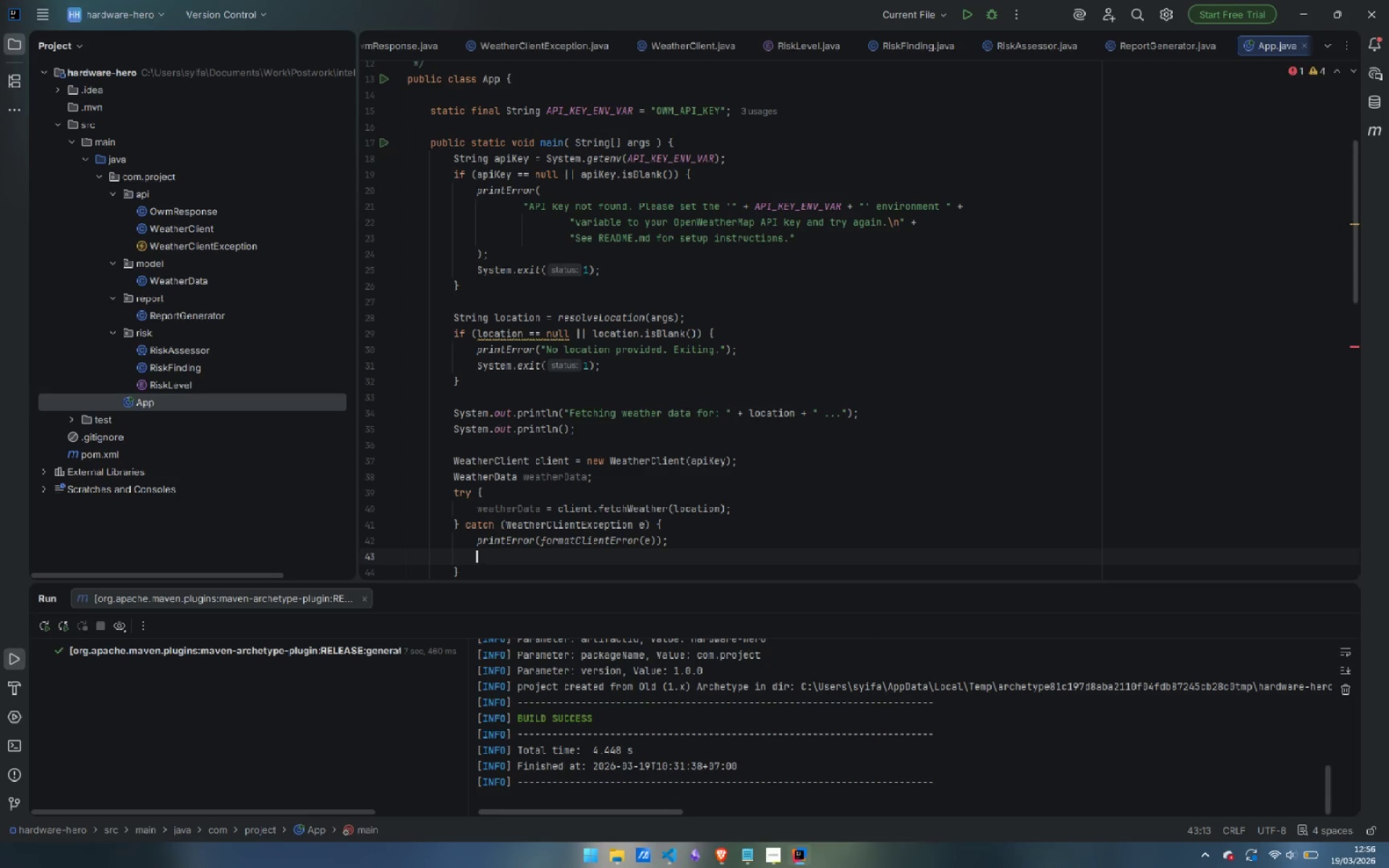 
type(Sys)
 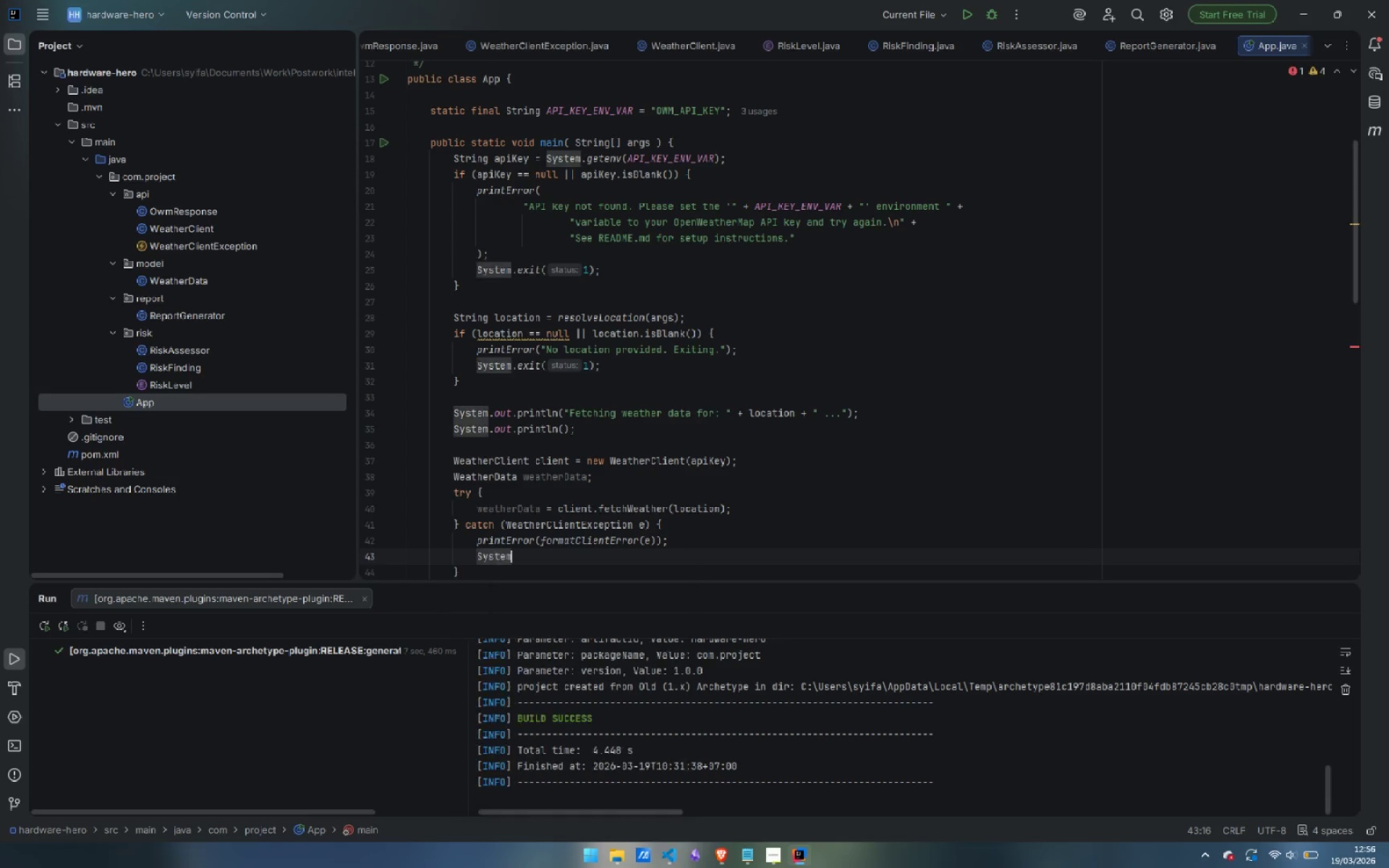 
key(Enter)
 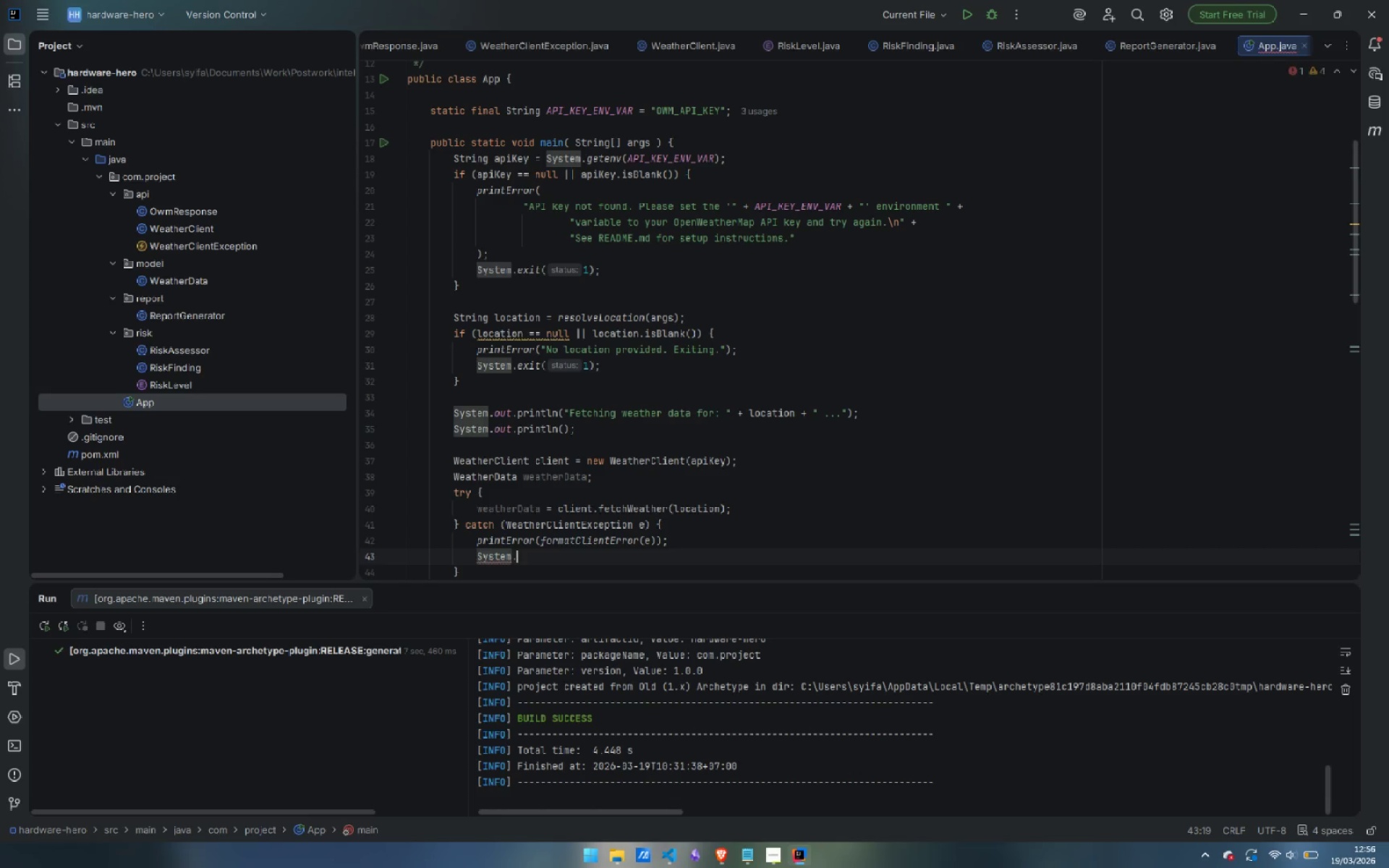 
key(Period)
 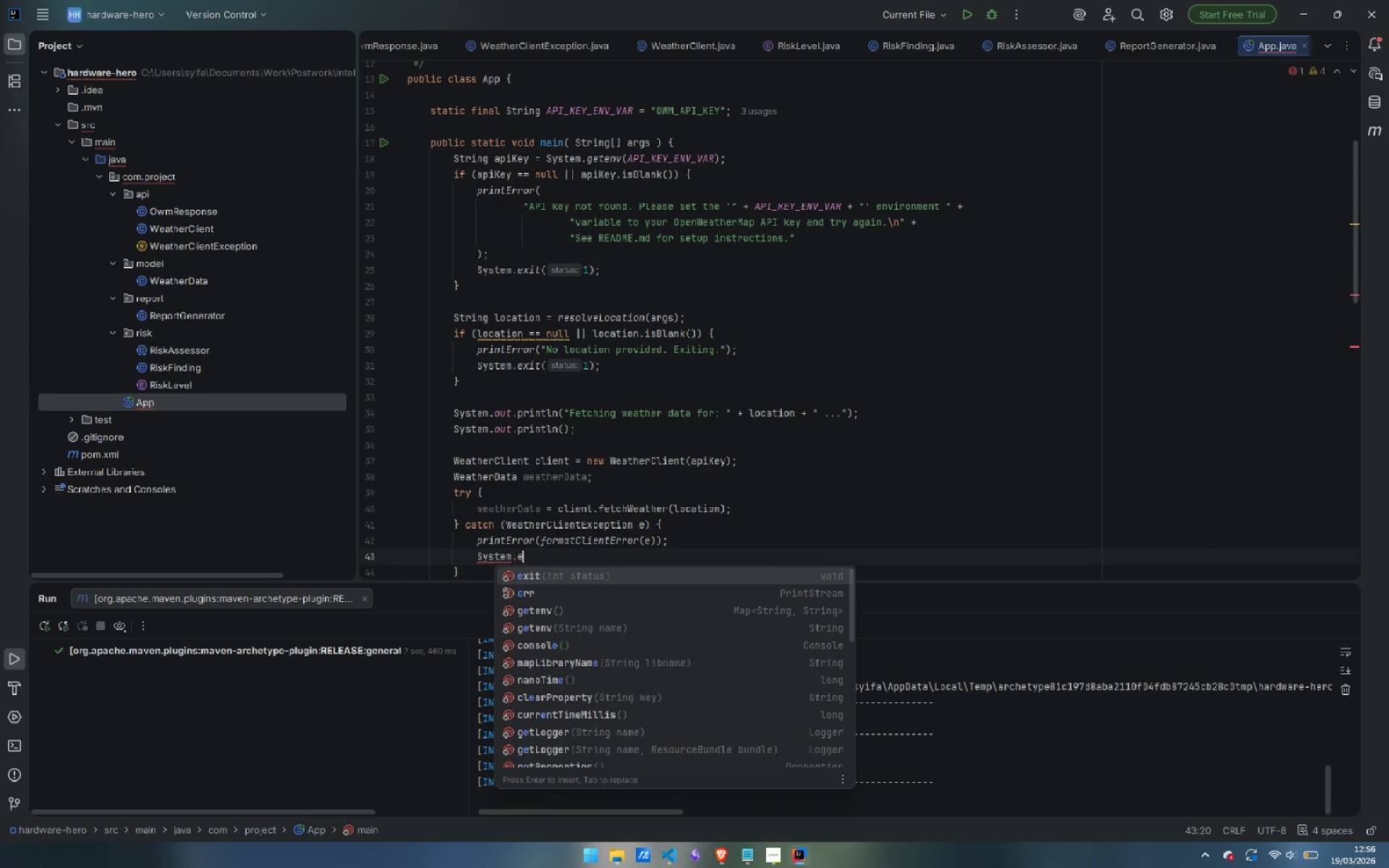 
key(E)
 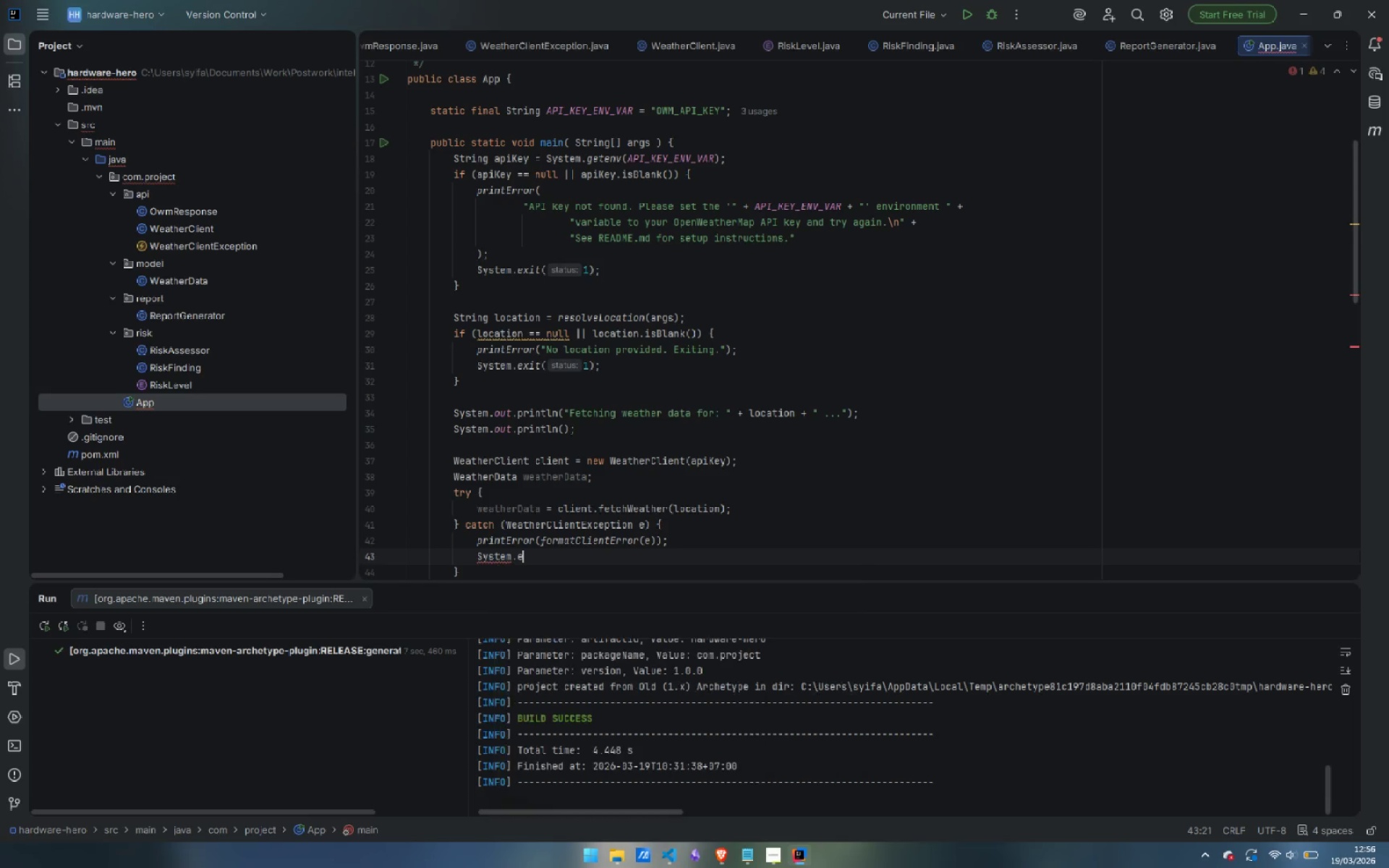 
key(Enter)
 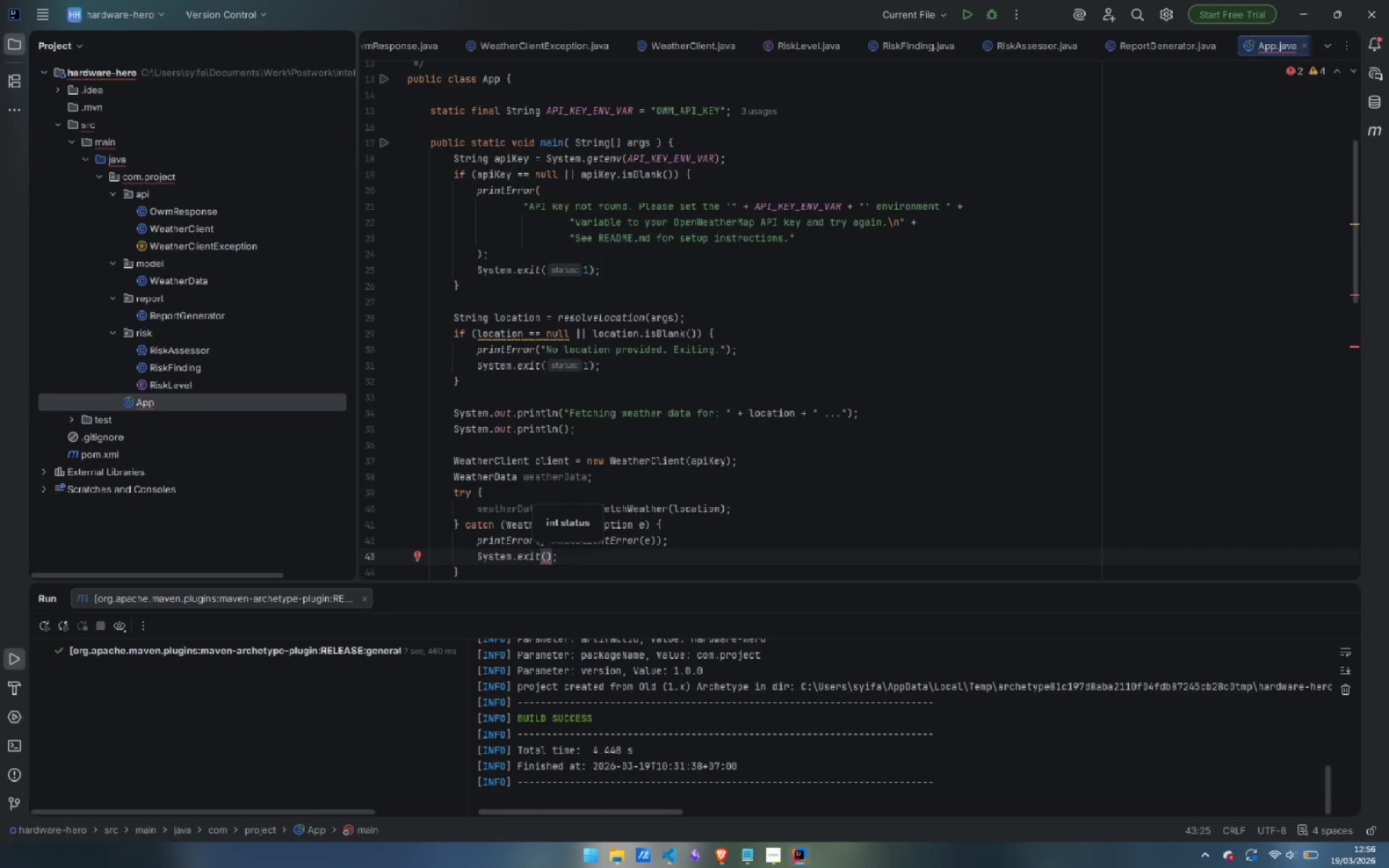 
type(ex)
 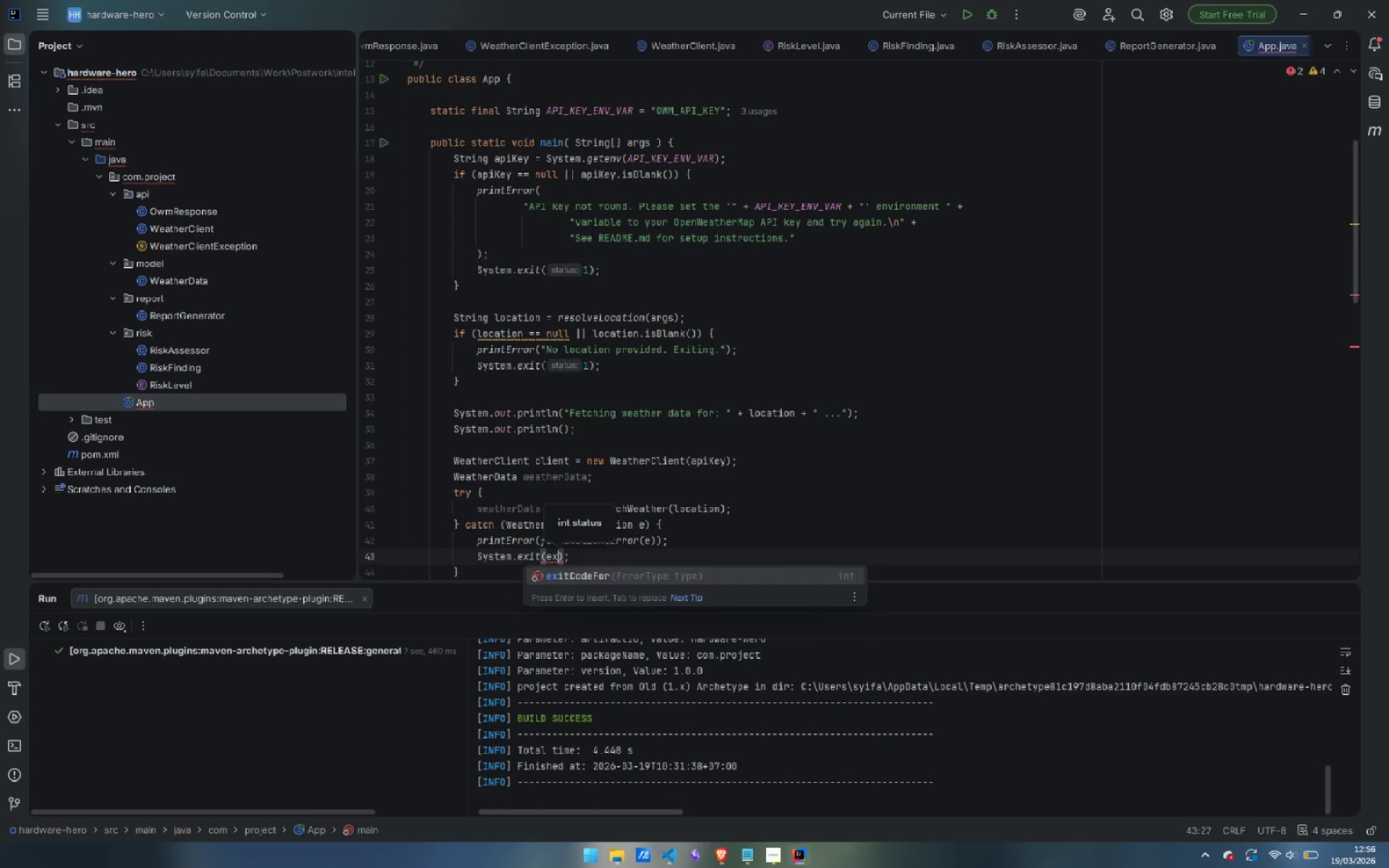 
key(Enter)
 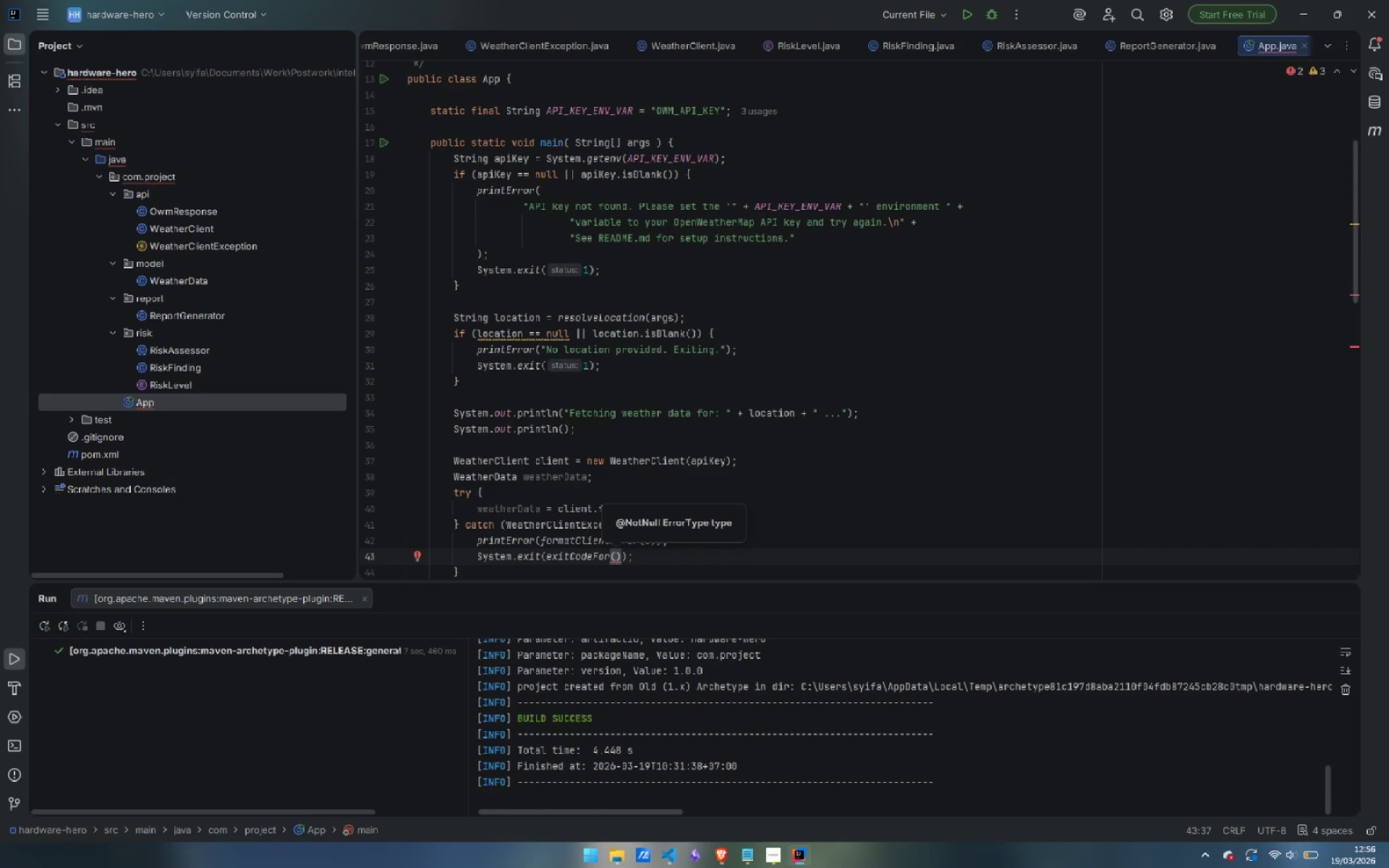 
key(E)
 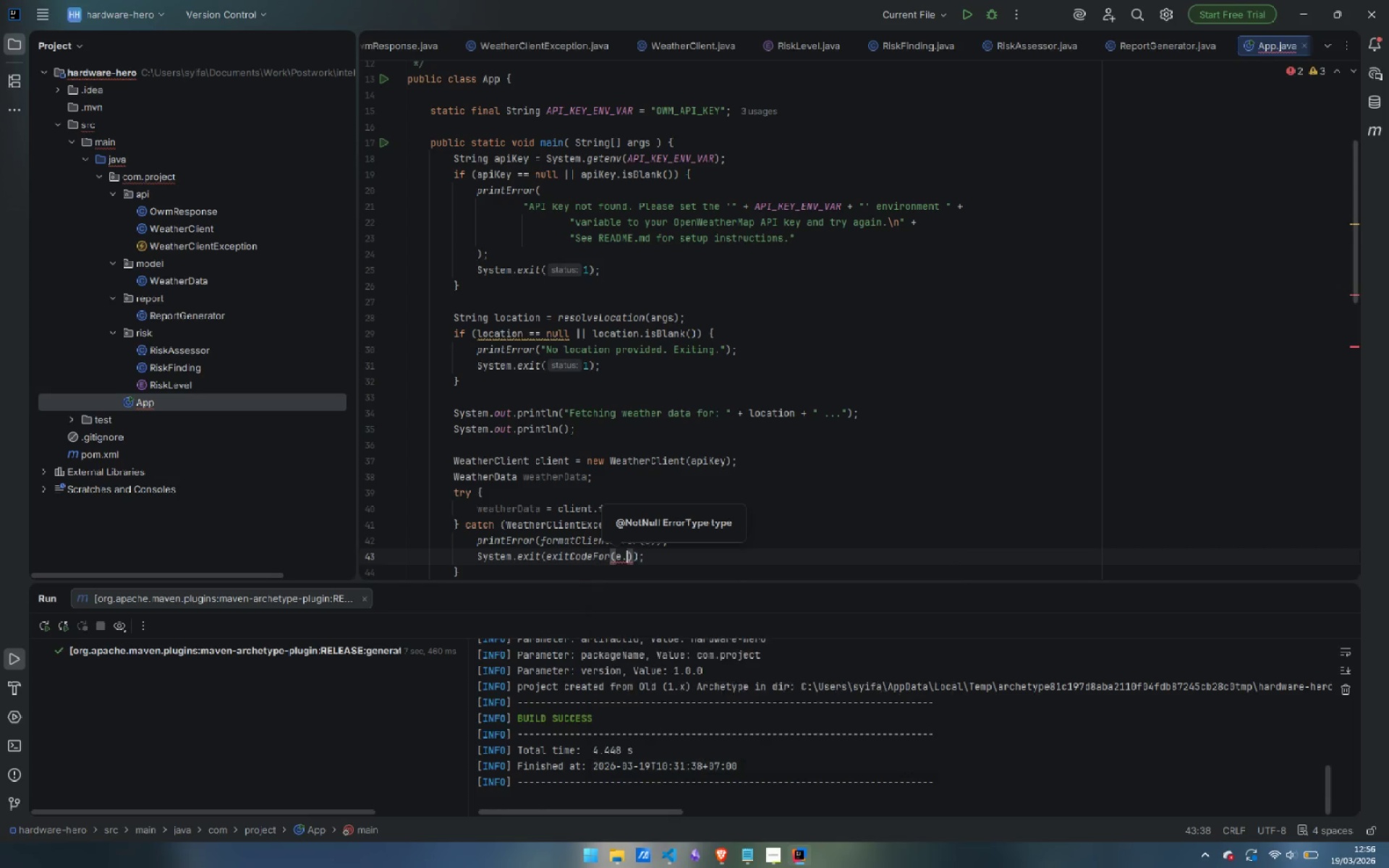 
key(Period)
 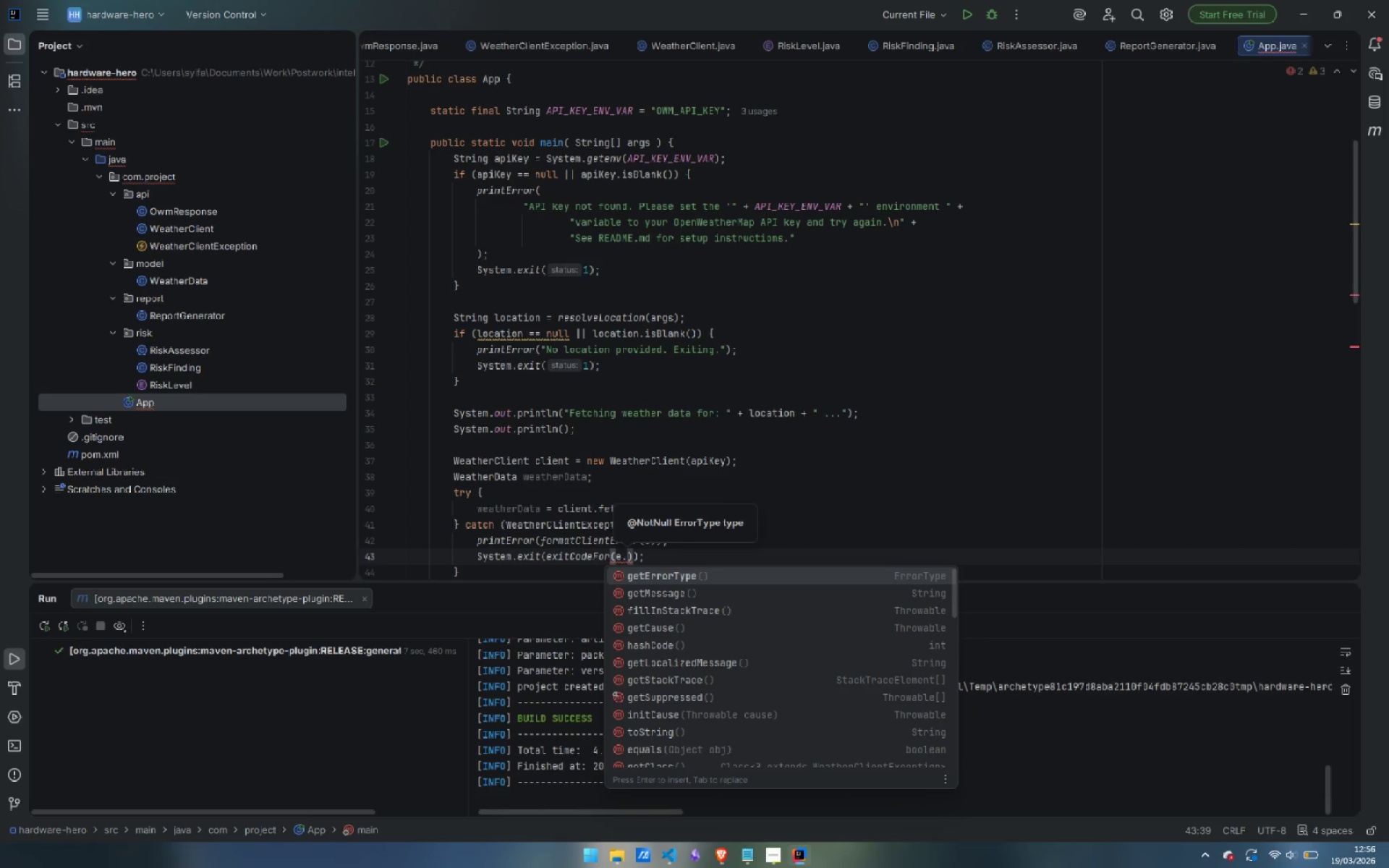 
key(Enter)
 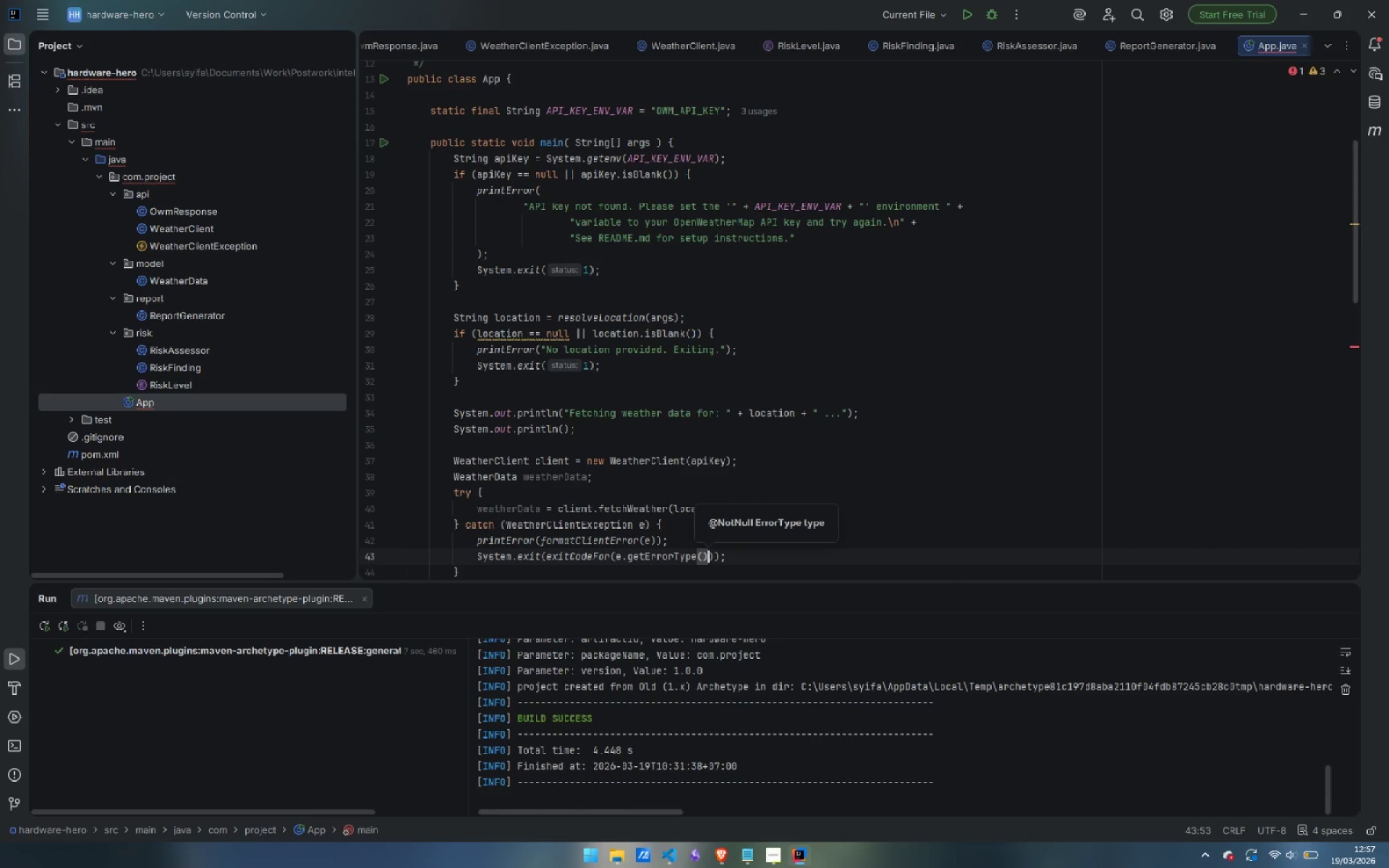 
key(ArrowRight)
 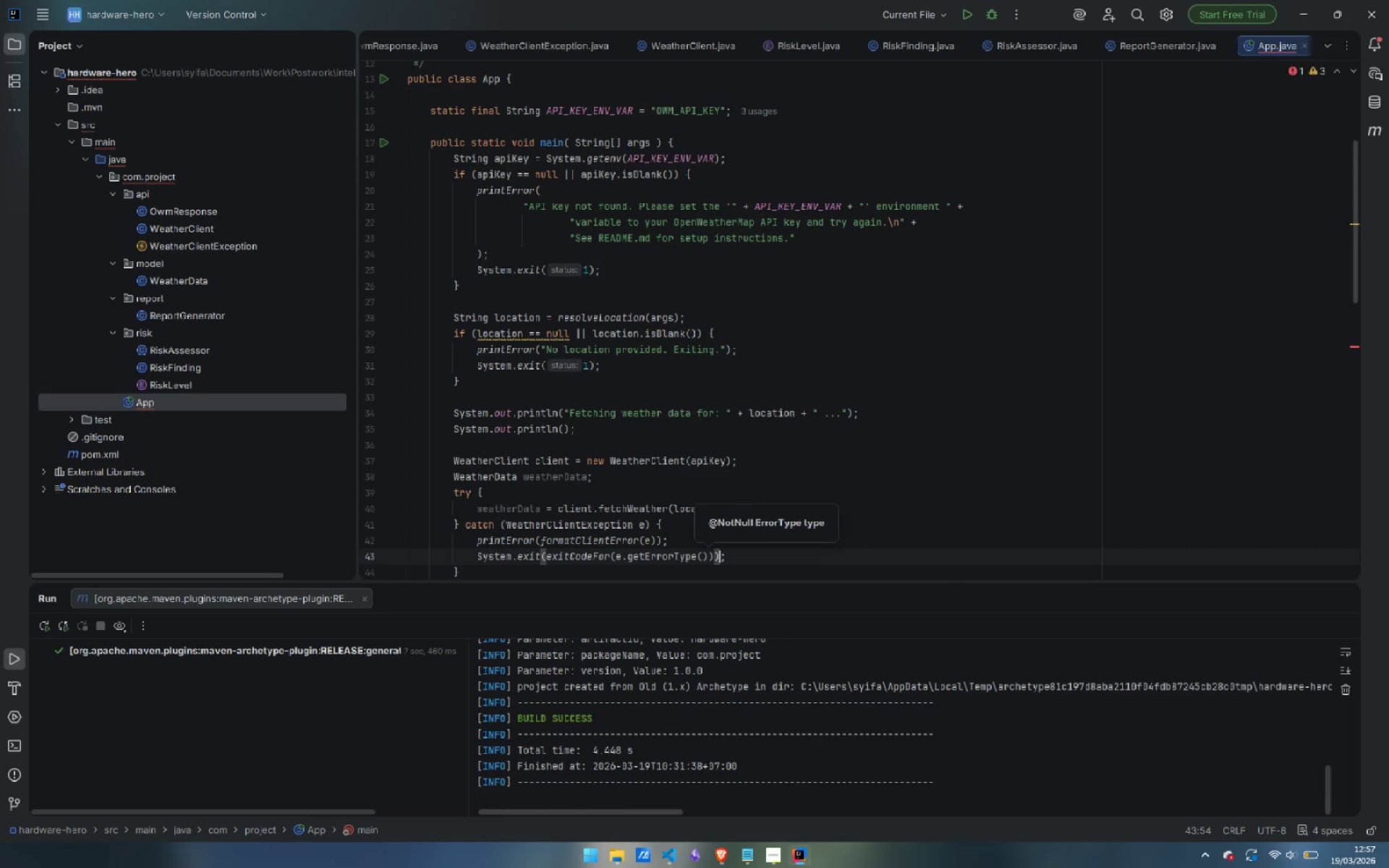 
key(ArrowRight)
 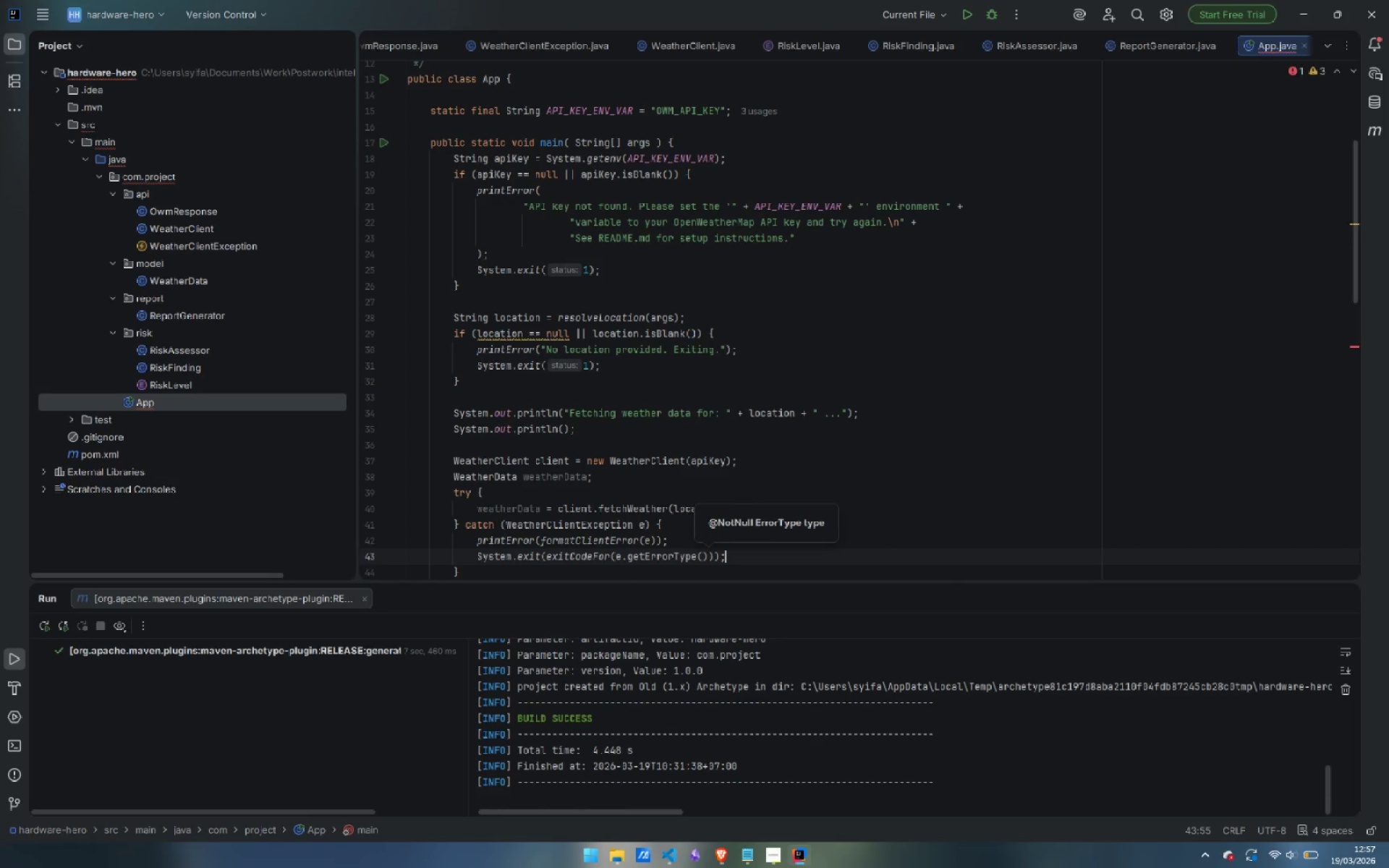 
key(ArrowRight)
 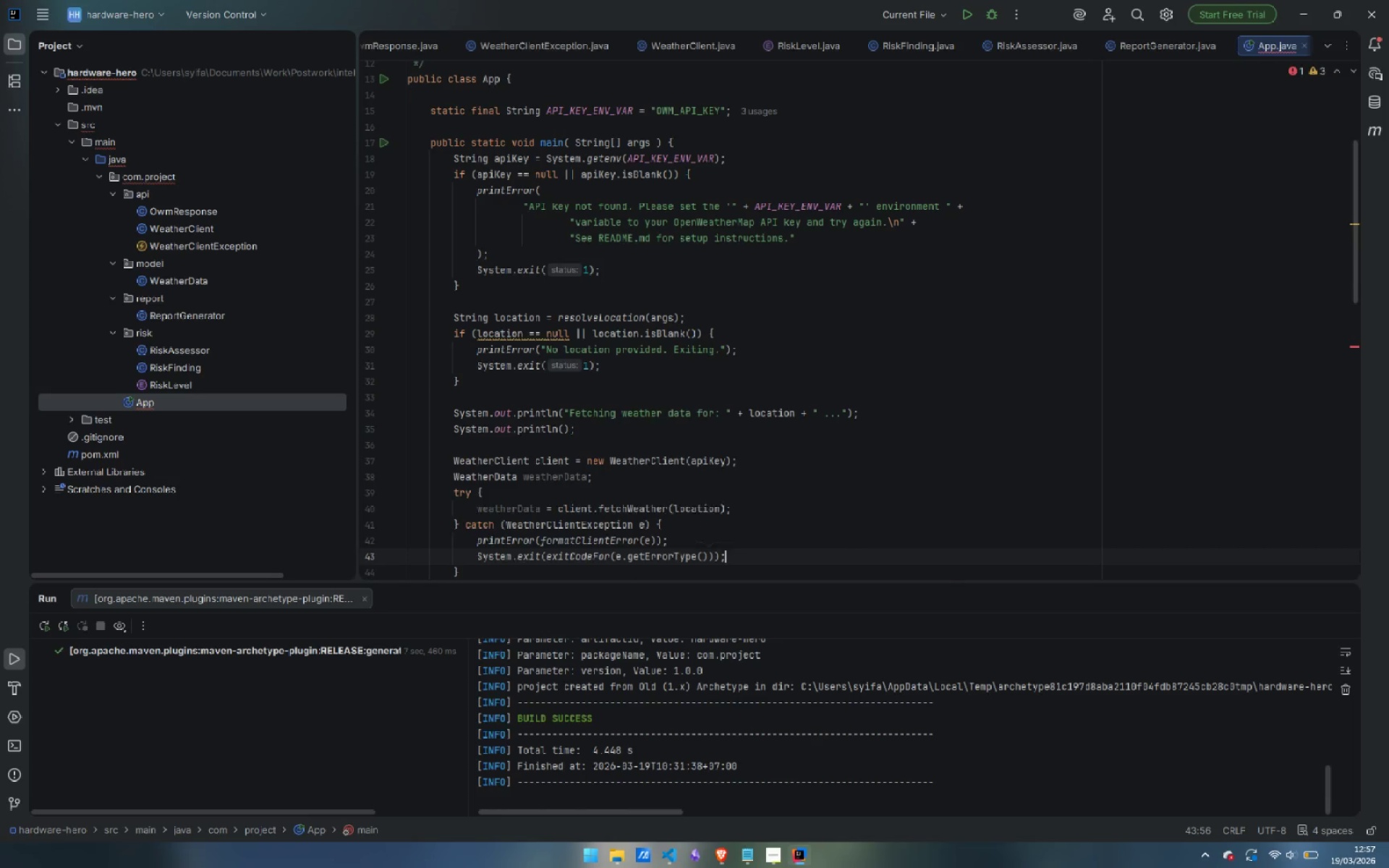 
key(Enter)
 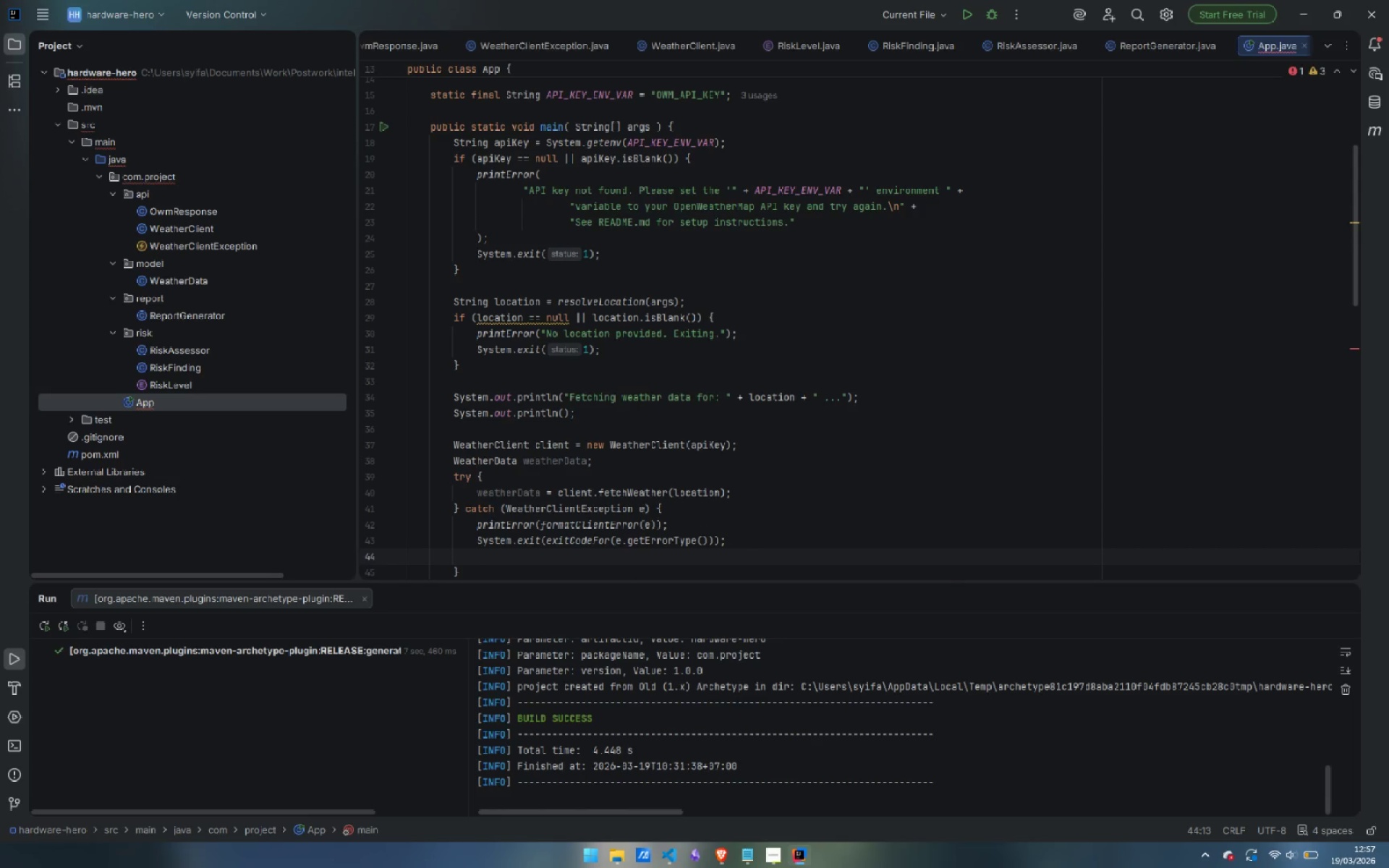 
type(return;)
 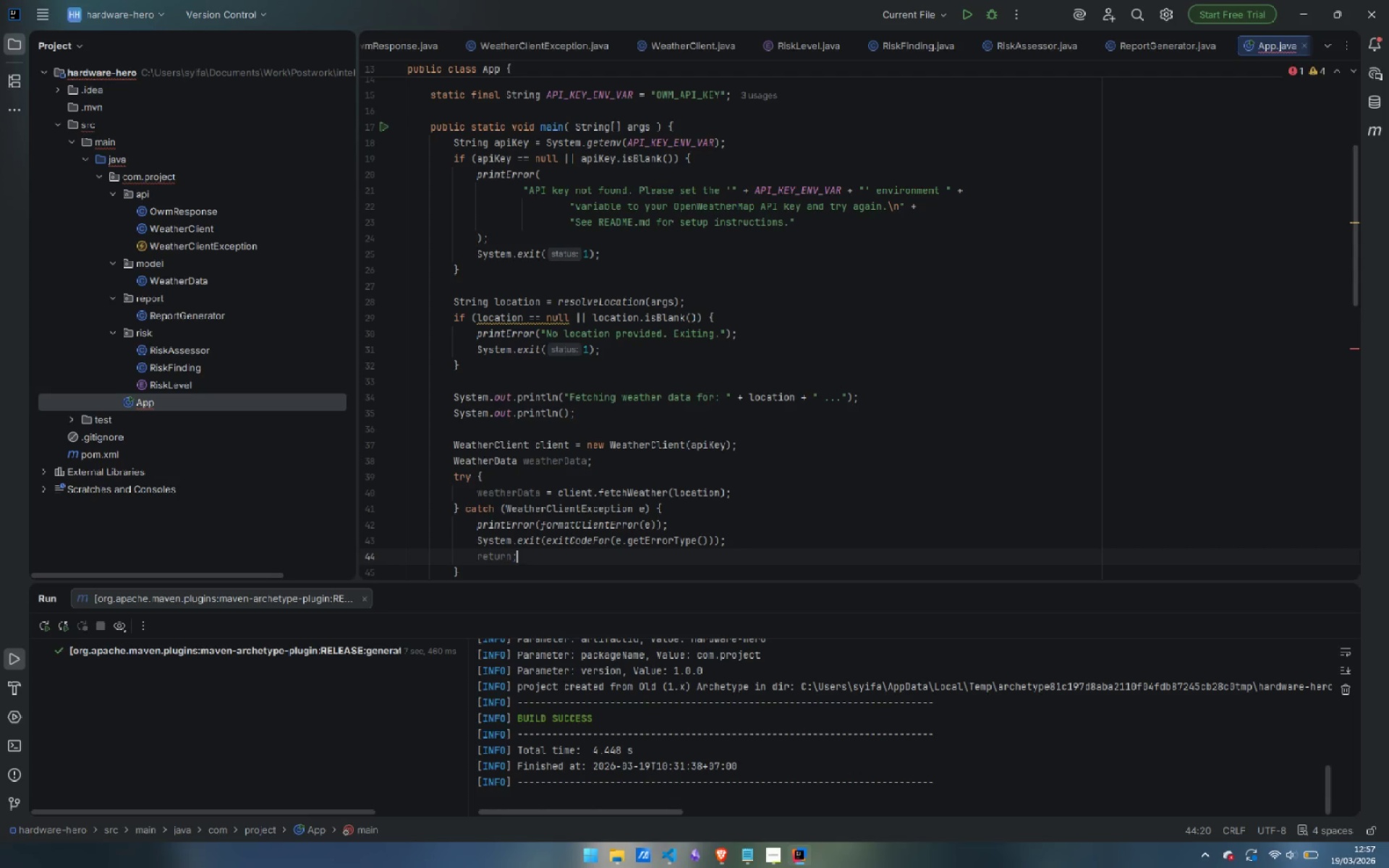 
key(ArrowDown)
 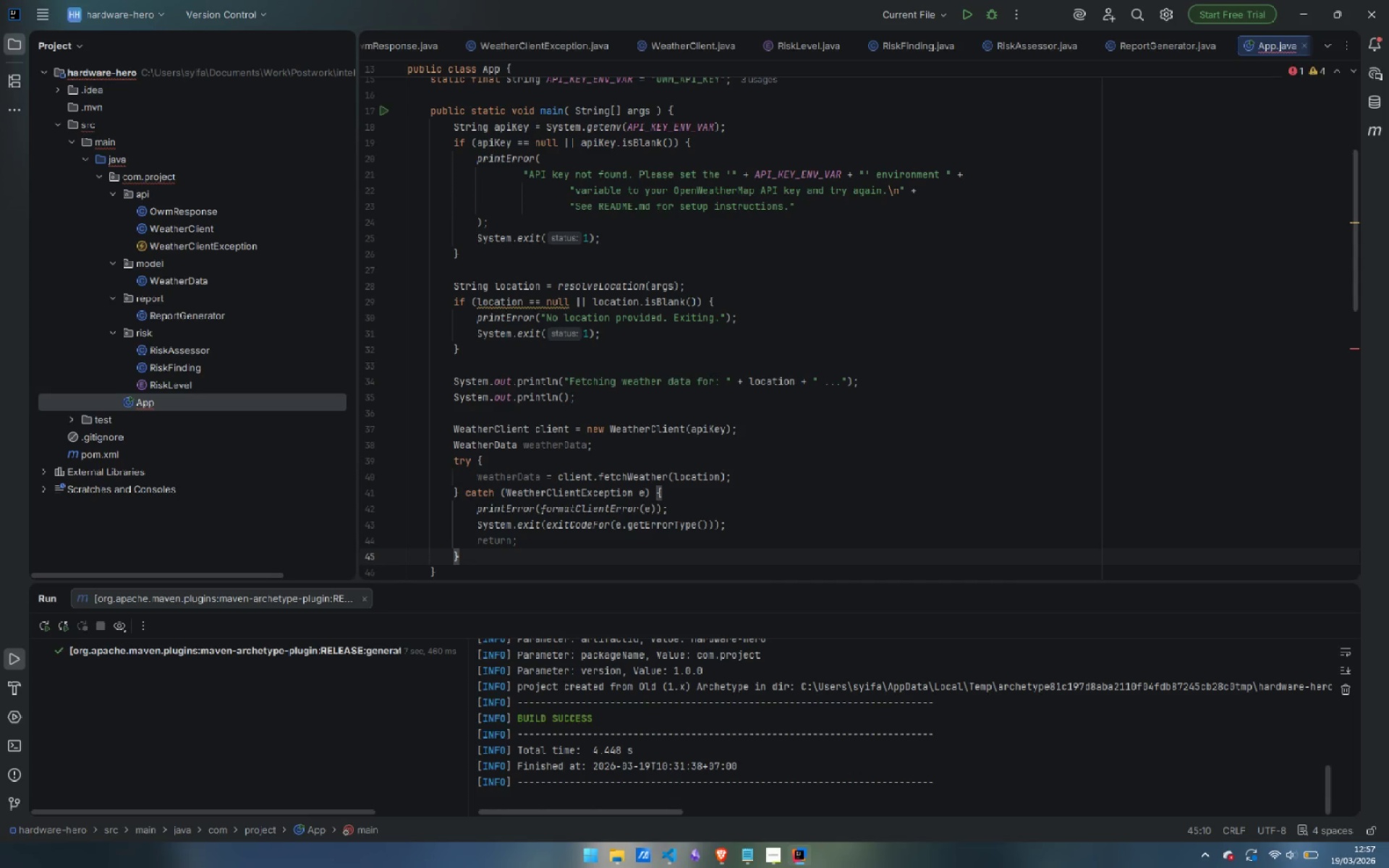 
key(Enter)
 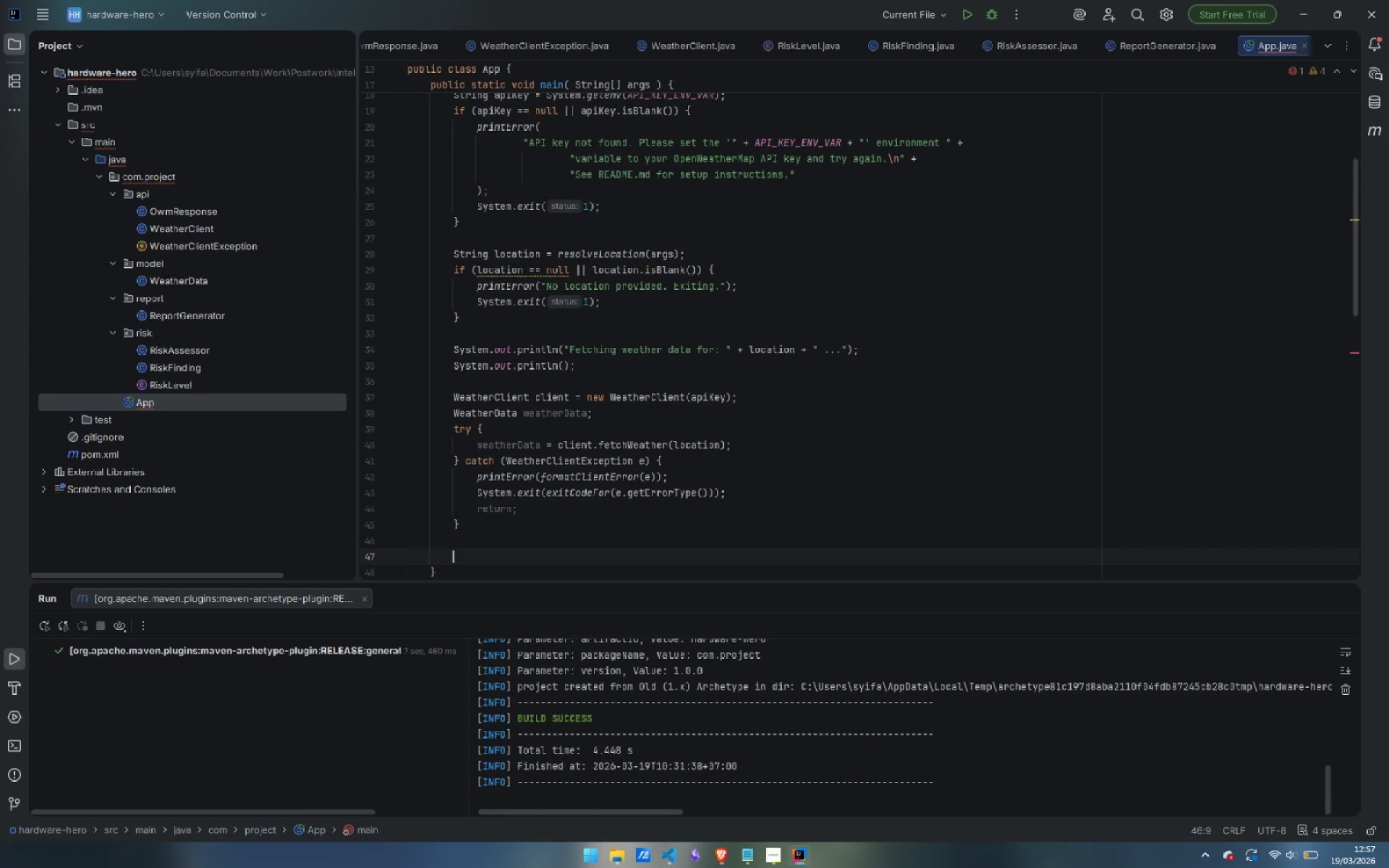 
key(Enter)
 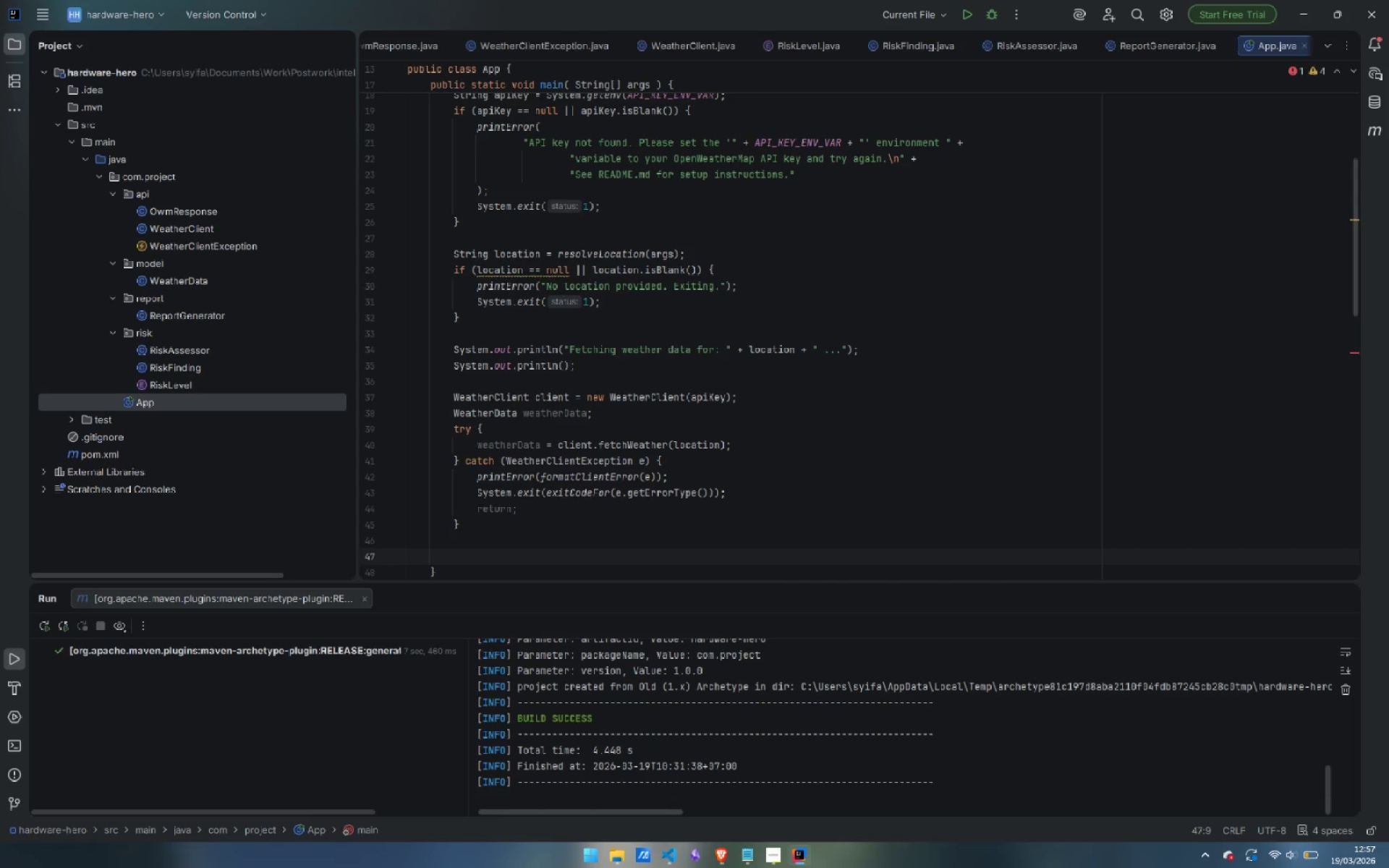 
type(RiskA)
 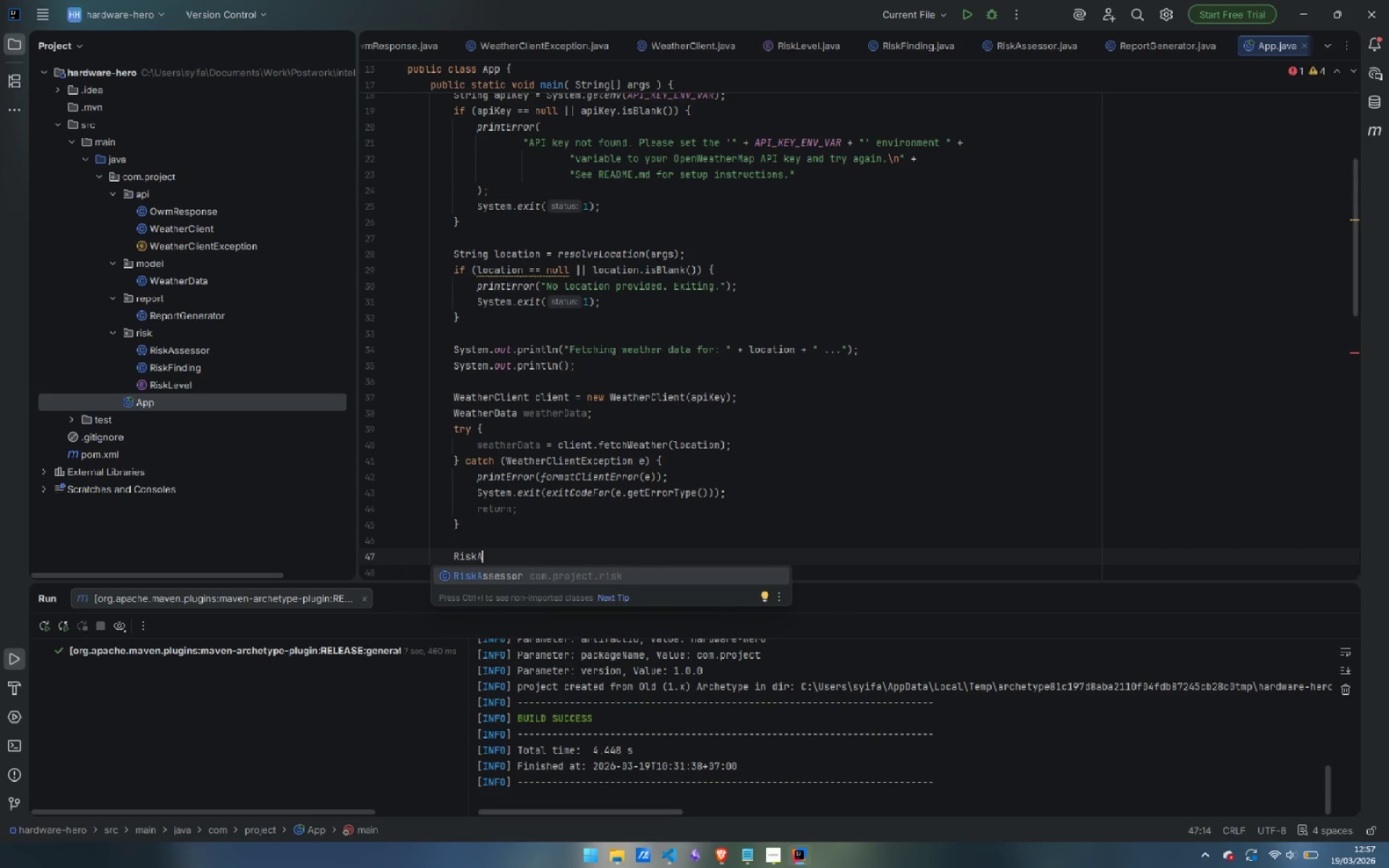 
key(Enter)
 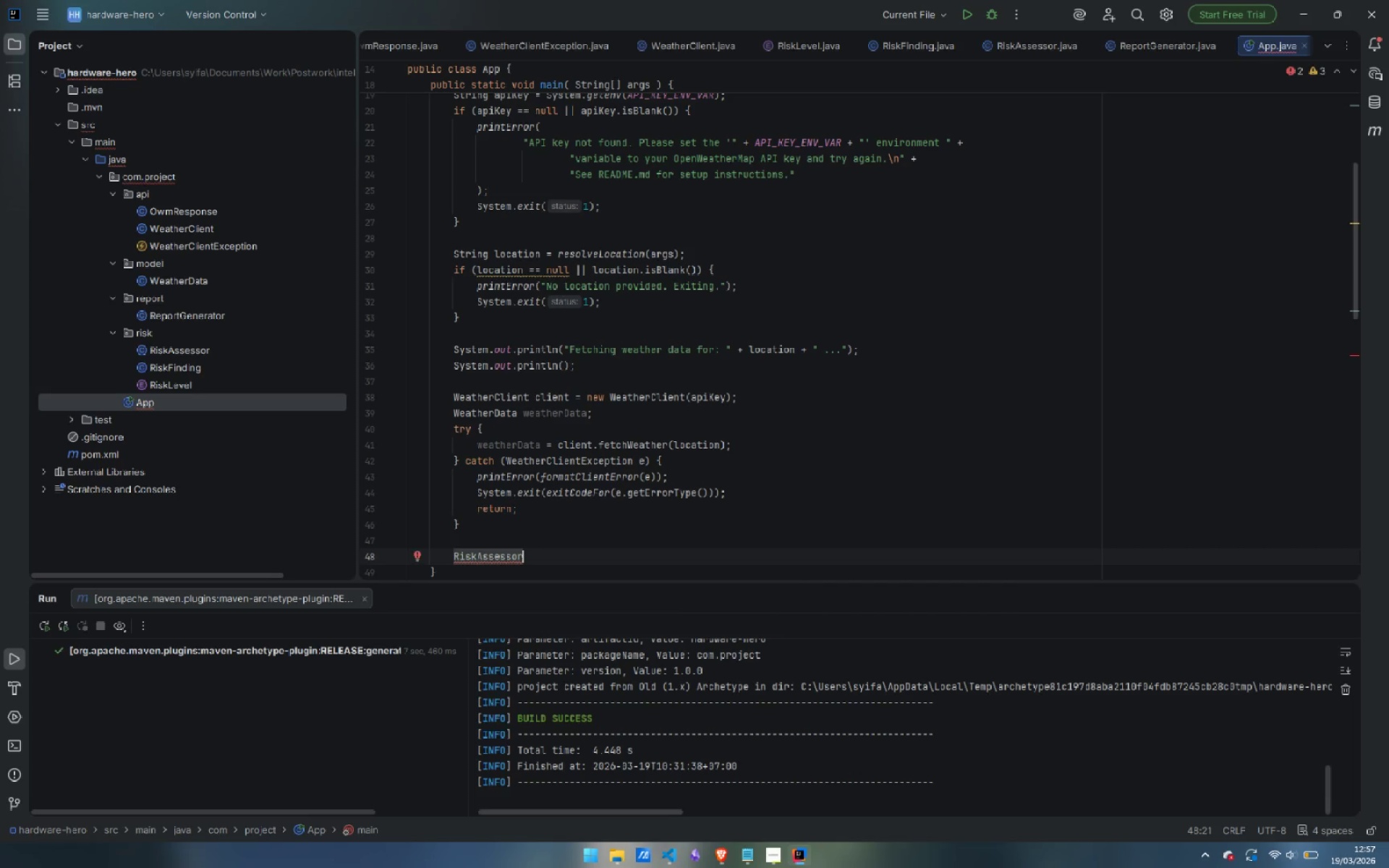 
type( ass)
 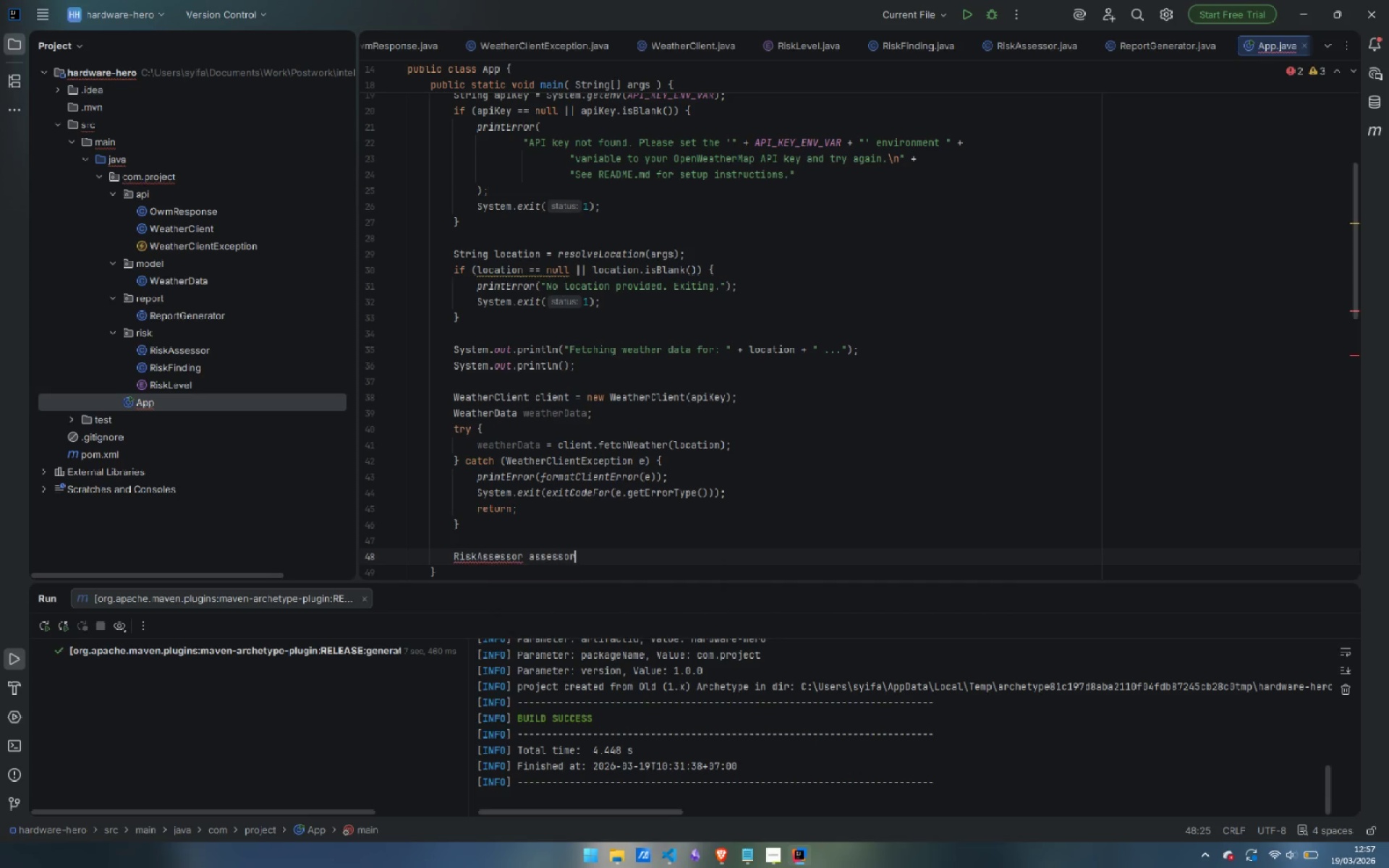 
key(Enter)
 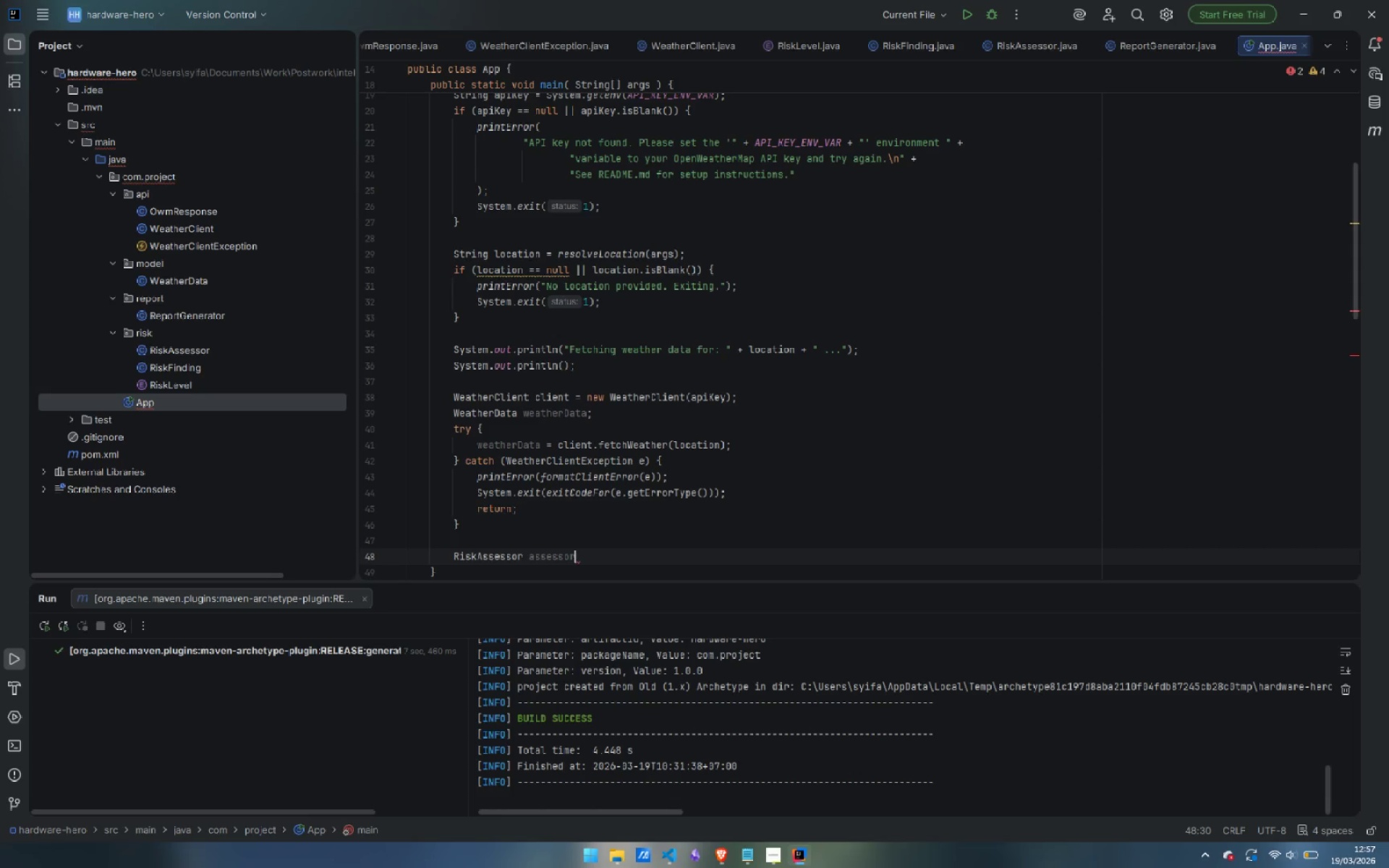 
type( = new R)
 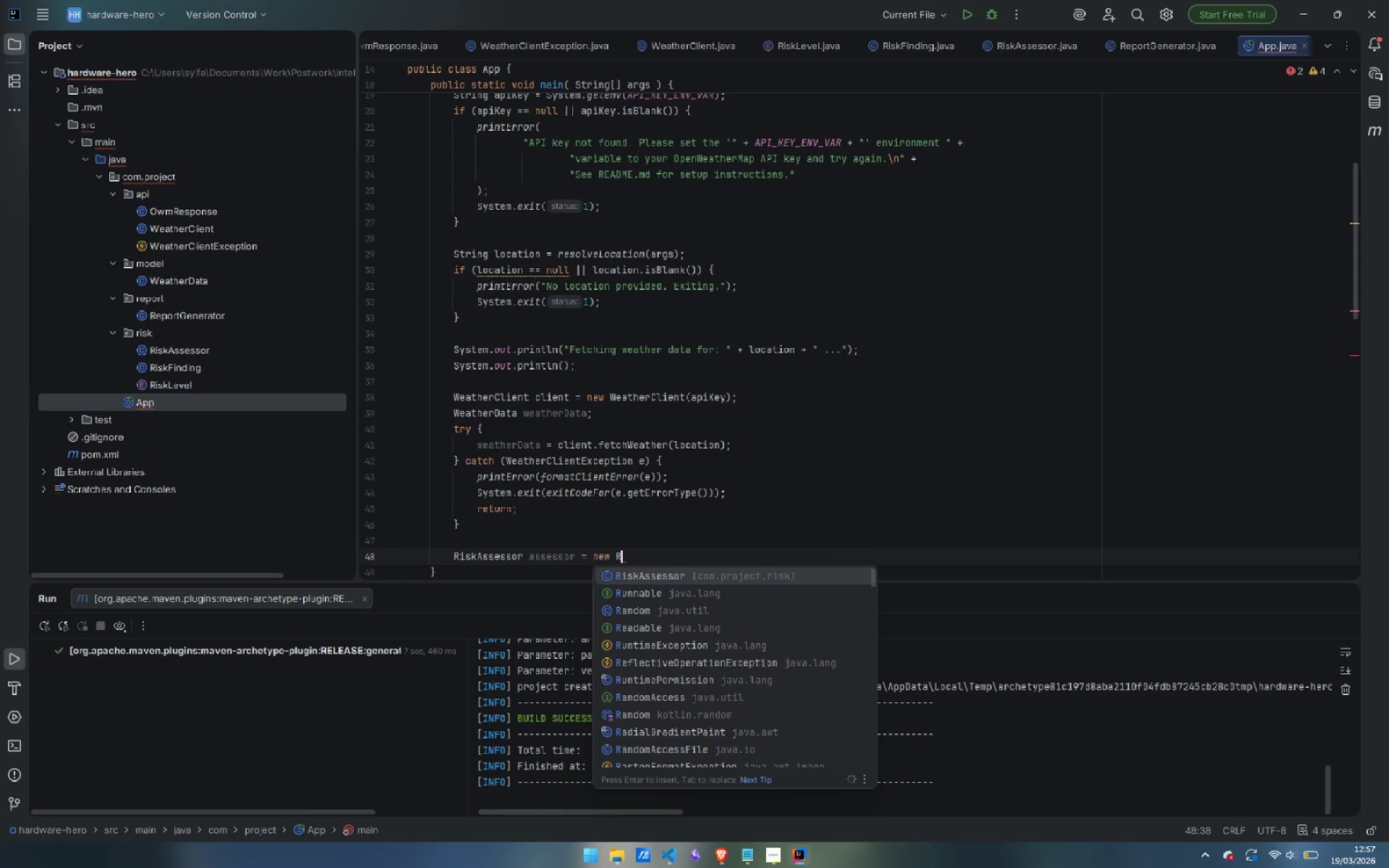 
key(Enter)
 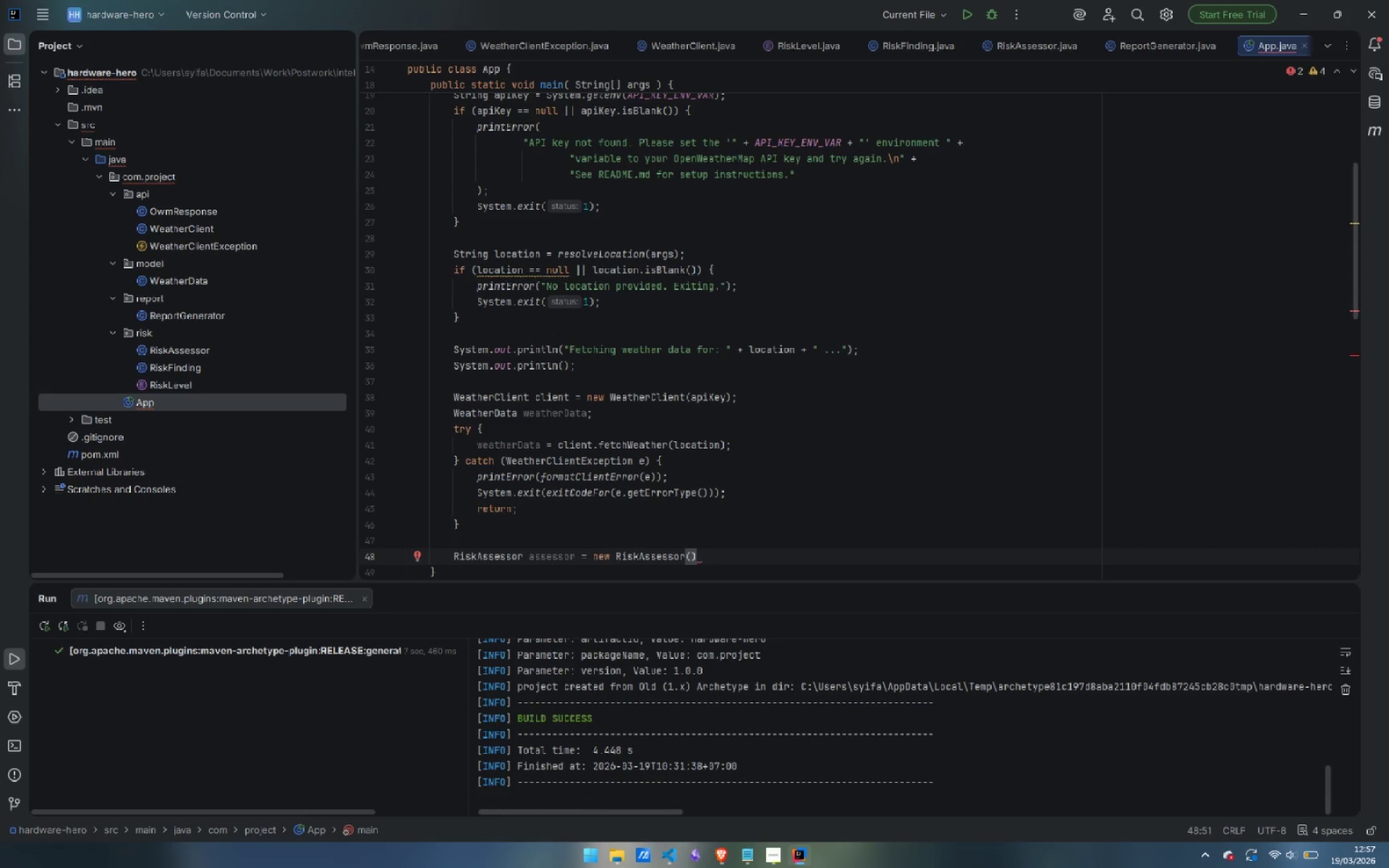 
key(Semicolon)
 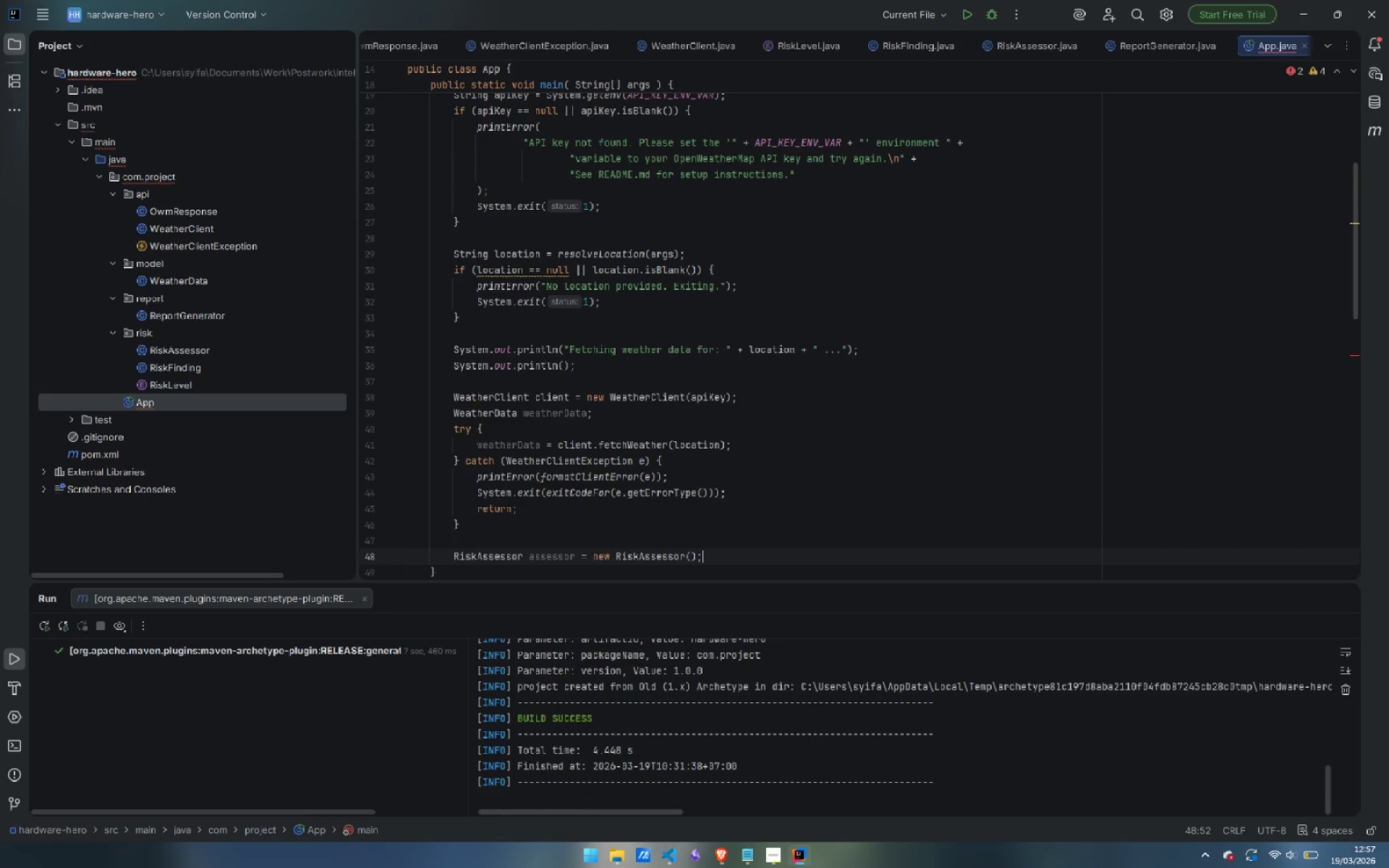 
key(Enter)
 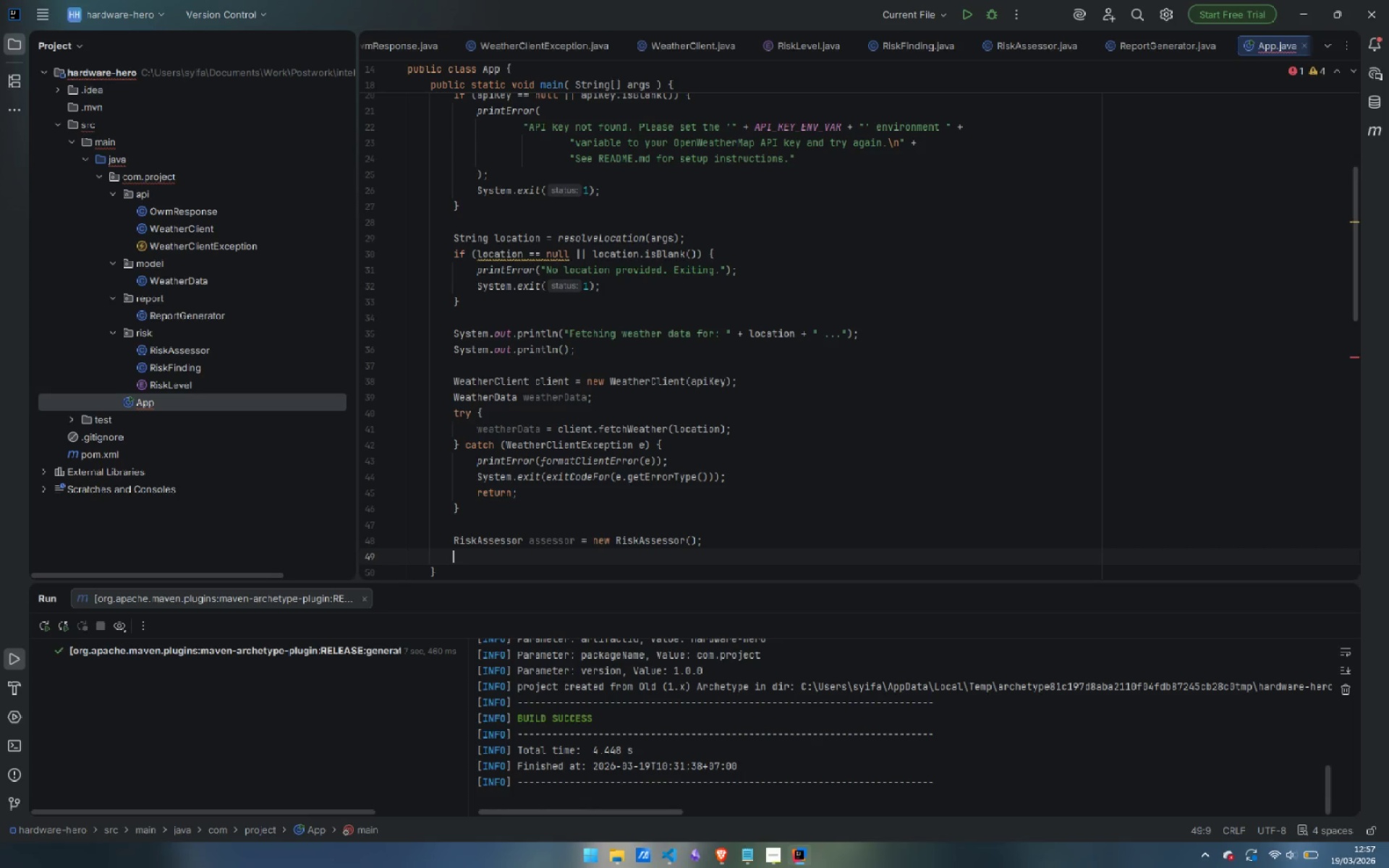 
type(List<RiskF)
 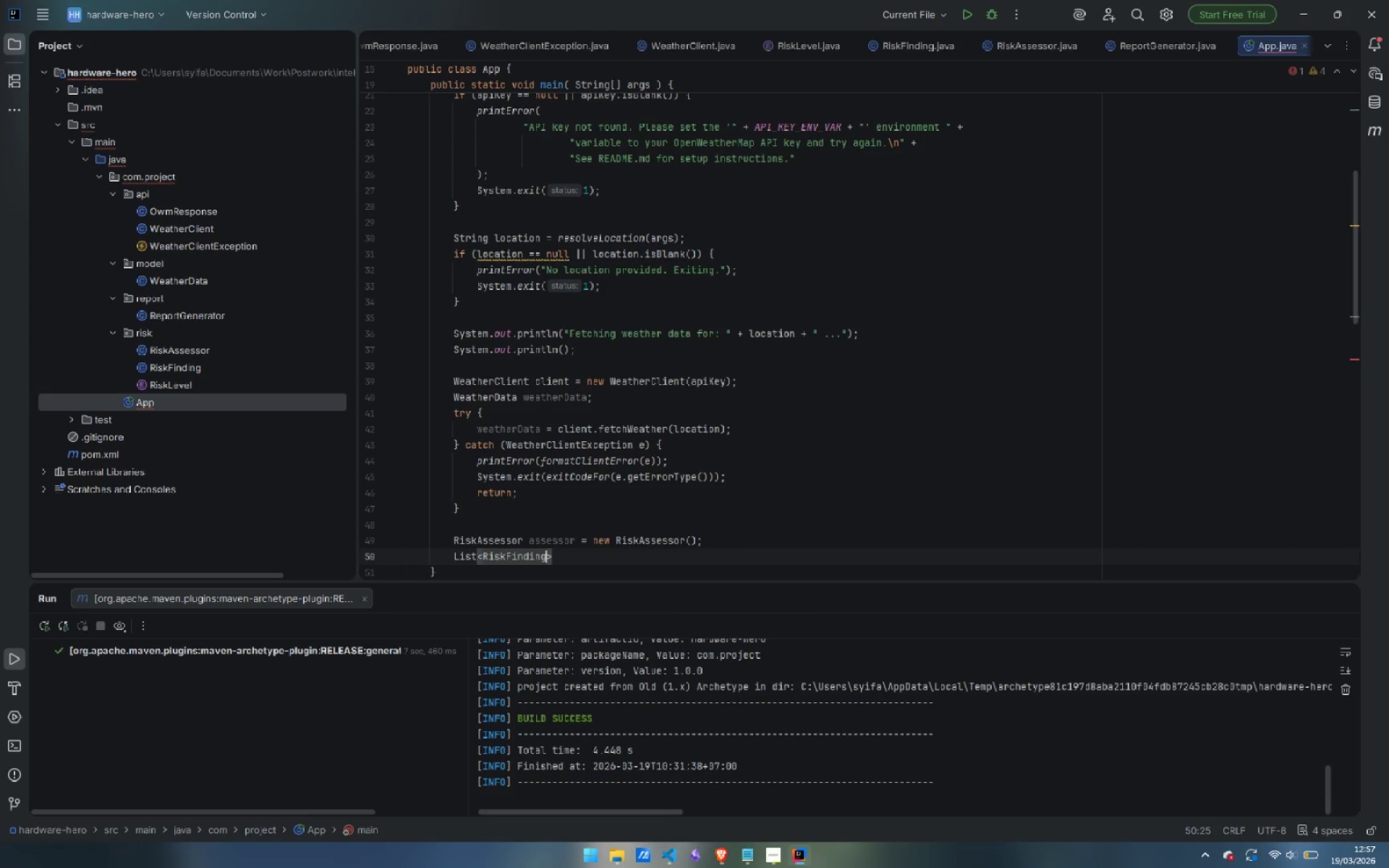 
 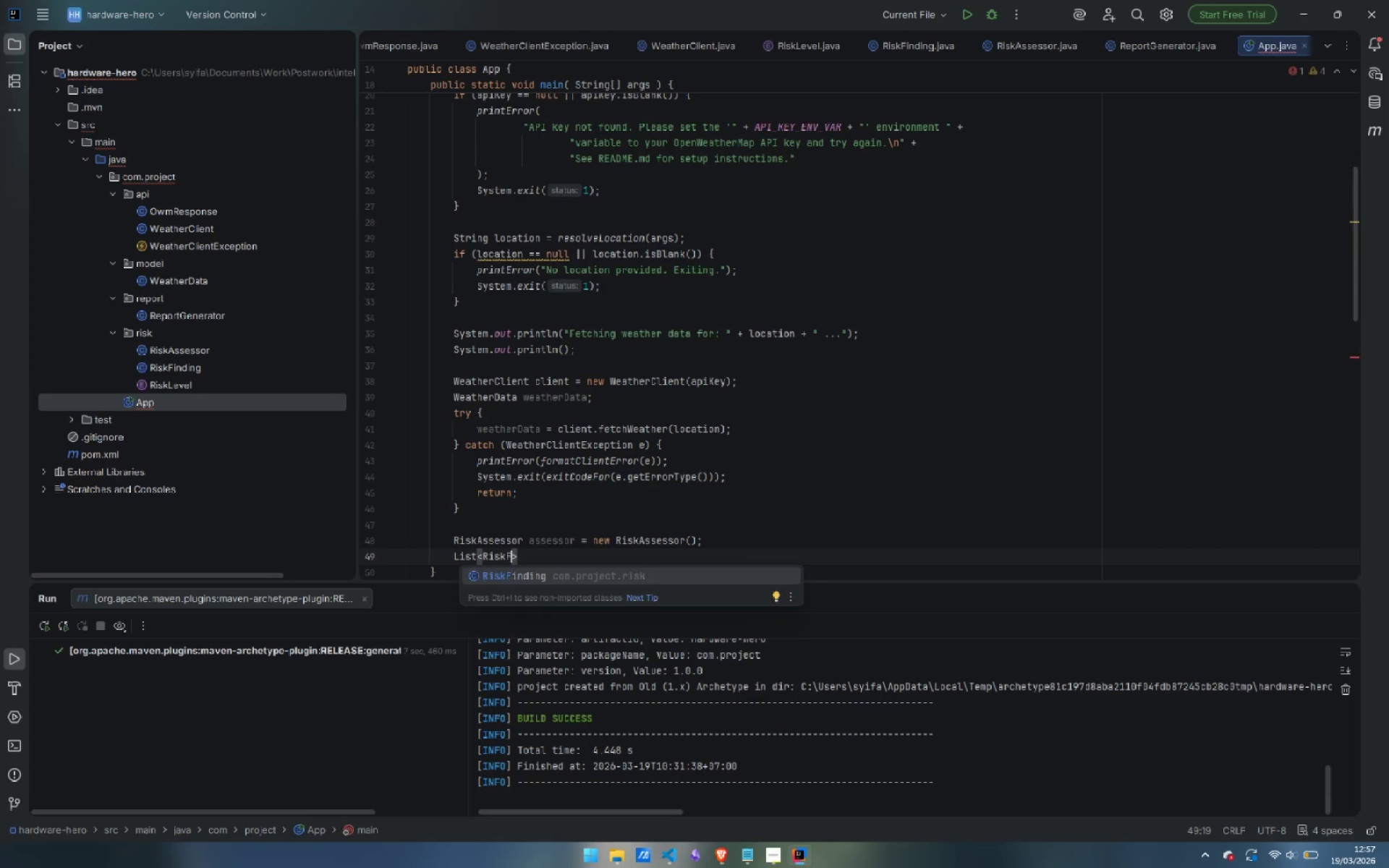 
key(Enter)
 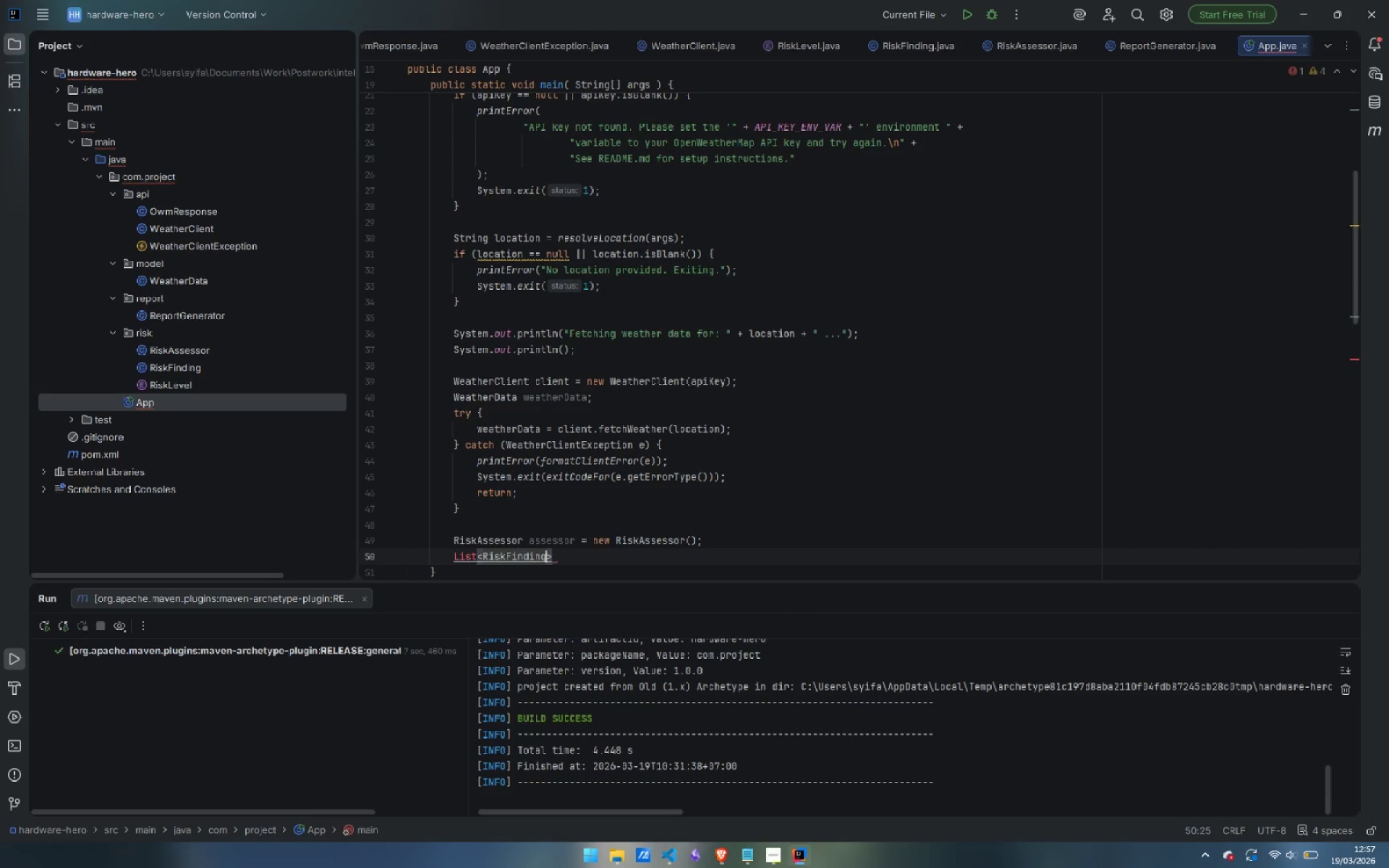 
key(ArrowRight)
 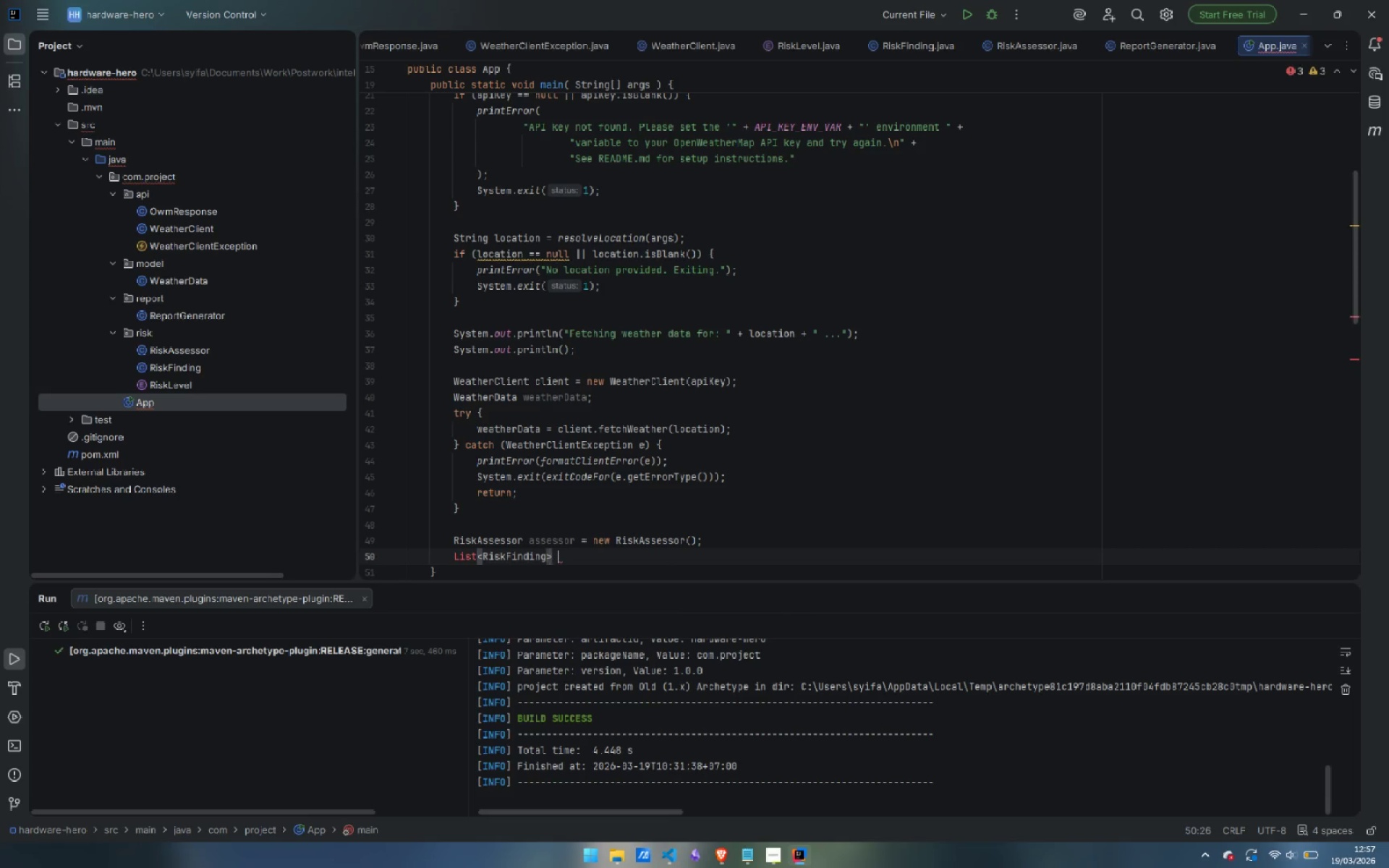 
type( findings = )
 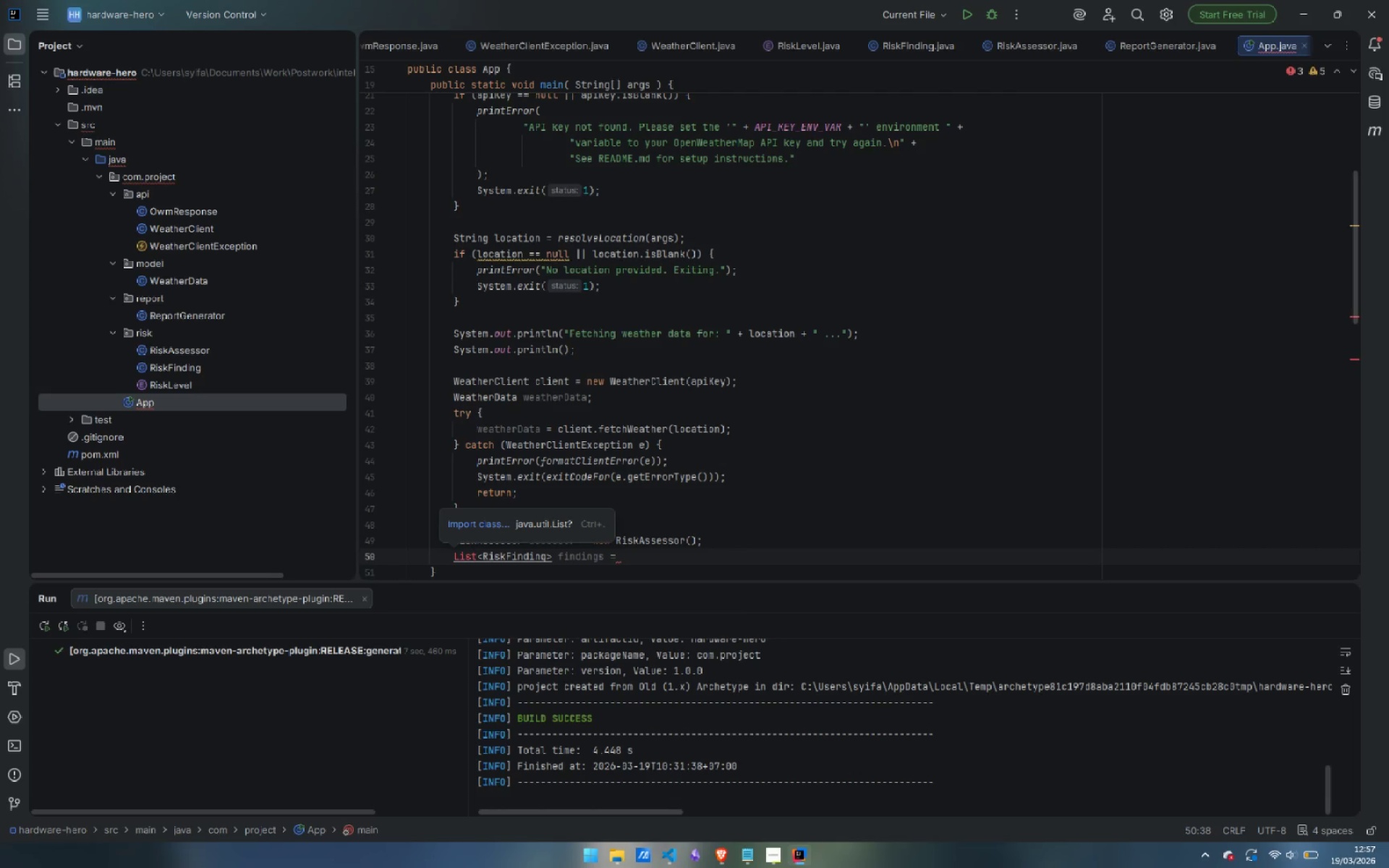 
key(Control+Period)
 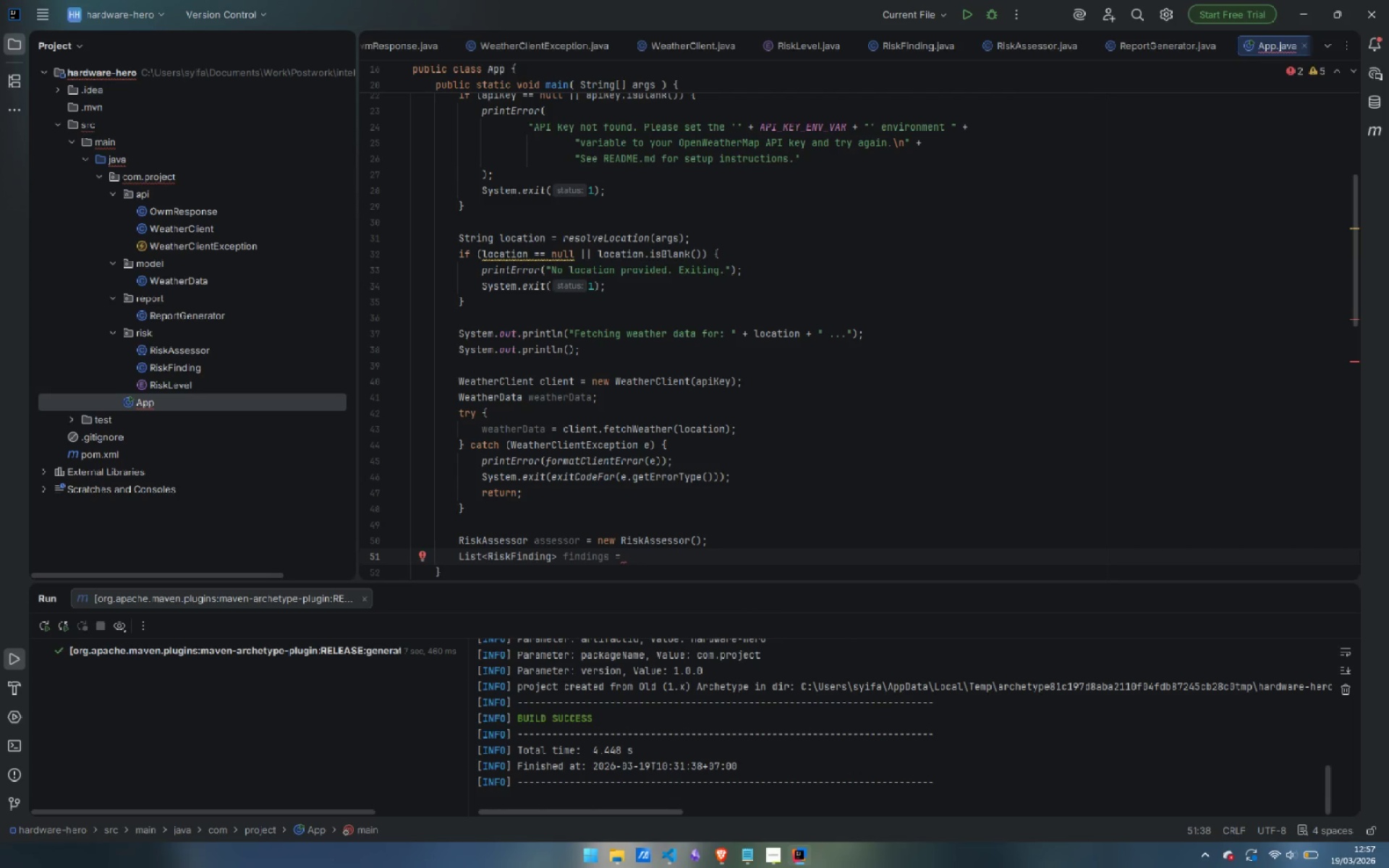 
type(ass)
 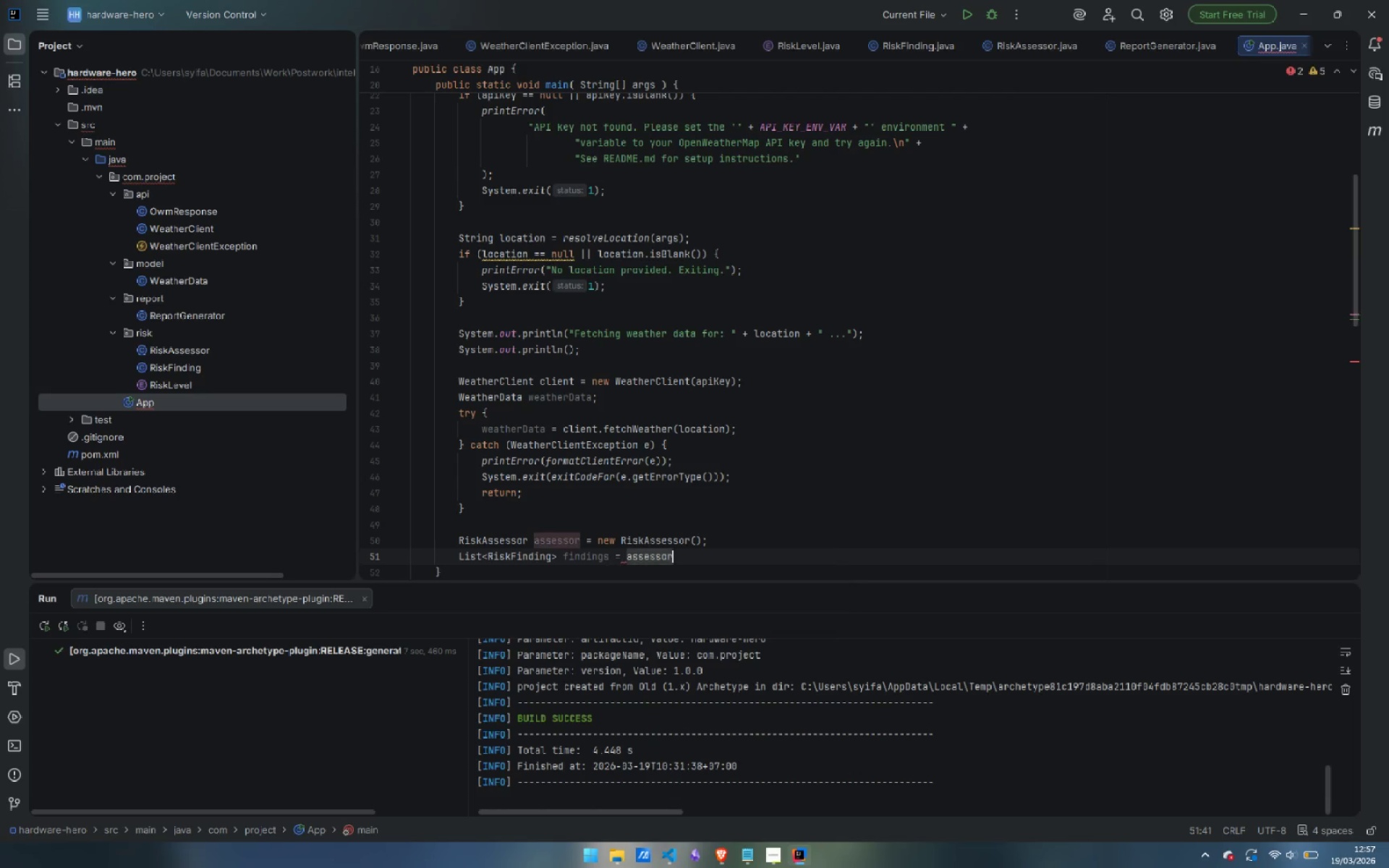 
key(Enter)
 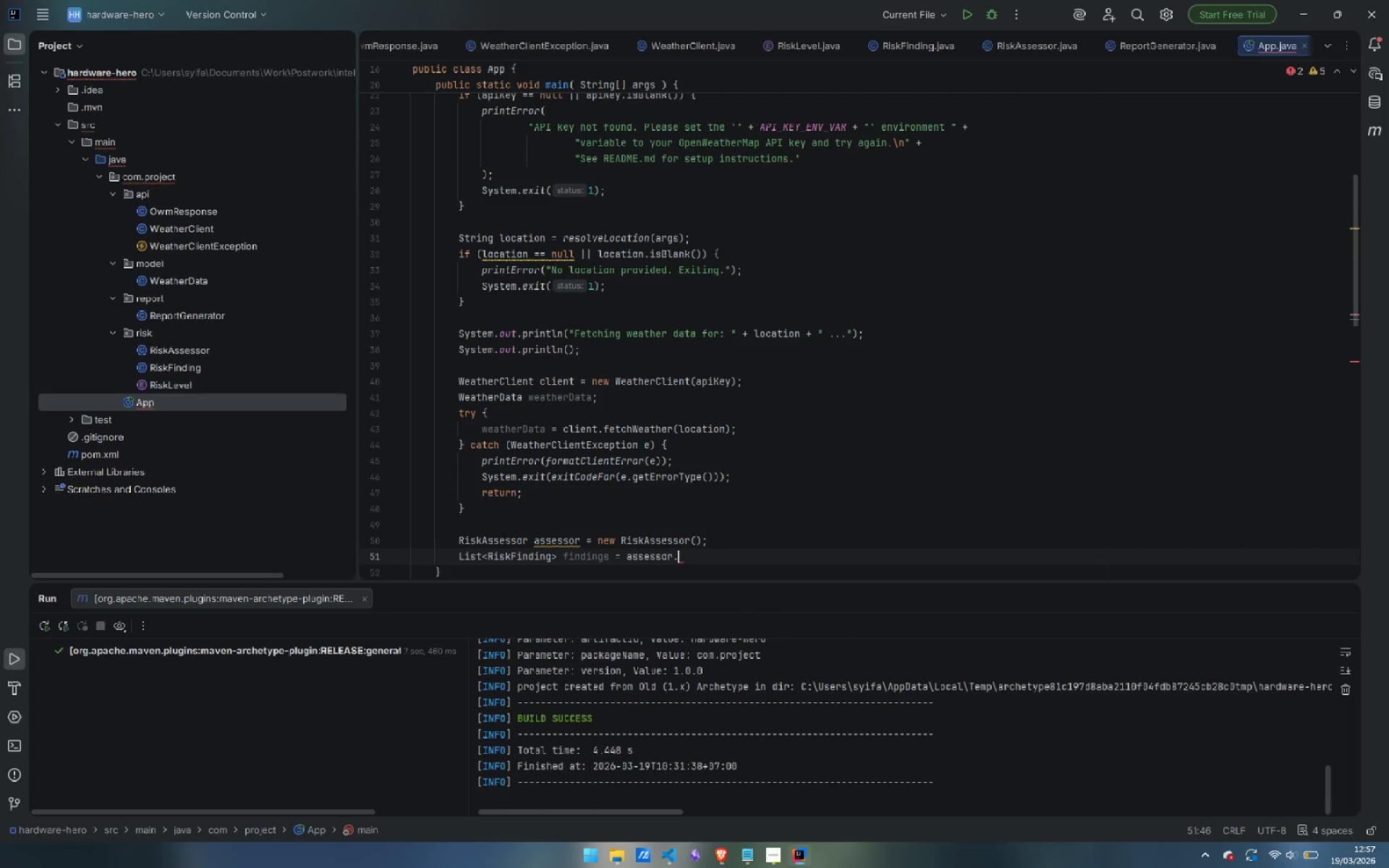 
type(.as)
 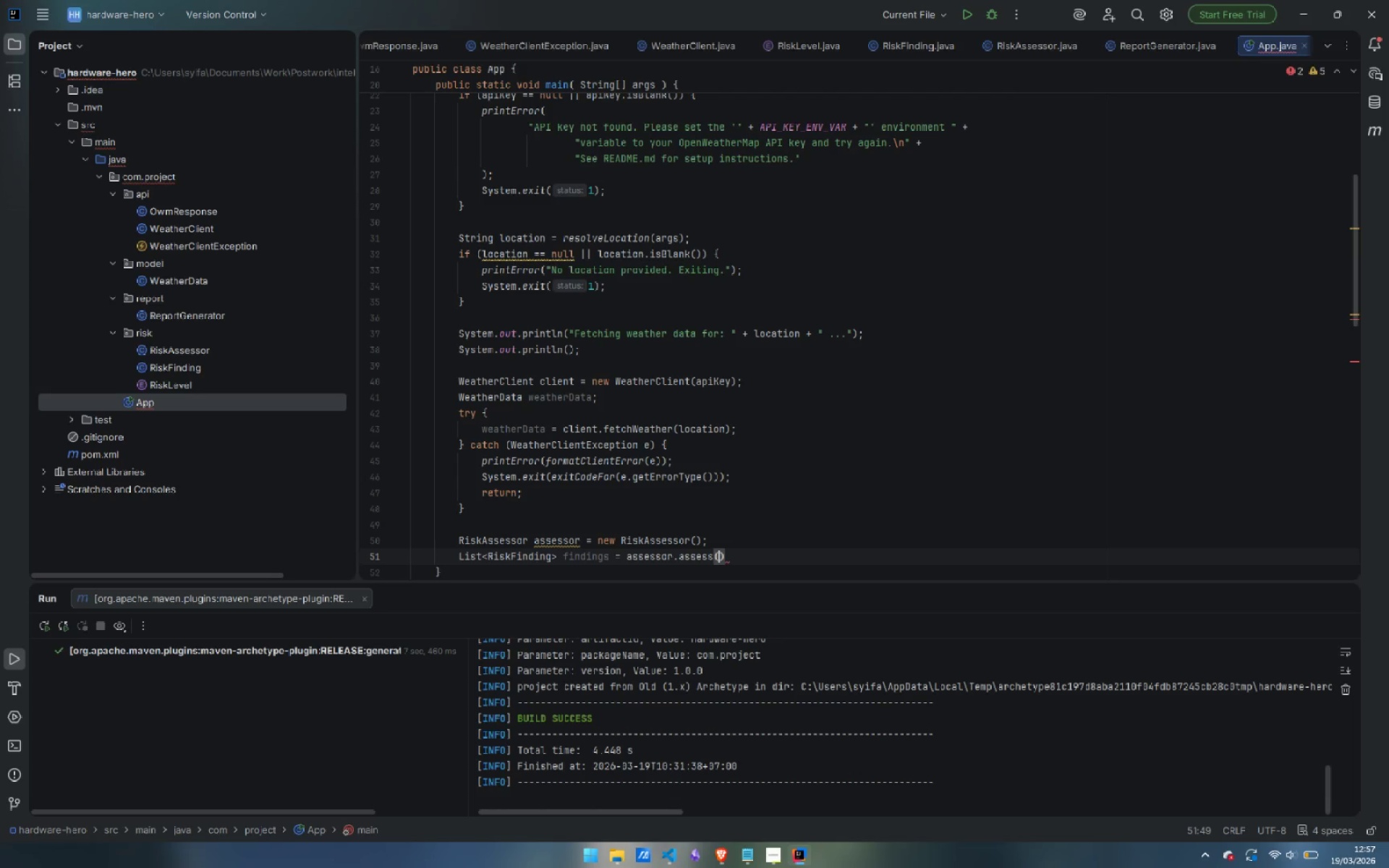 
key(Enter)
 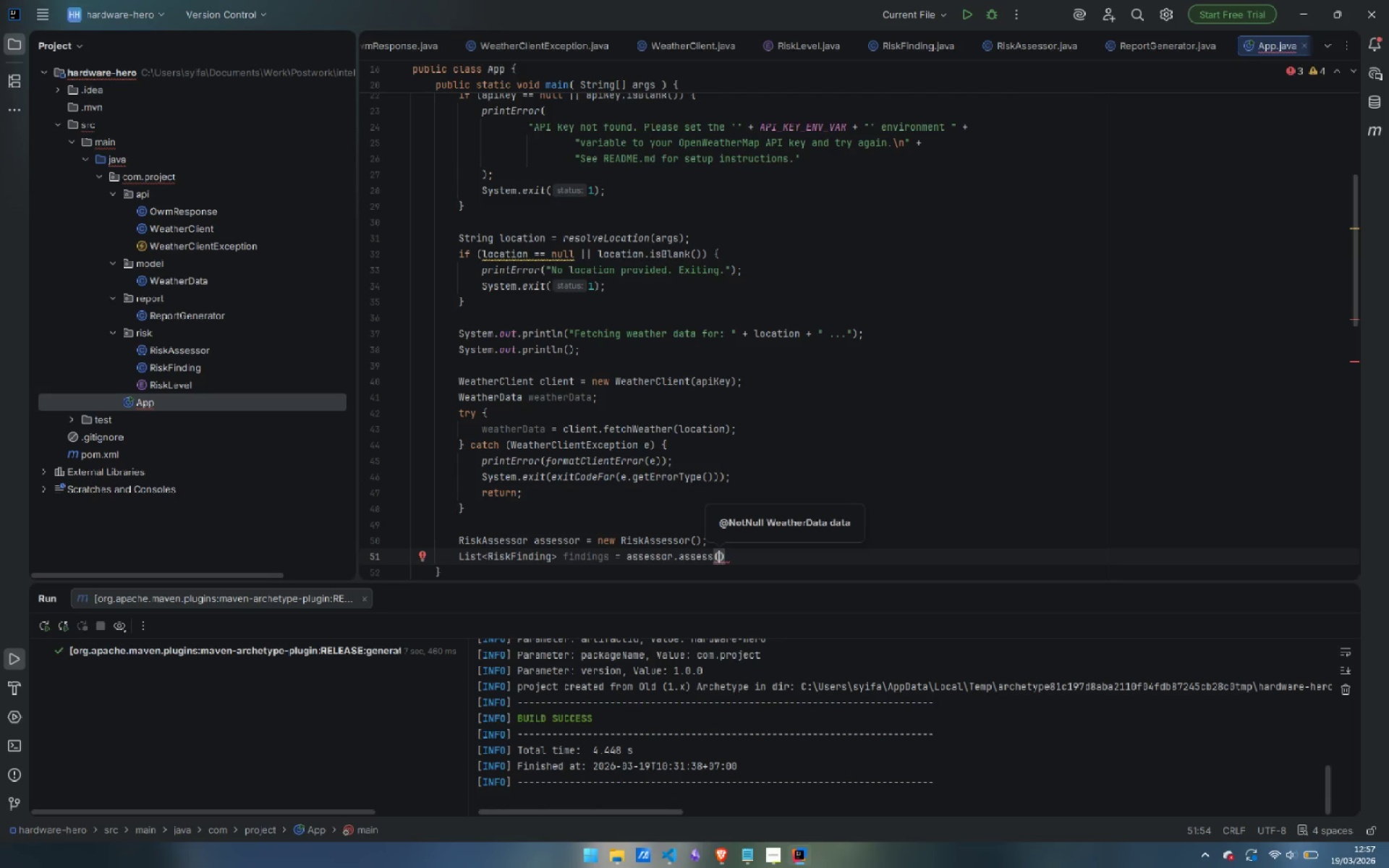 
type(we)
 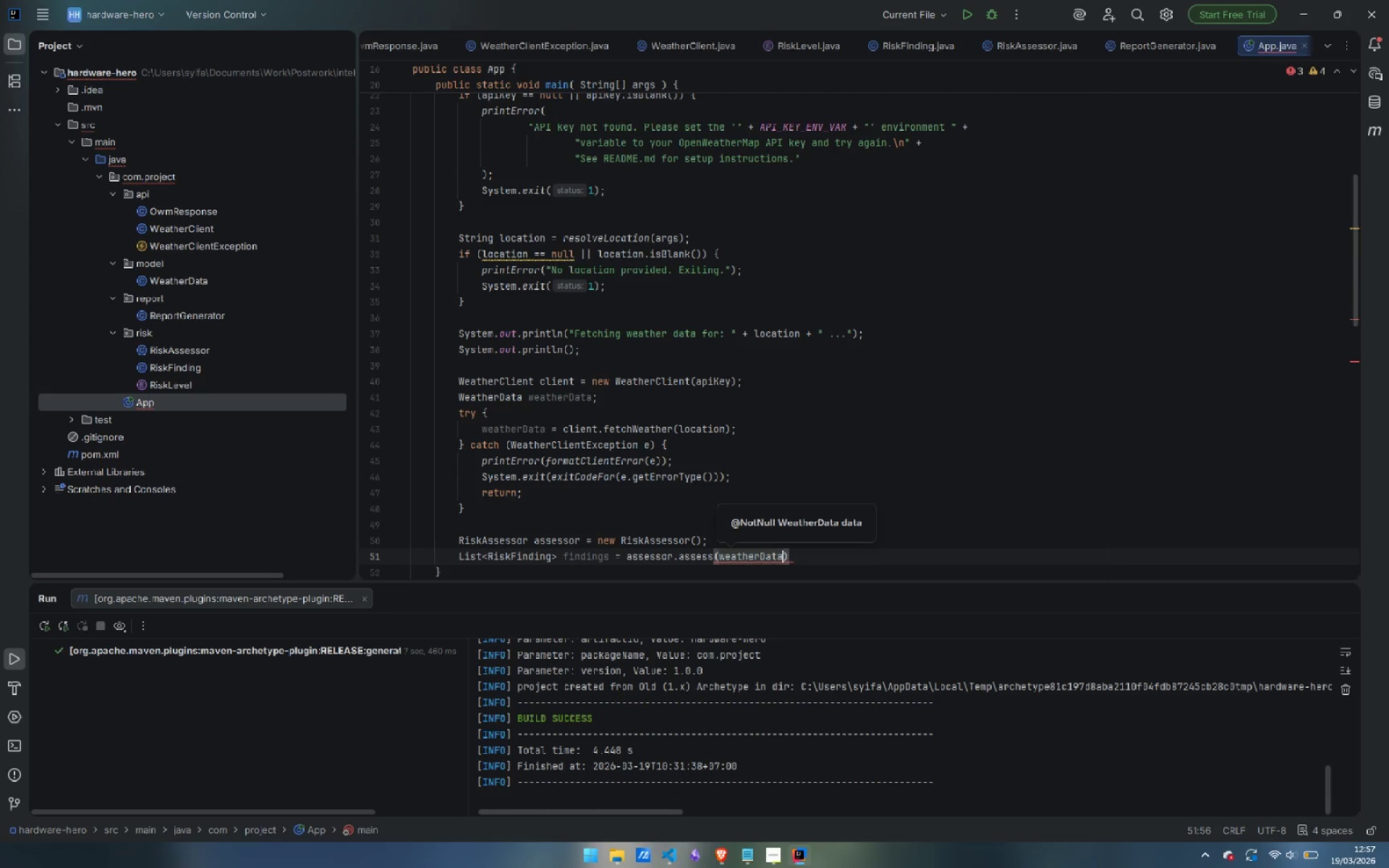 
key(Enter)
 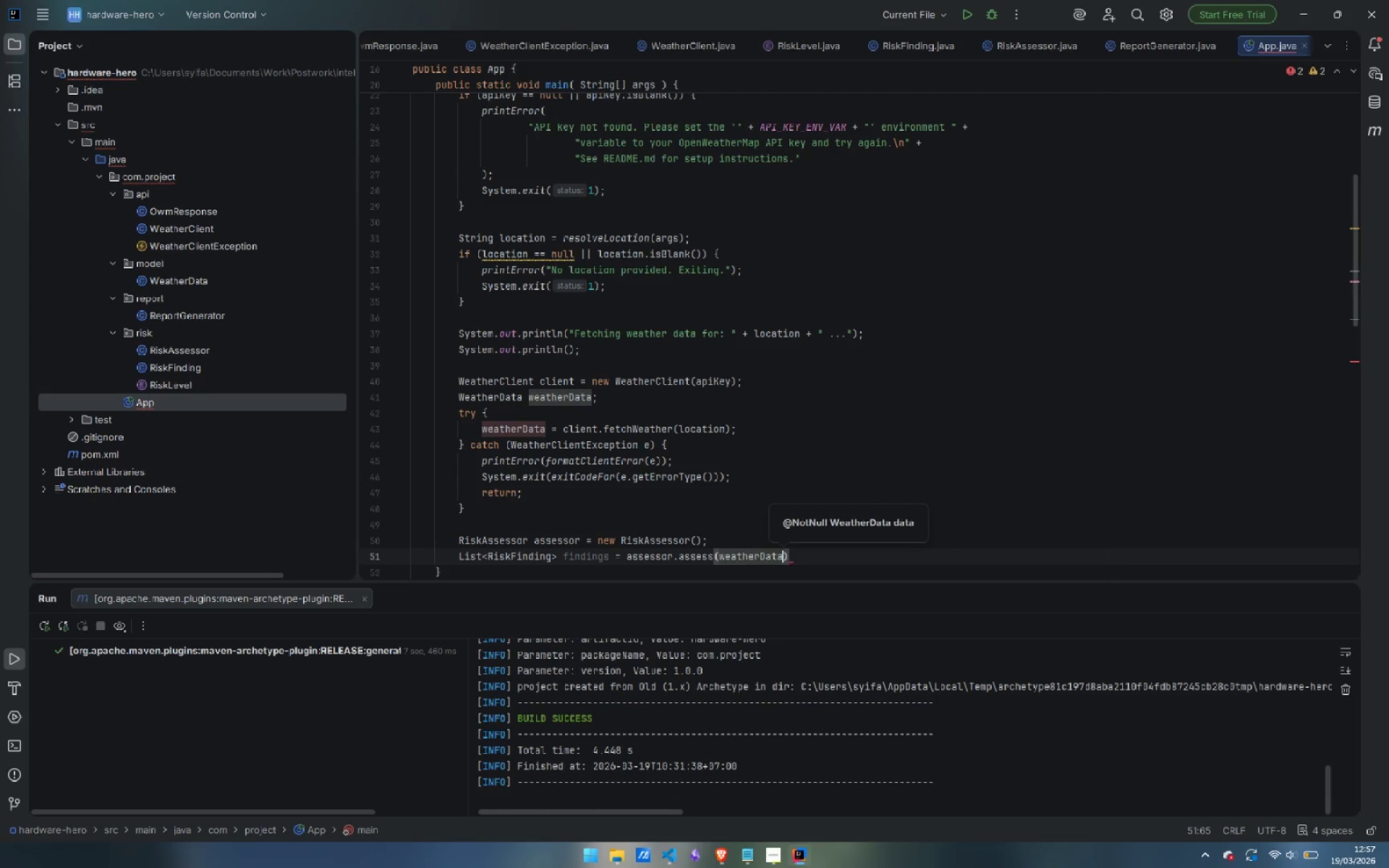 
key(ArrowRight)
 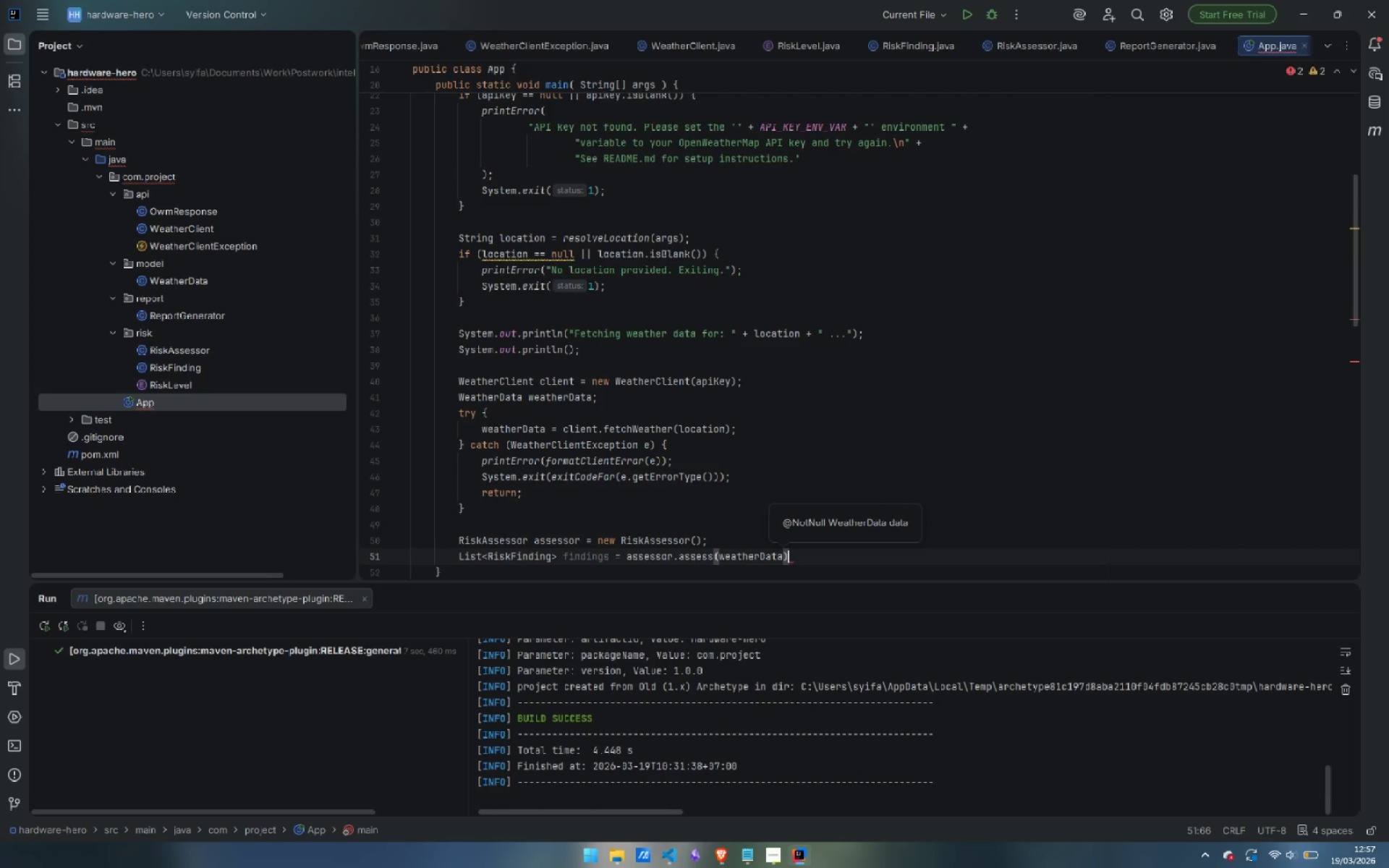 
key(Semicolon)
 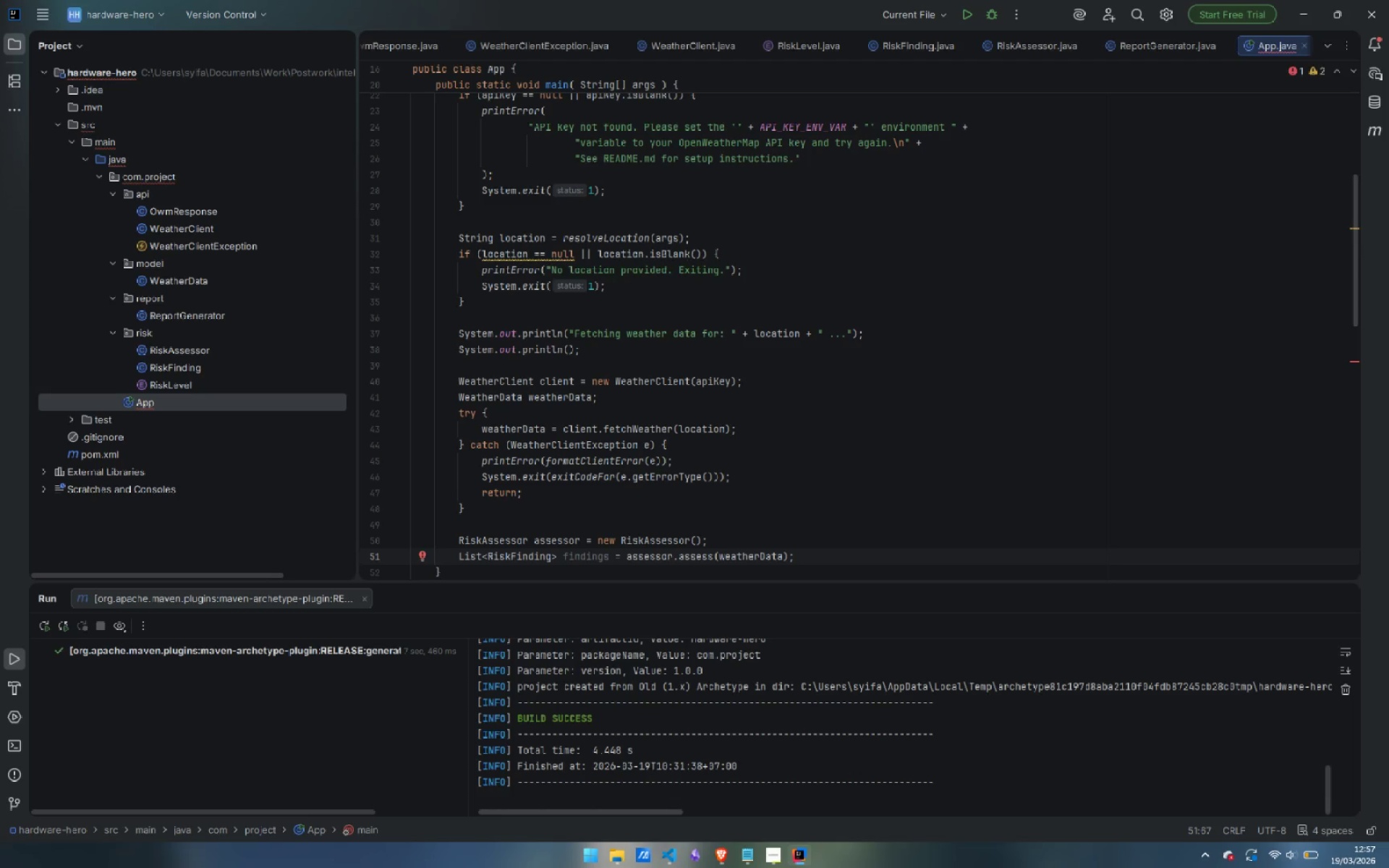 
key(Enter)
 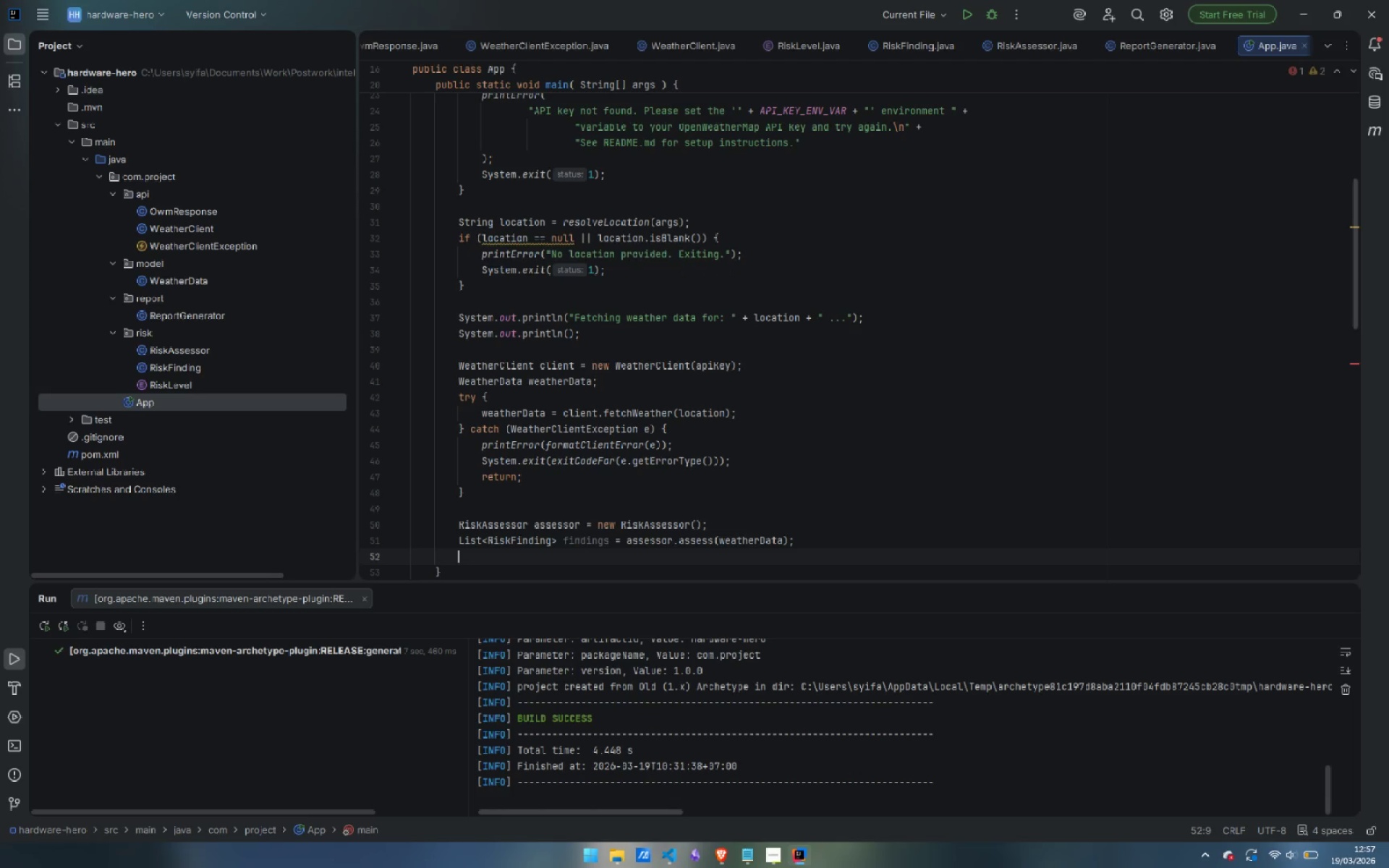 
type(Risk)
 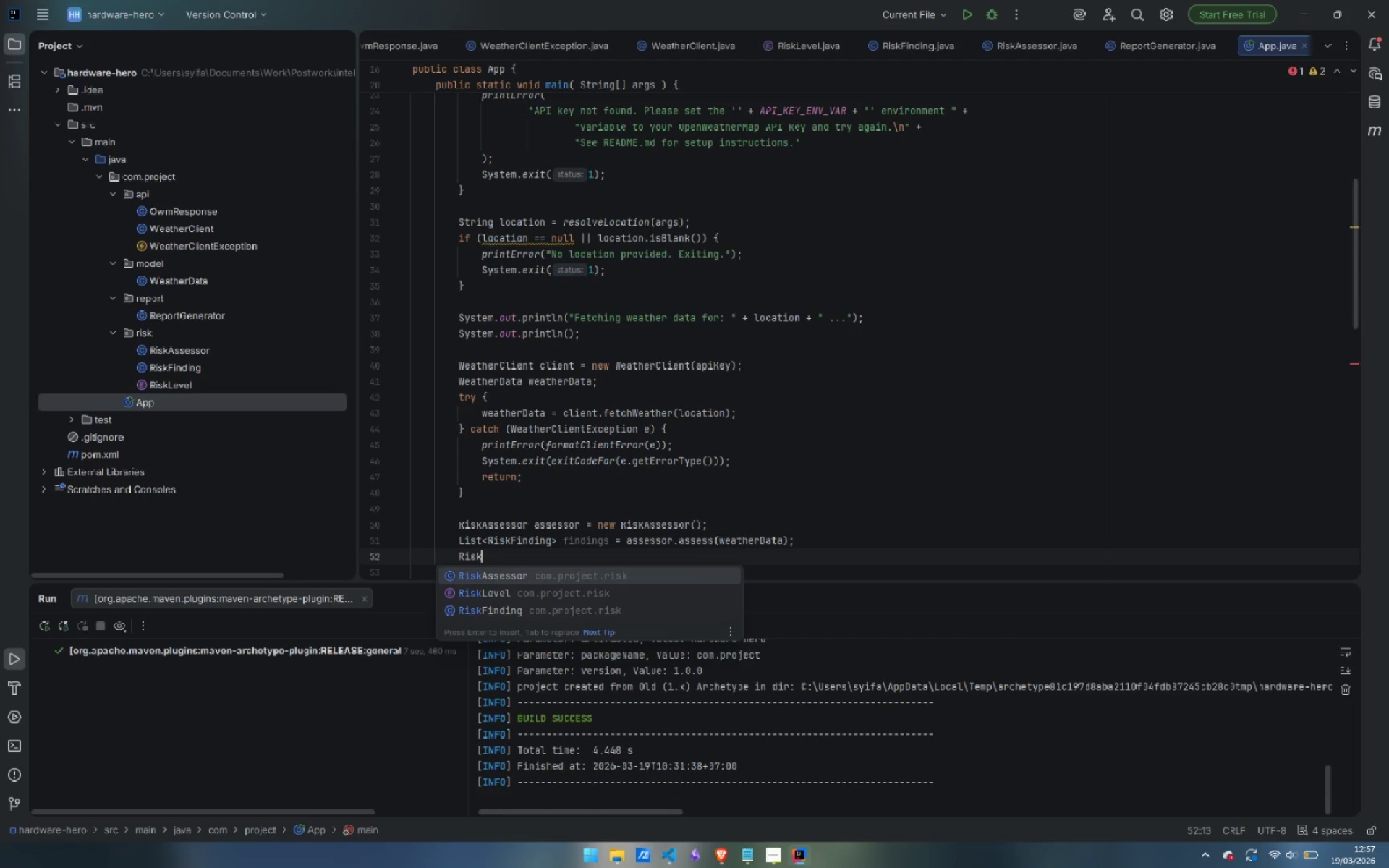 
hold_key(key=ShiftLeft, duration=0.38)
 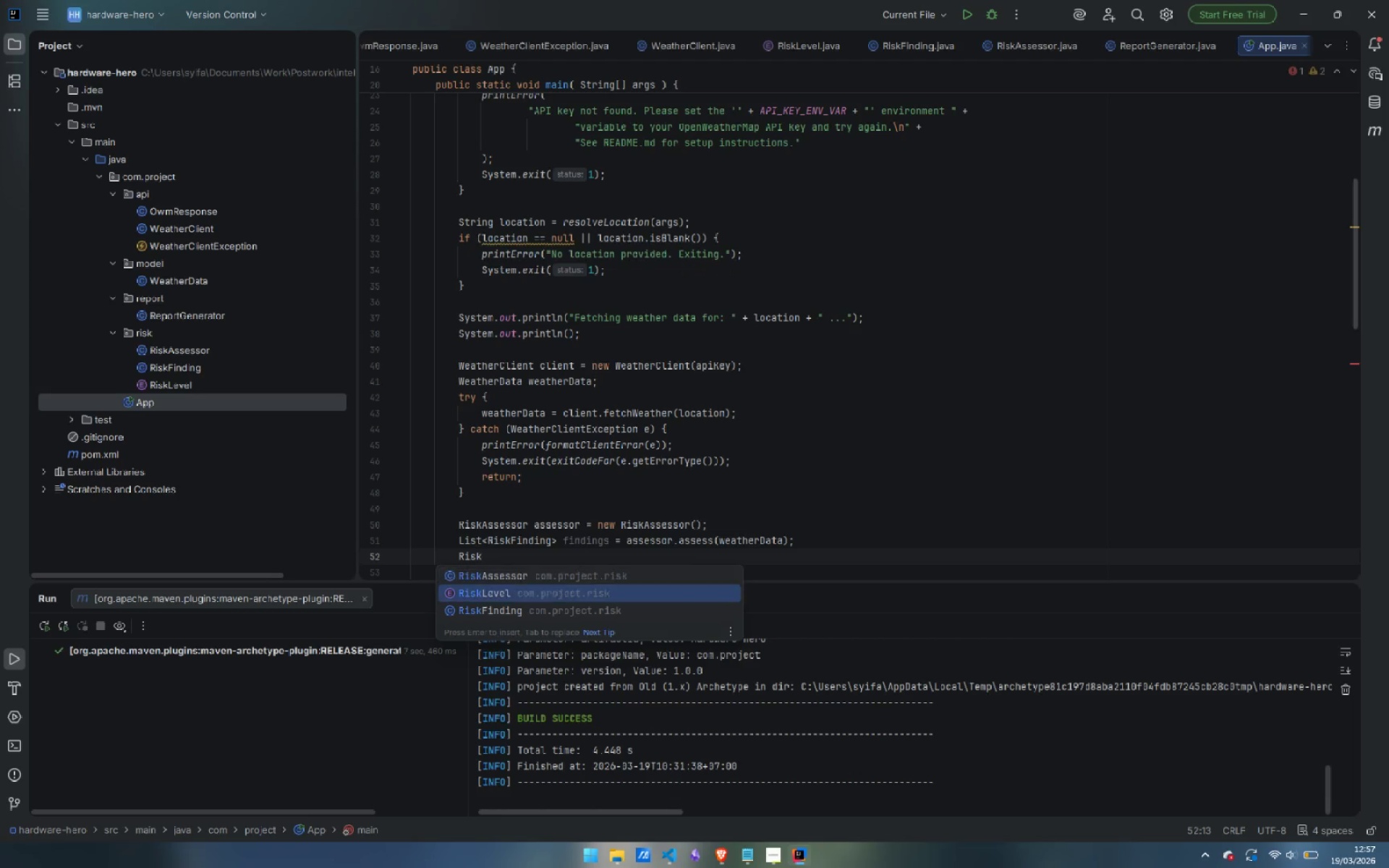 
key(ArrowDown)
 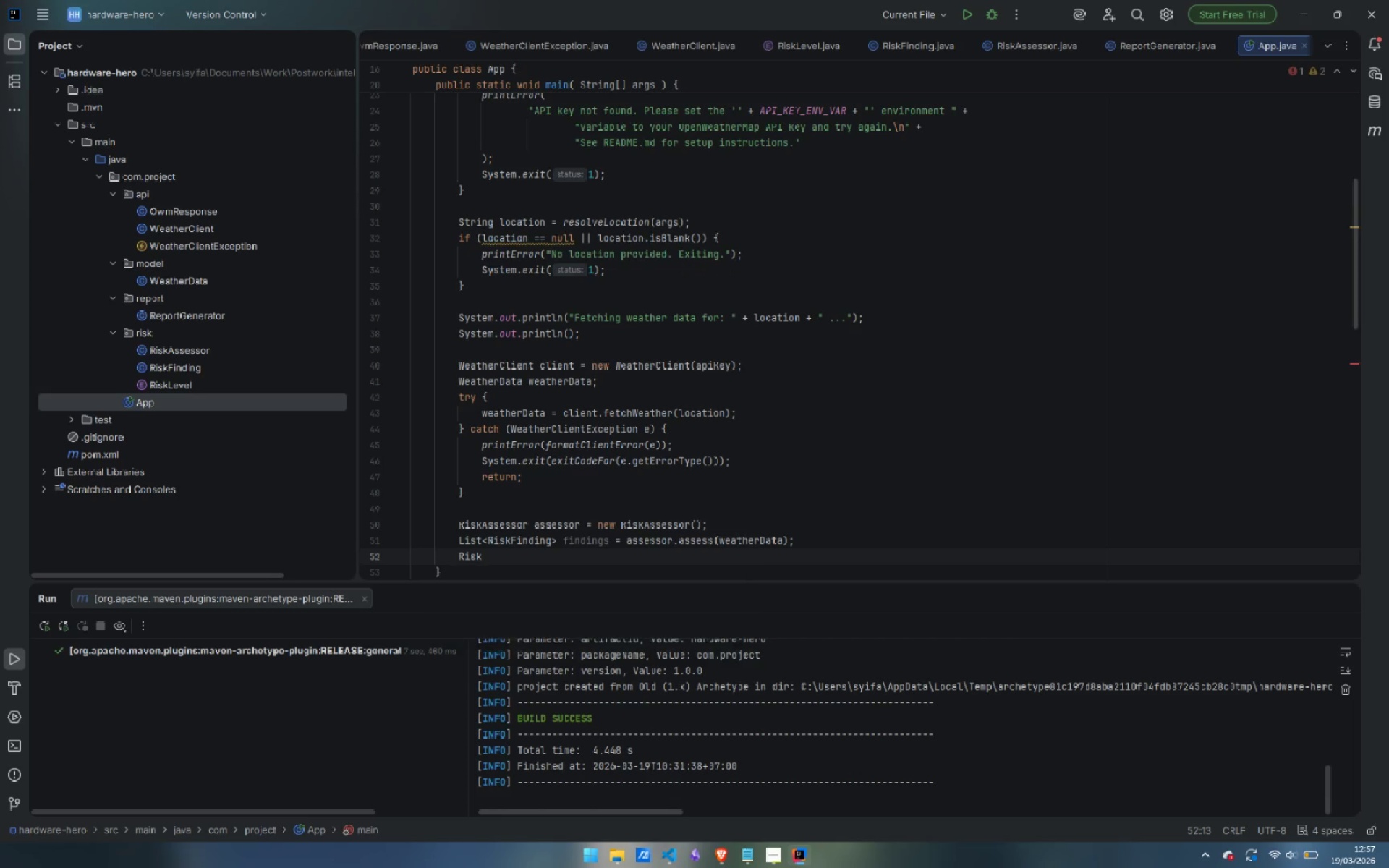 
key(Enter)
 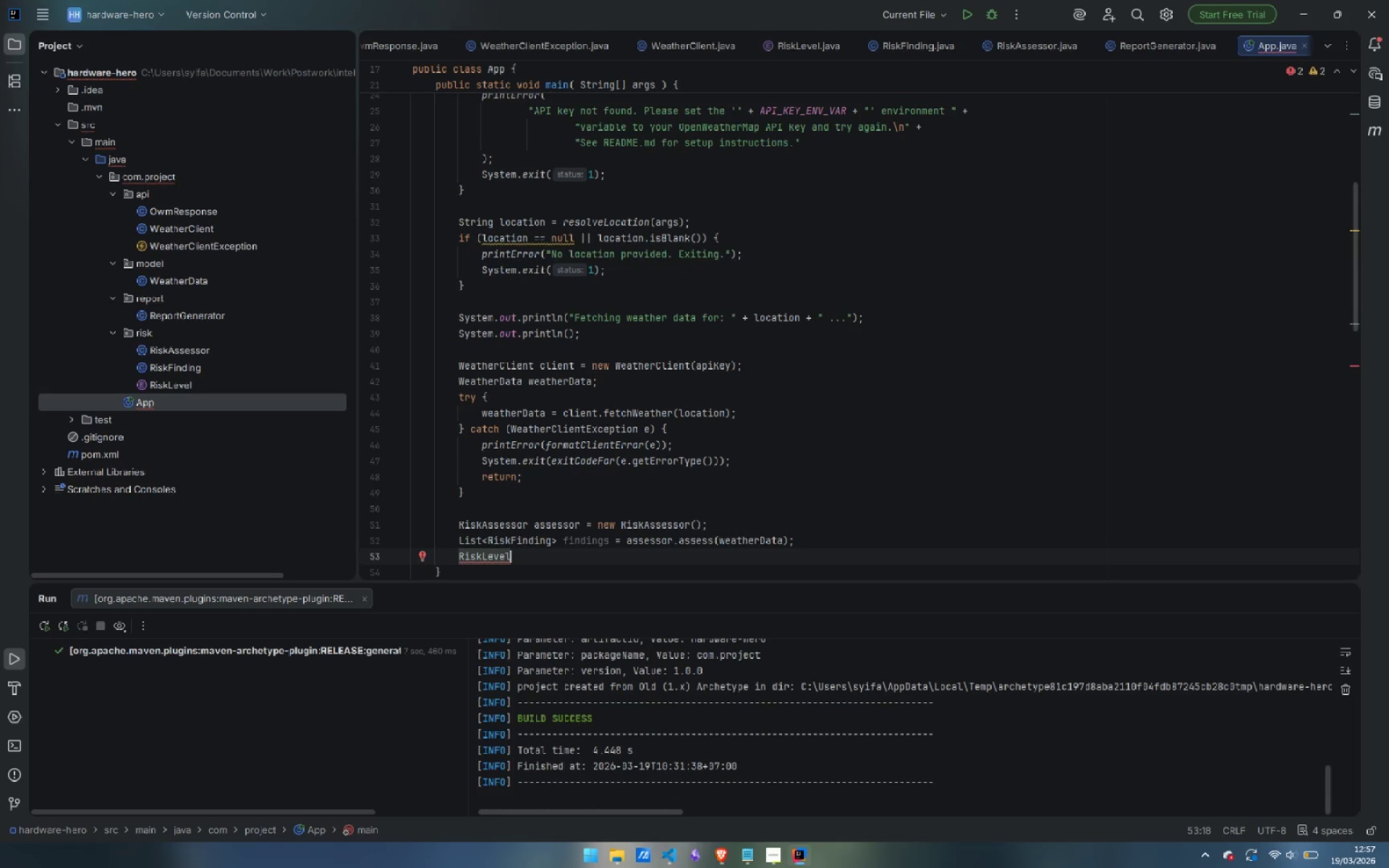 
type( overall = ass)
 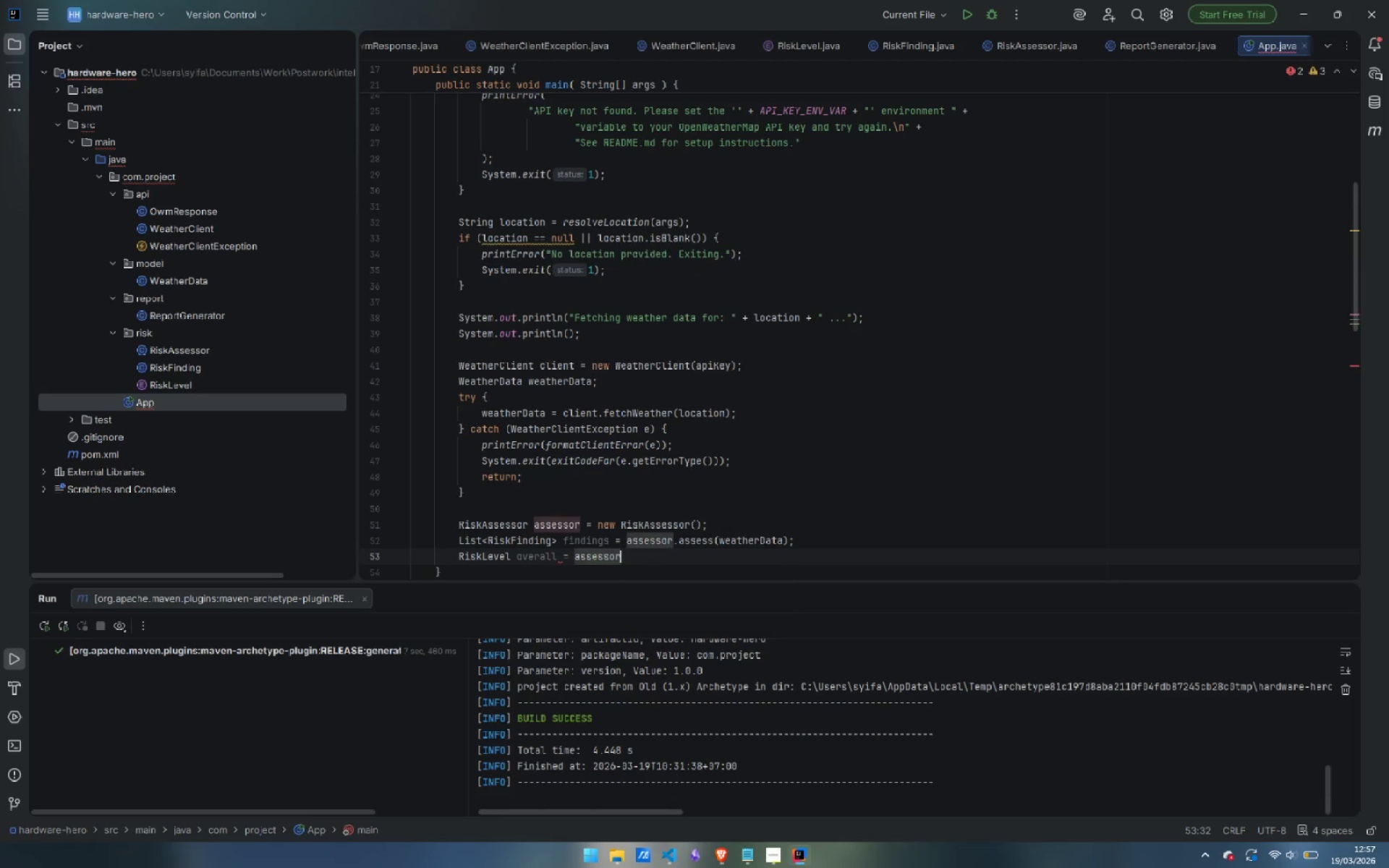 
key(Enter)
 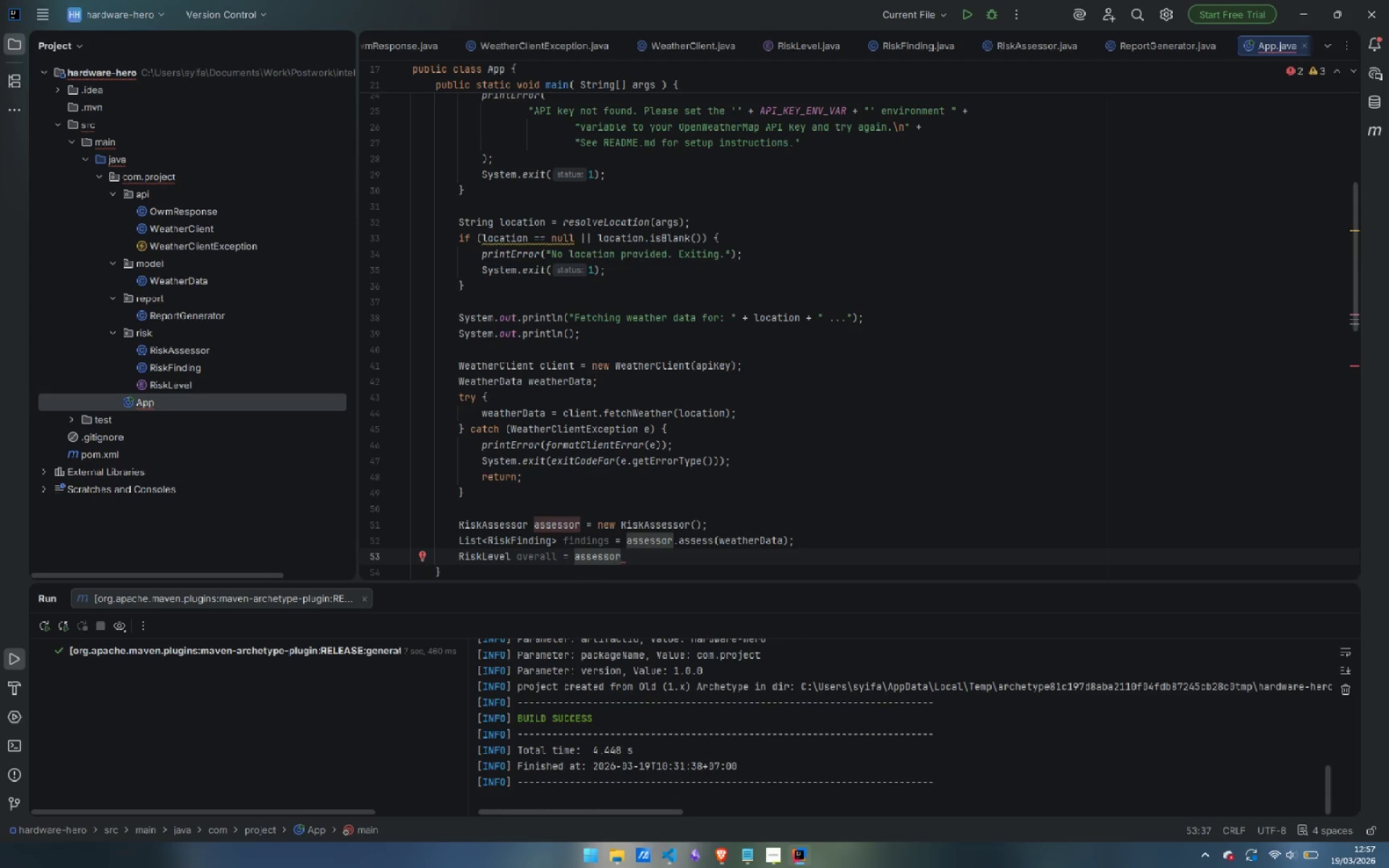 
type(.ov)
 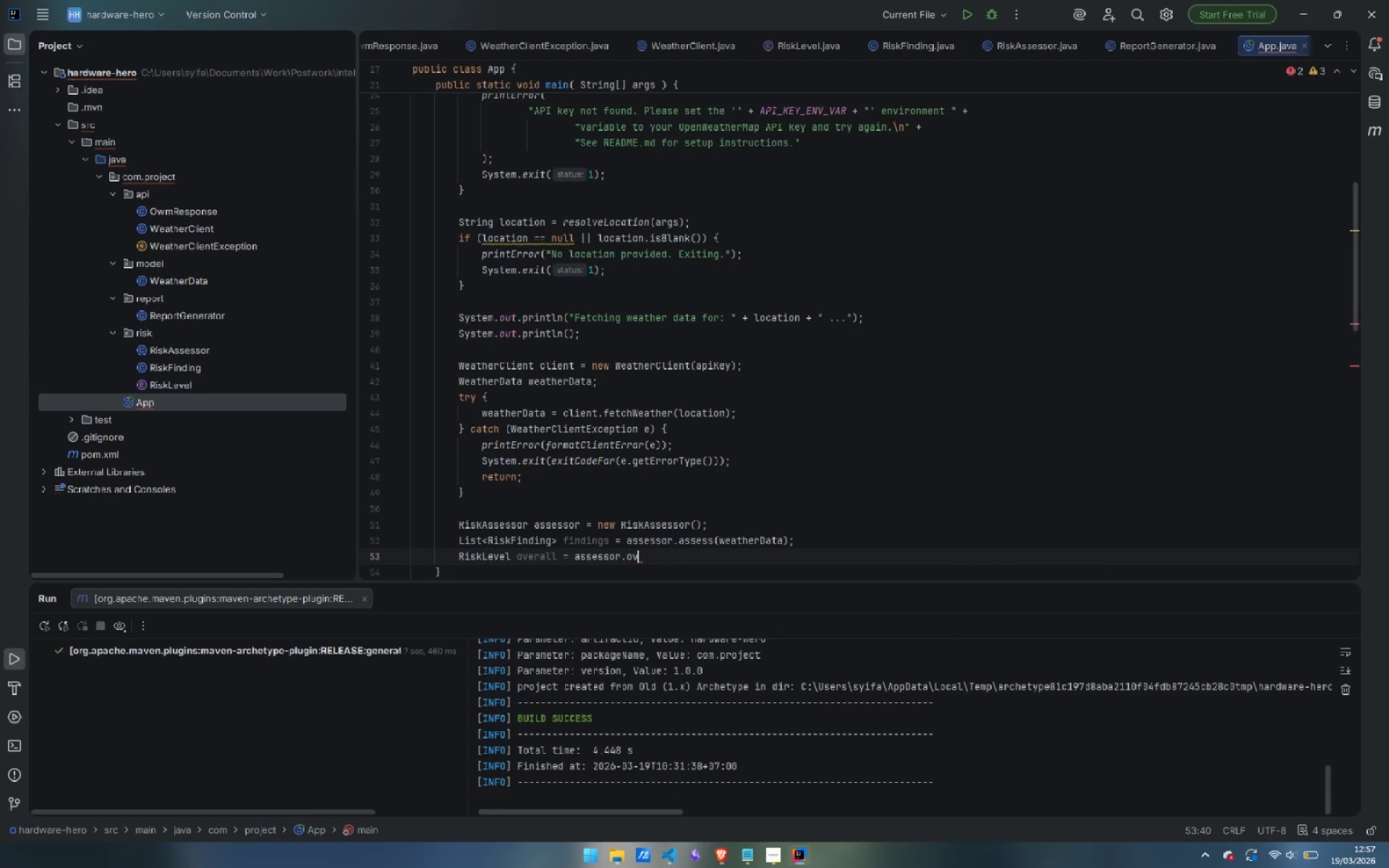 
key(Enter)
 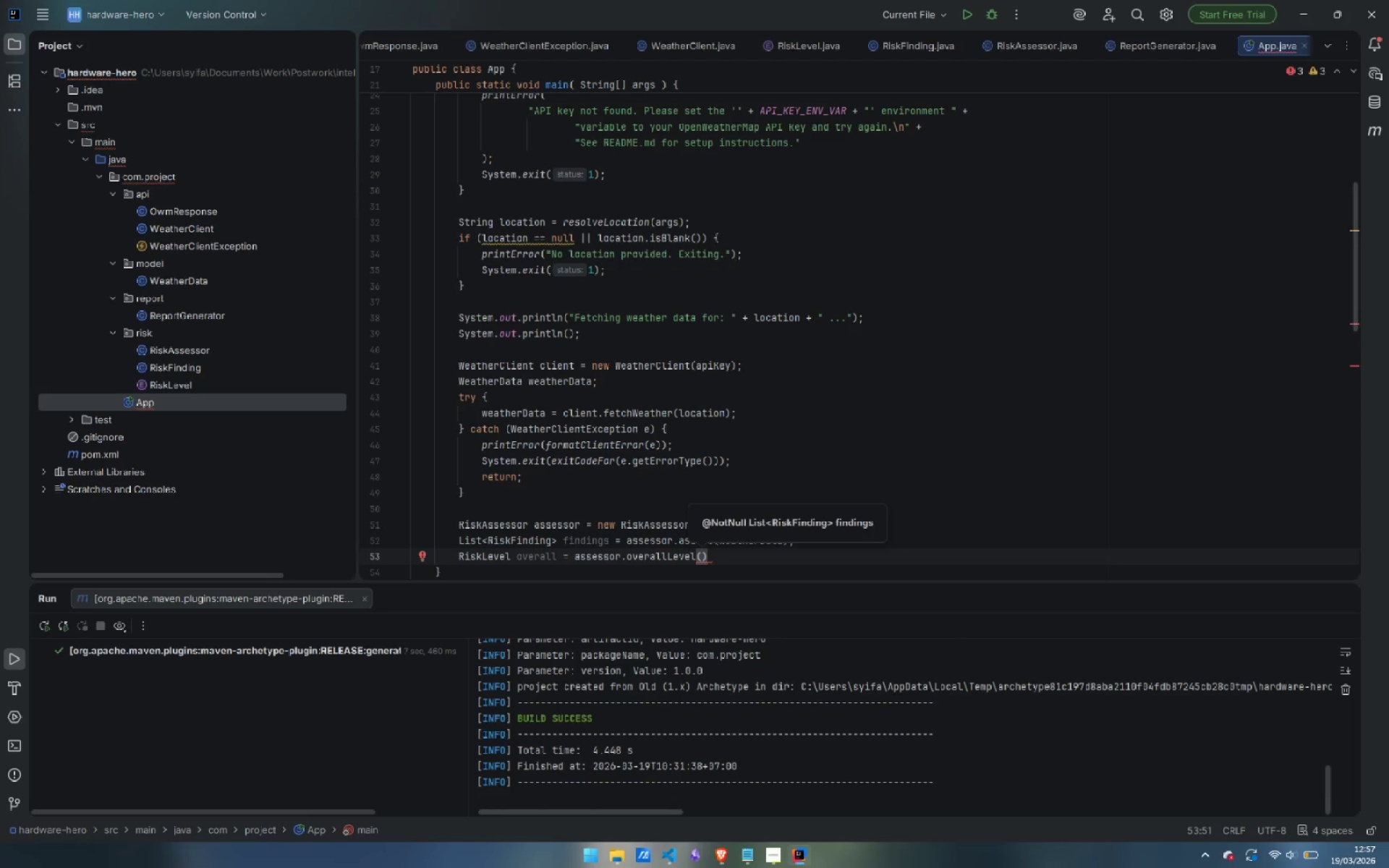 
type(fin)
 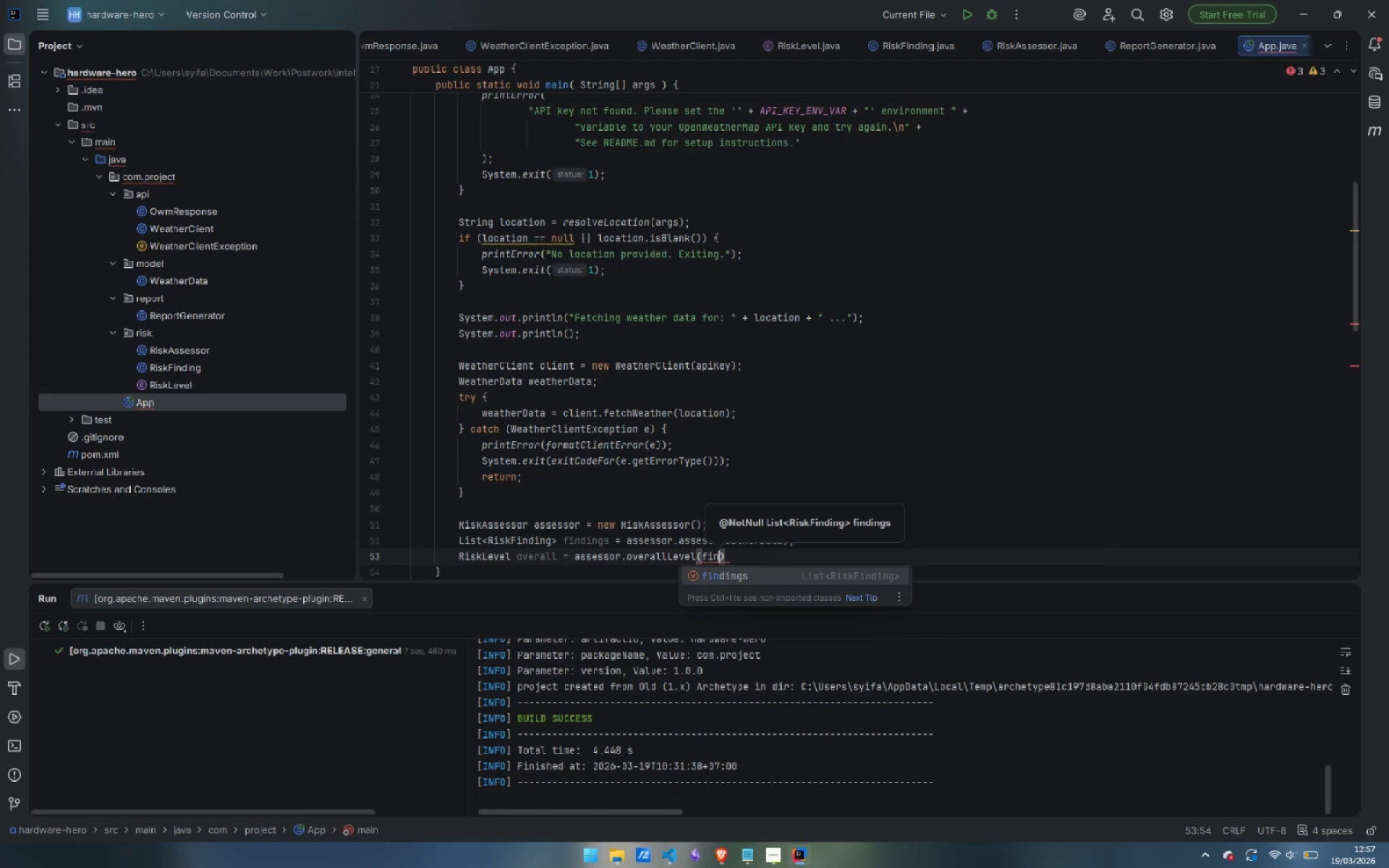 
key(Enter)
 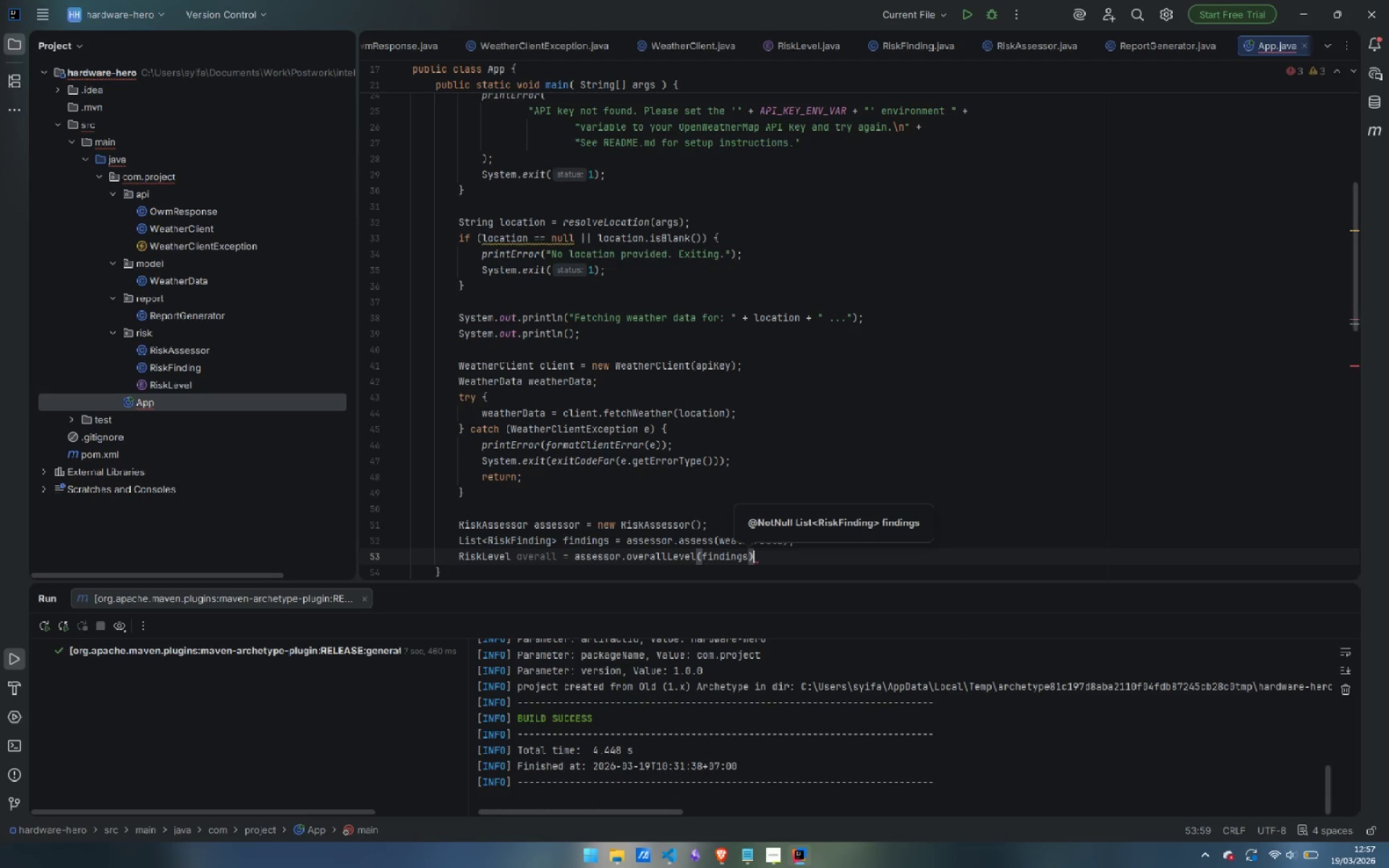 
key(ArrowRight)
 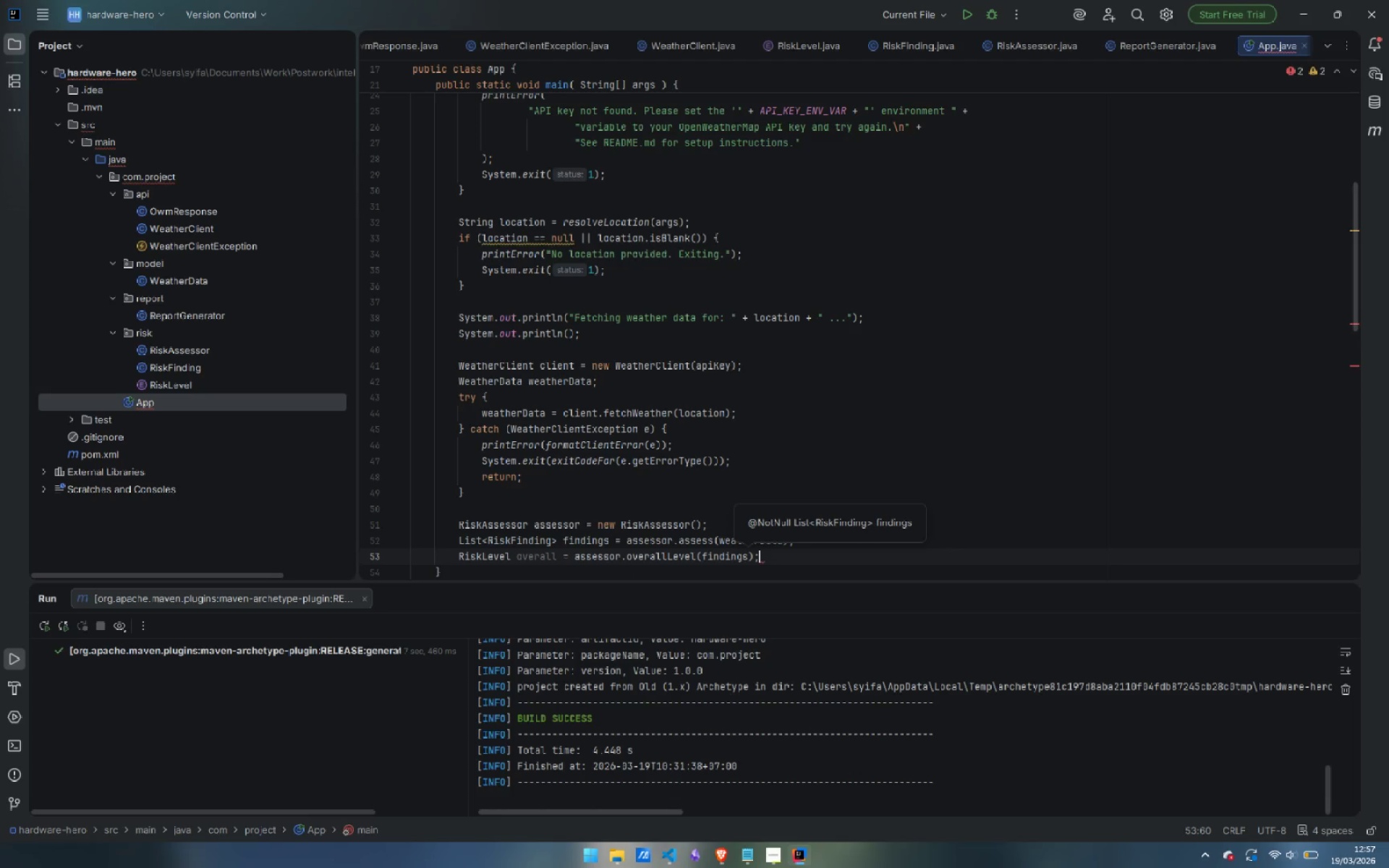 
key(Semicolon)
 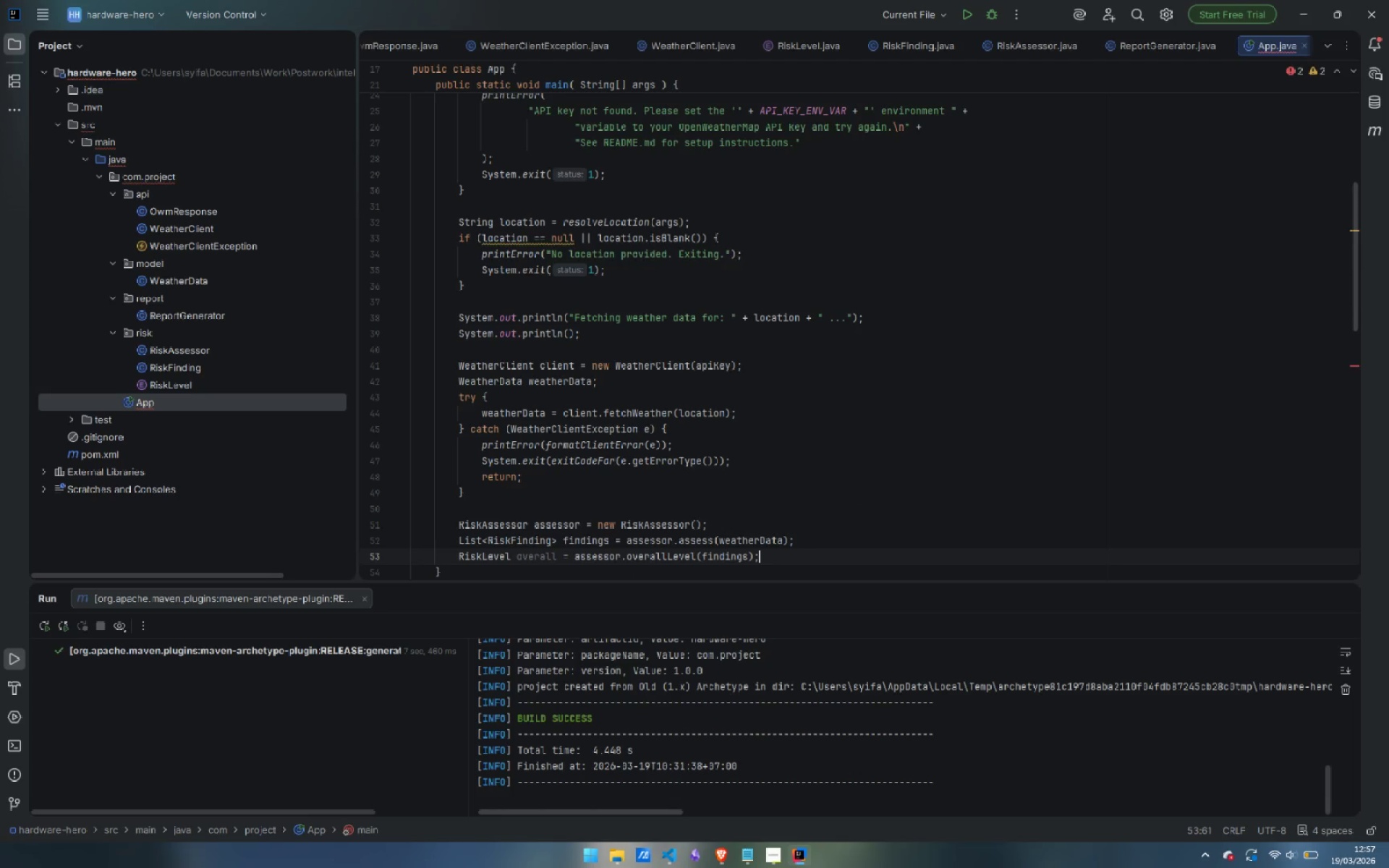 
key(Enter)
 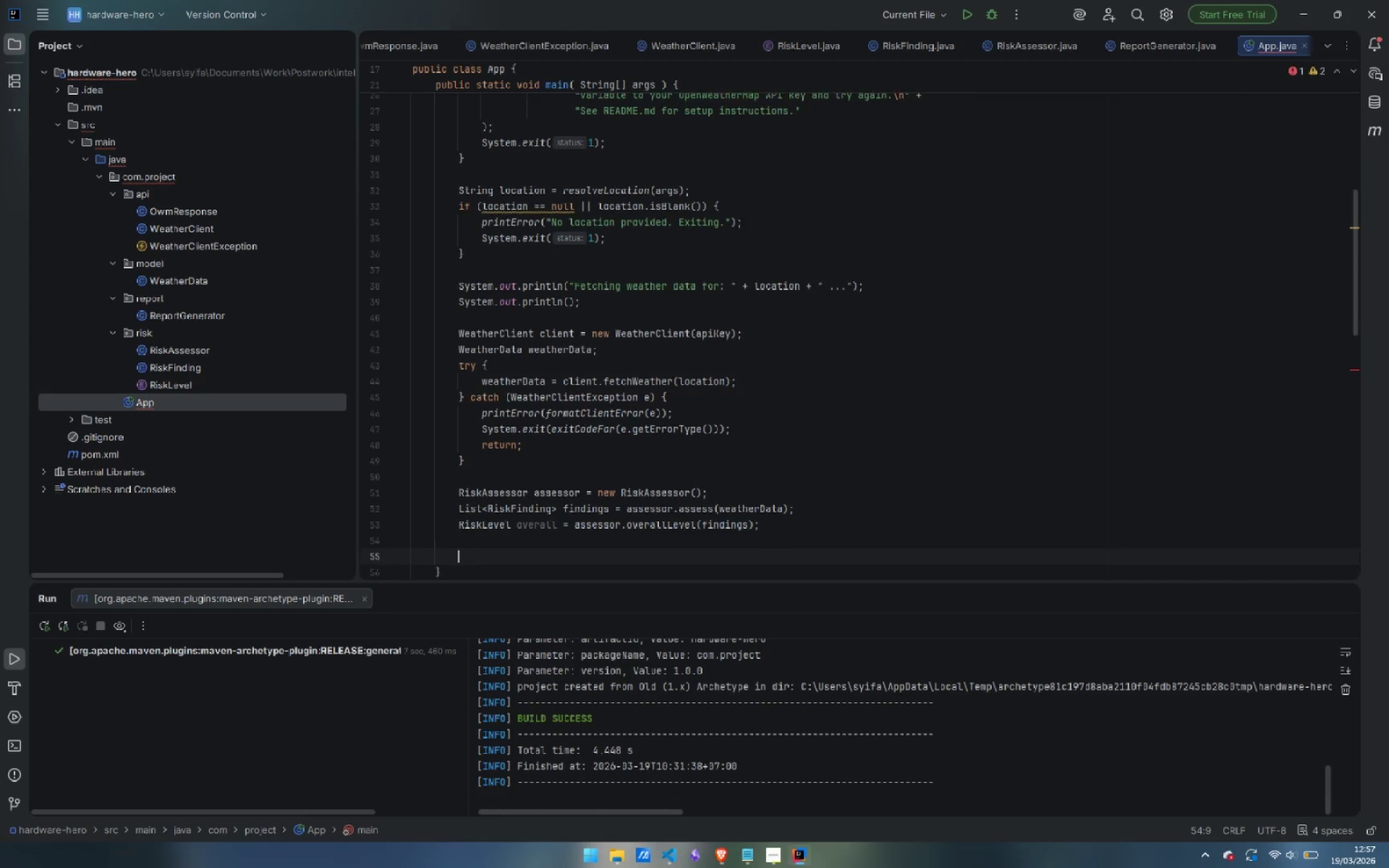 
key(Enter)
 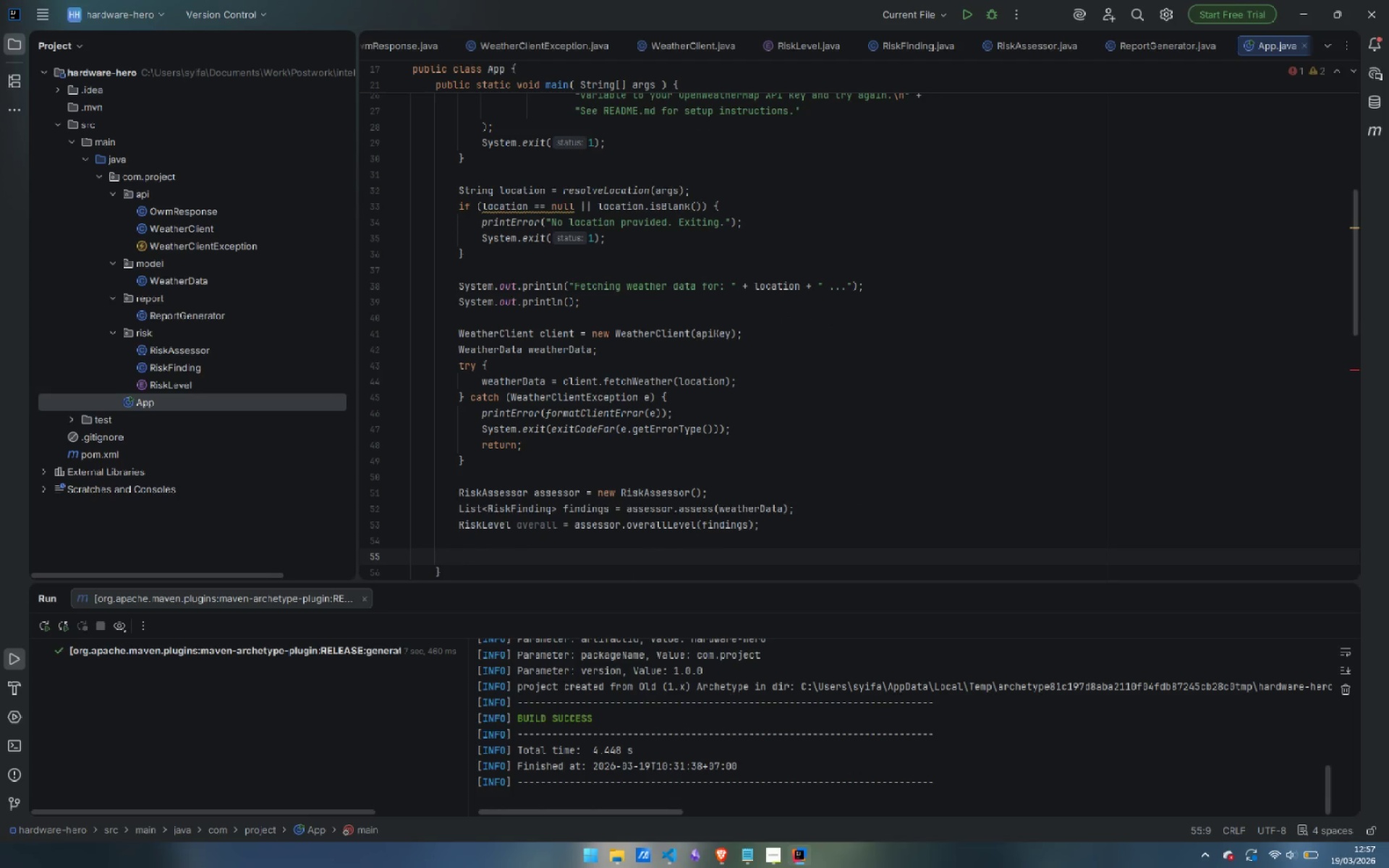 
type(Repo)
 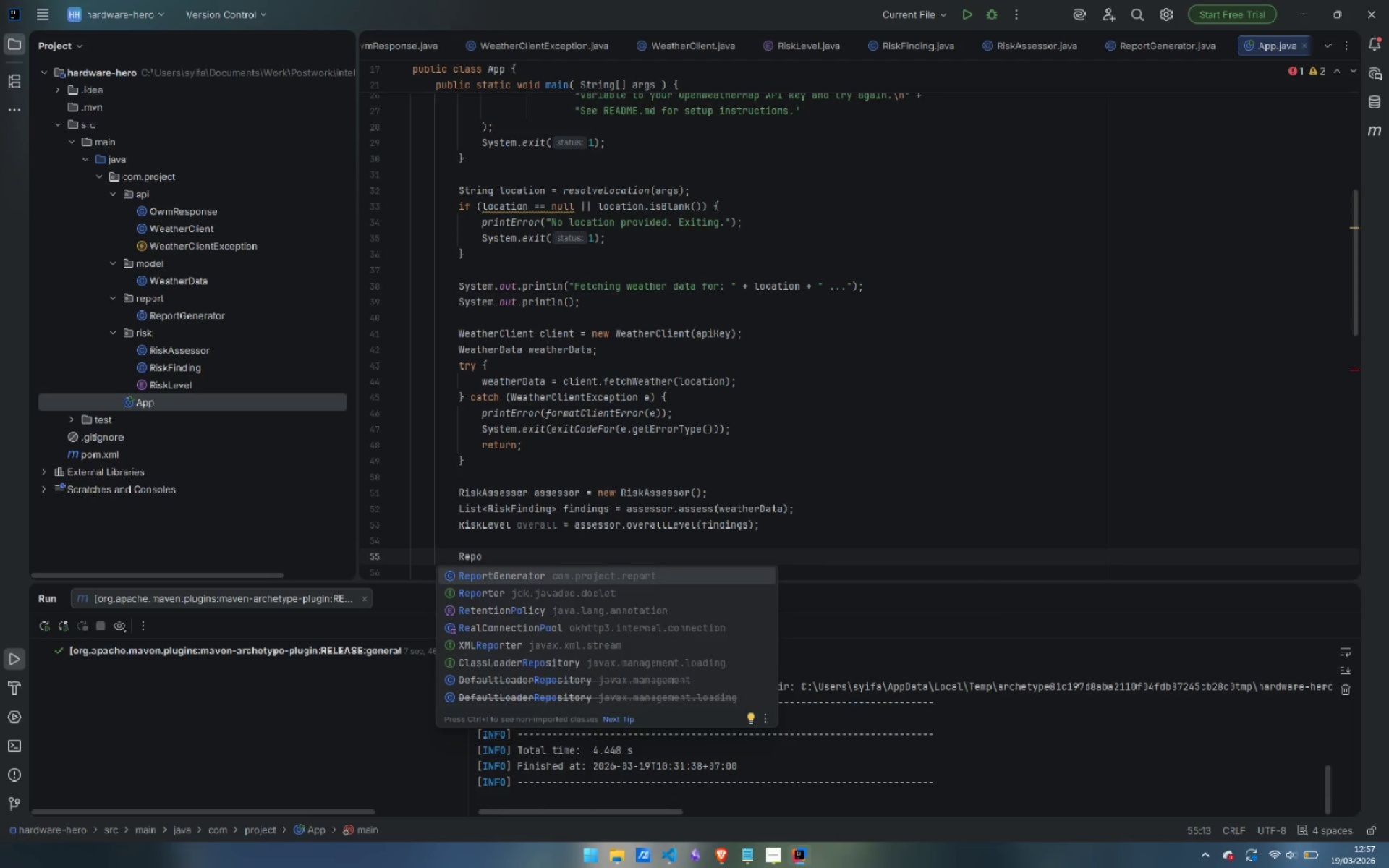 
key(Enter)
 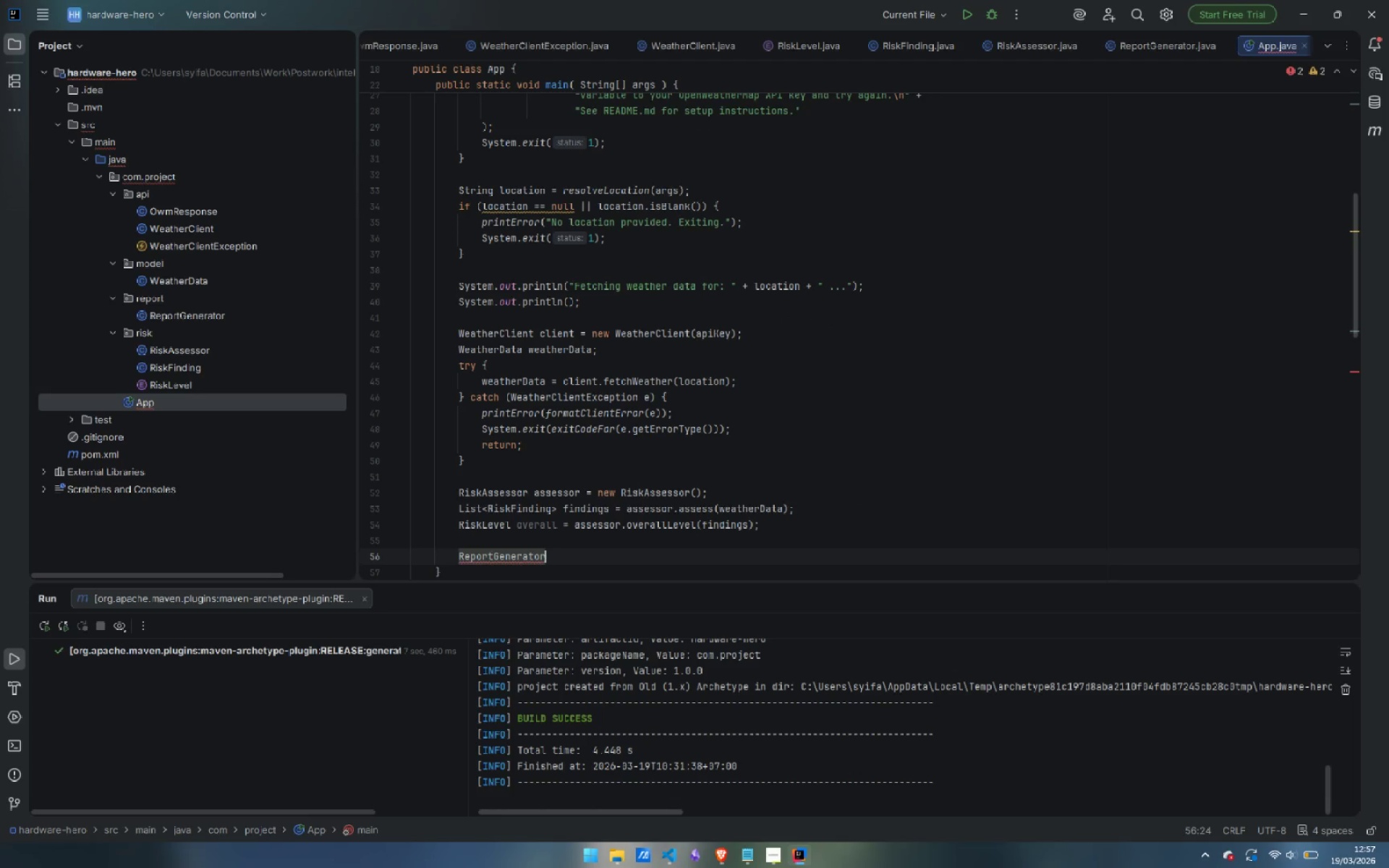 
type( gener)
 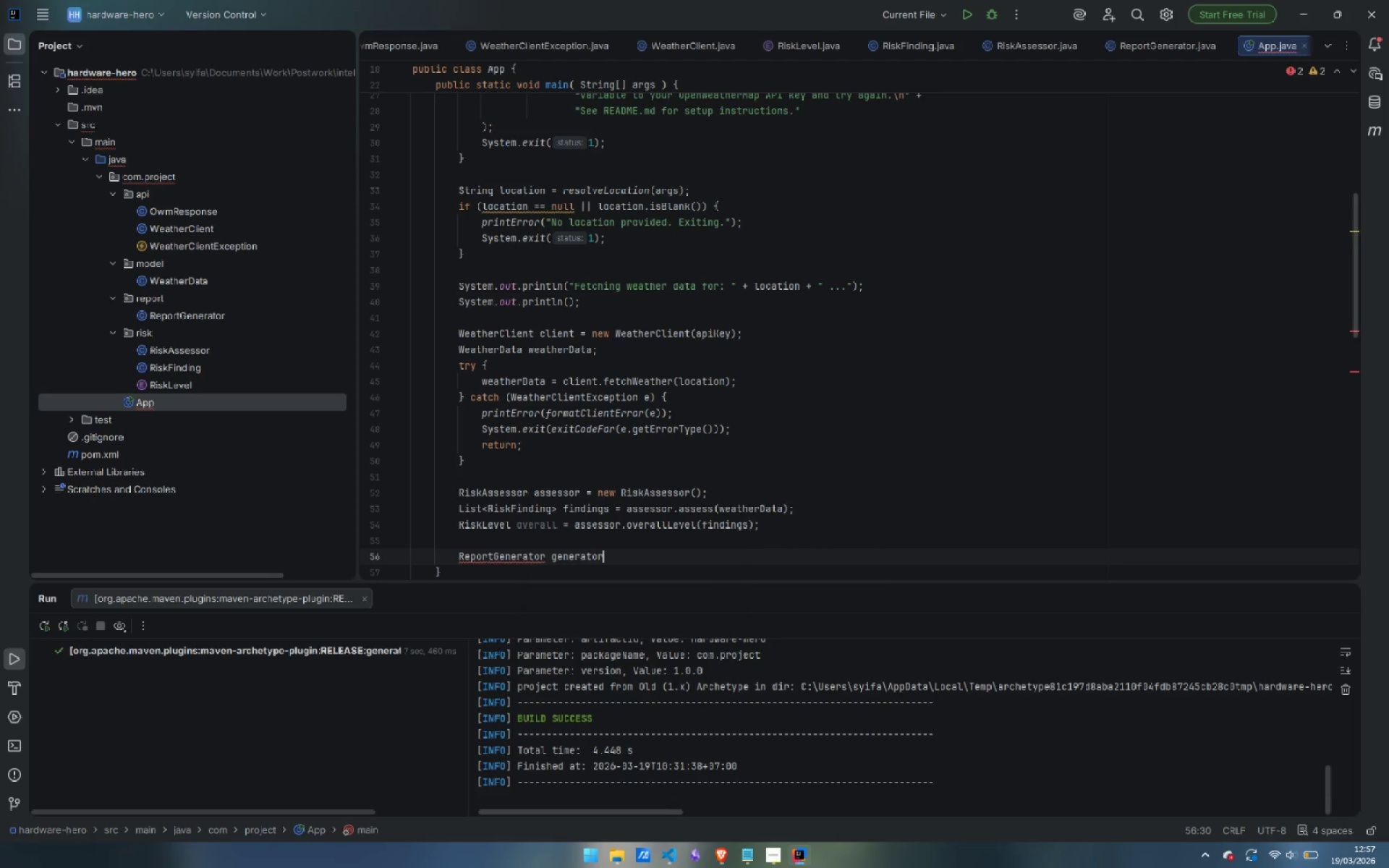 
key(Enter)
 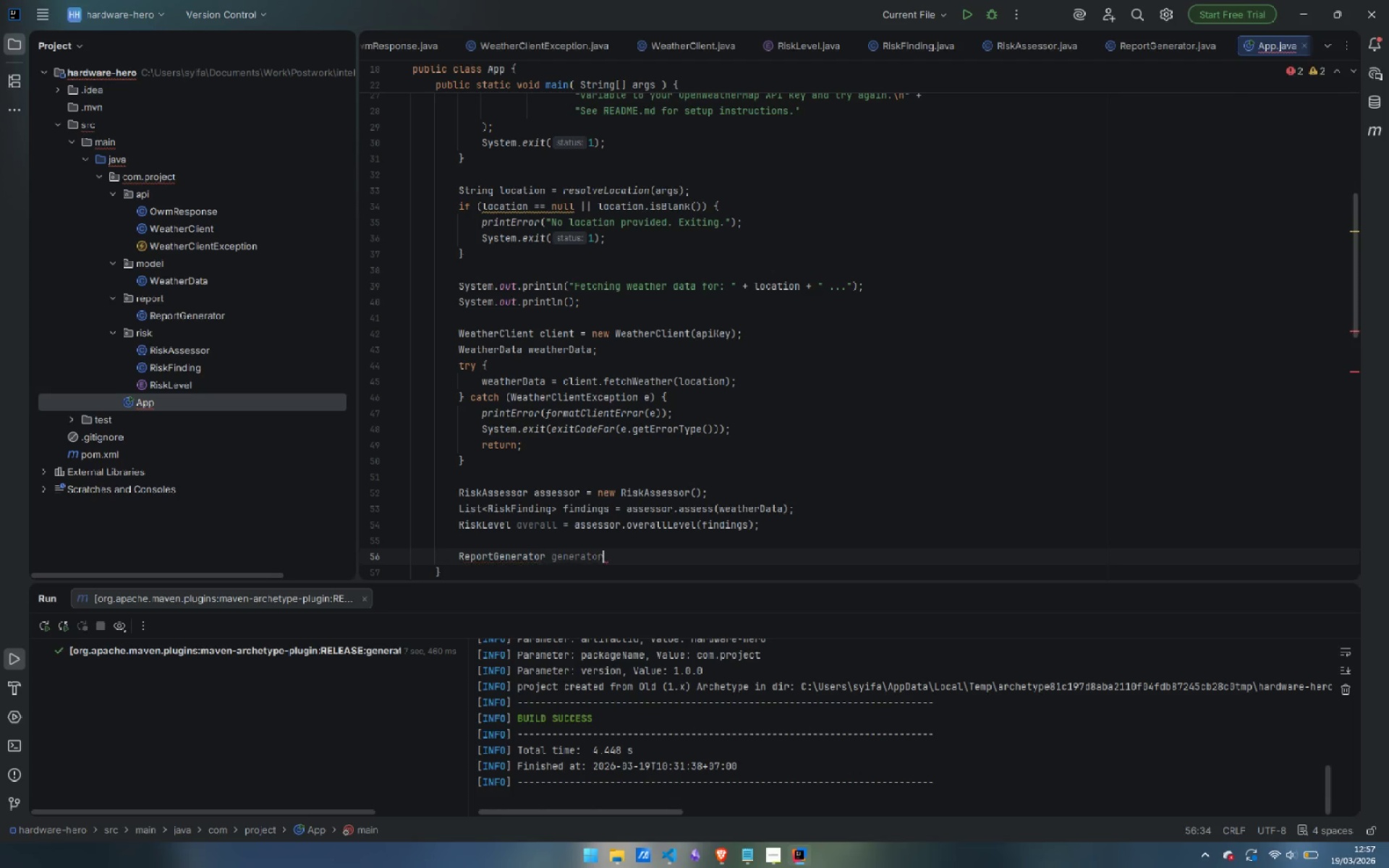 
type( = new RE)
 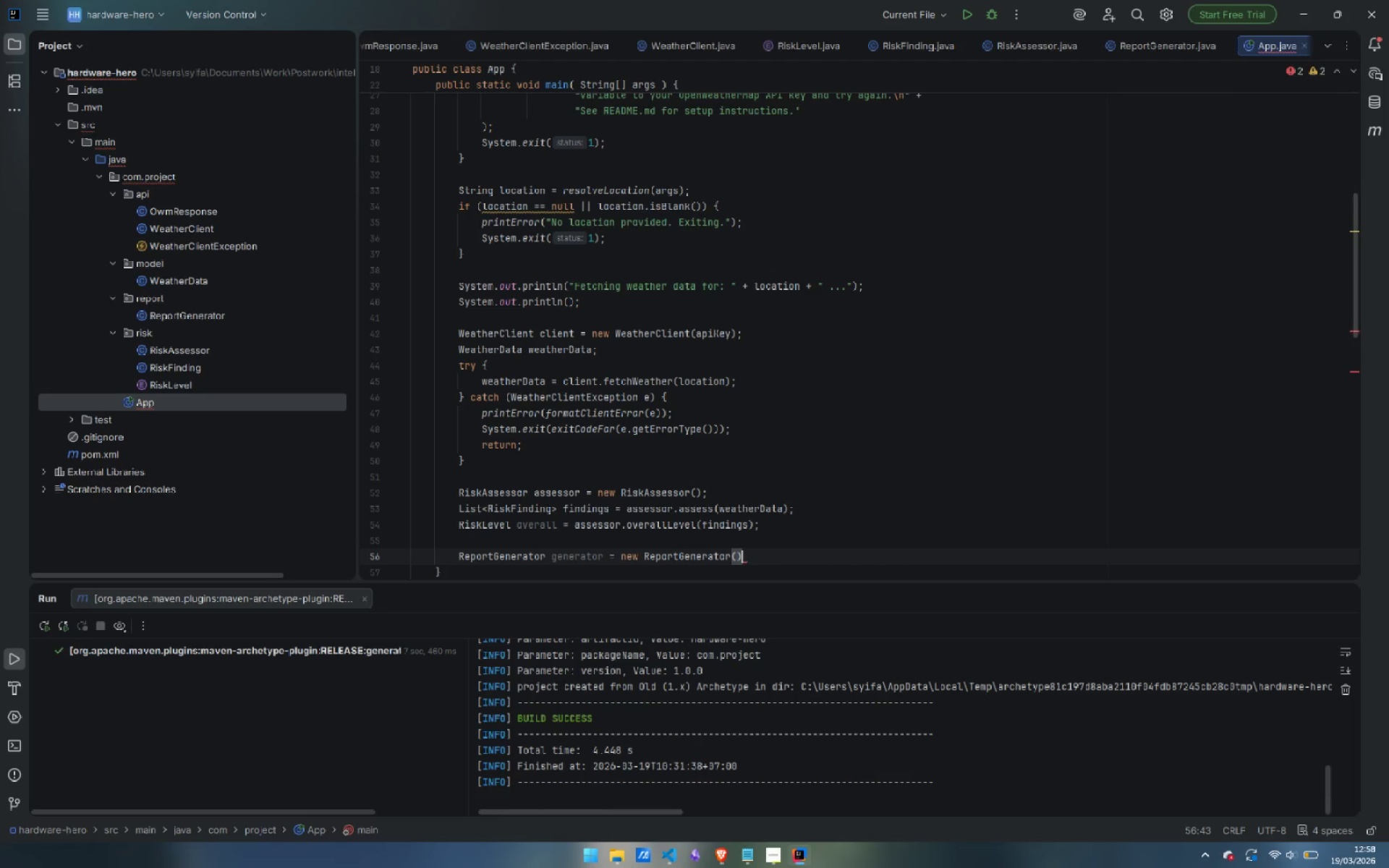 
 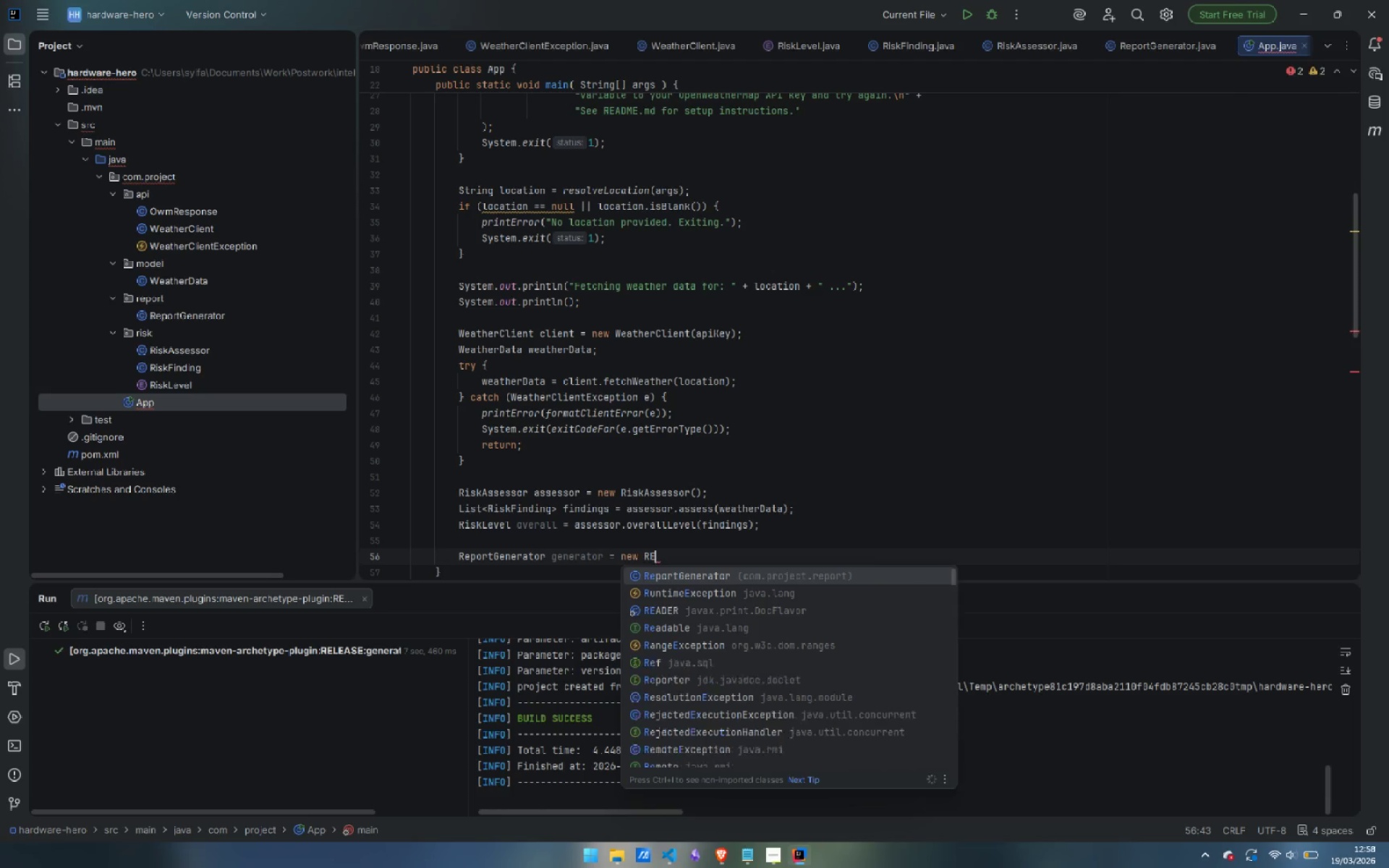 
key(Enter)
 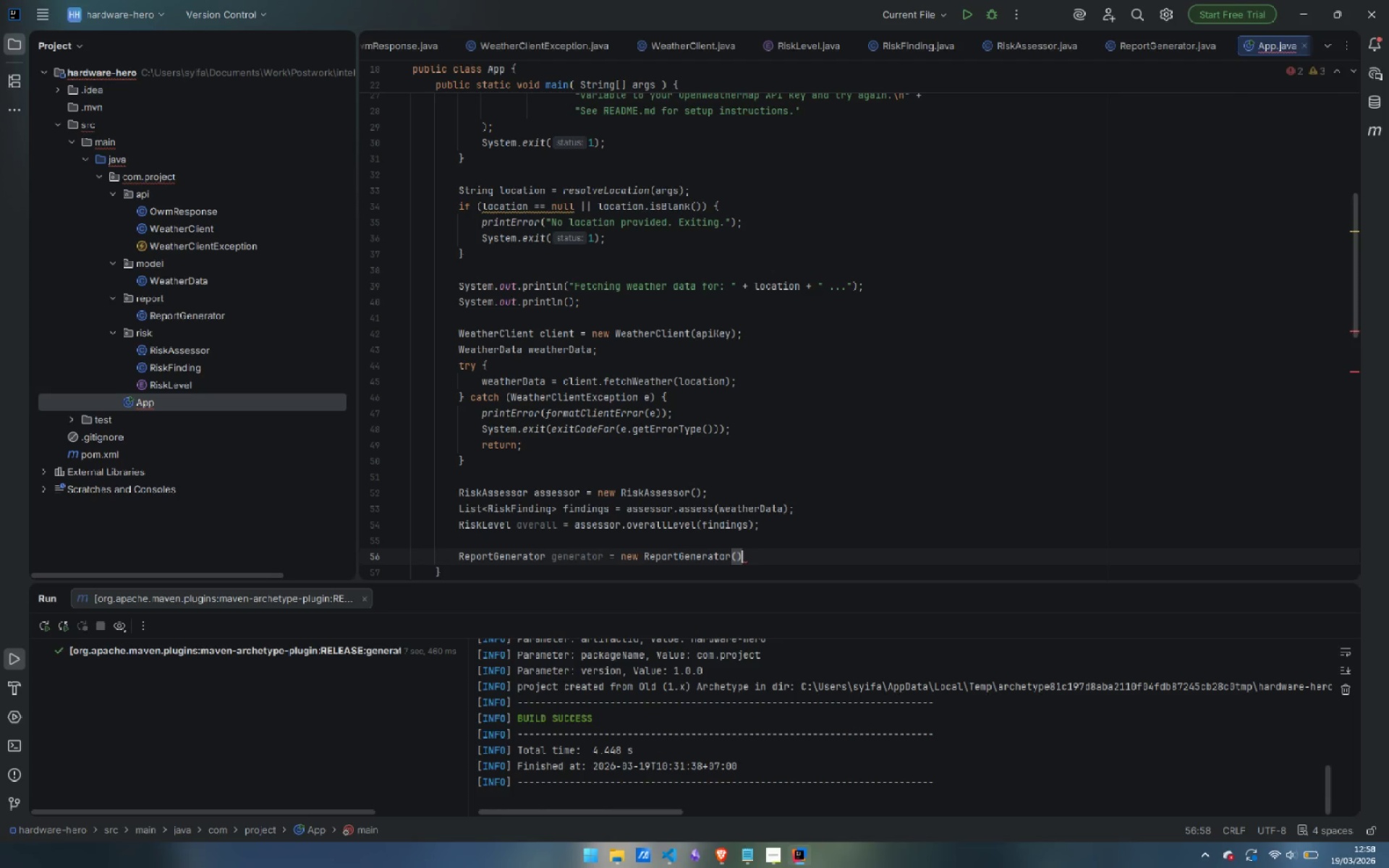 
key(Semicolon)
 